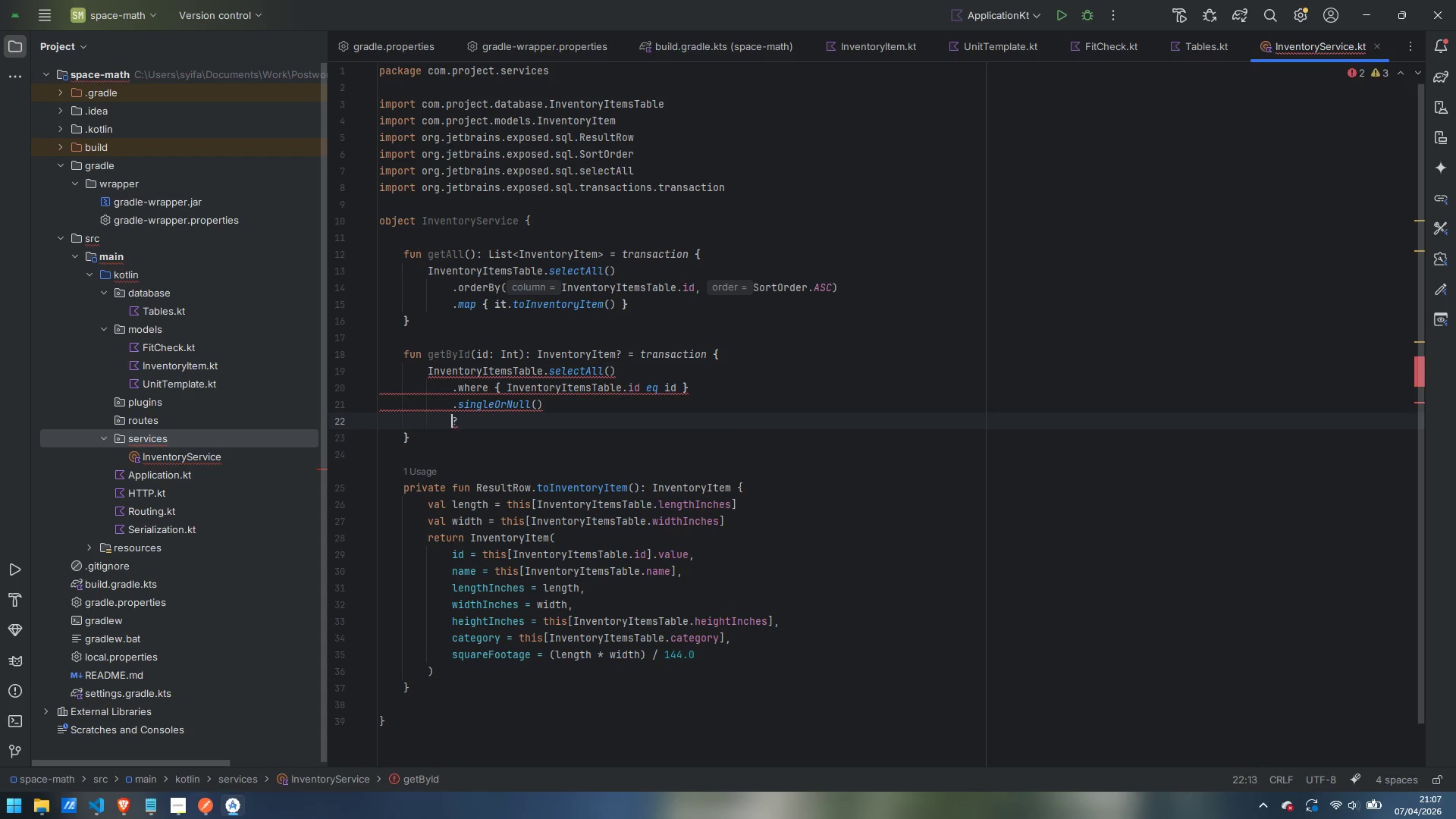 
key(ArrowRight)
 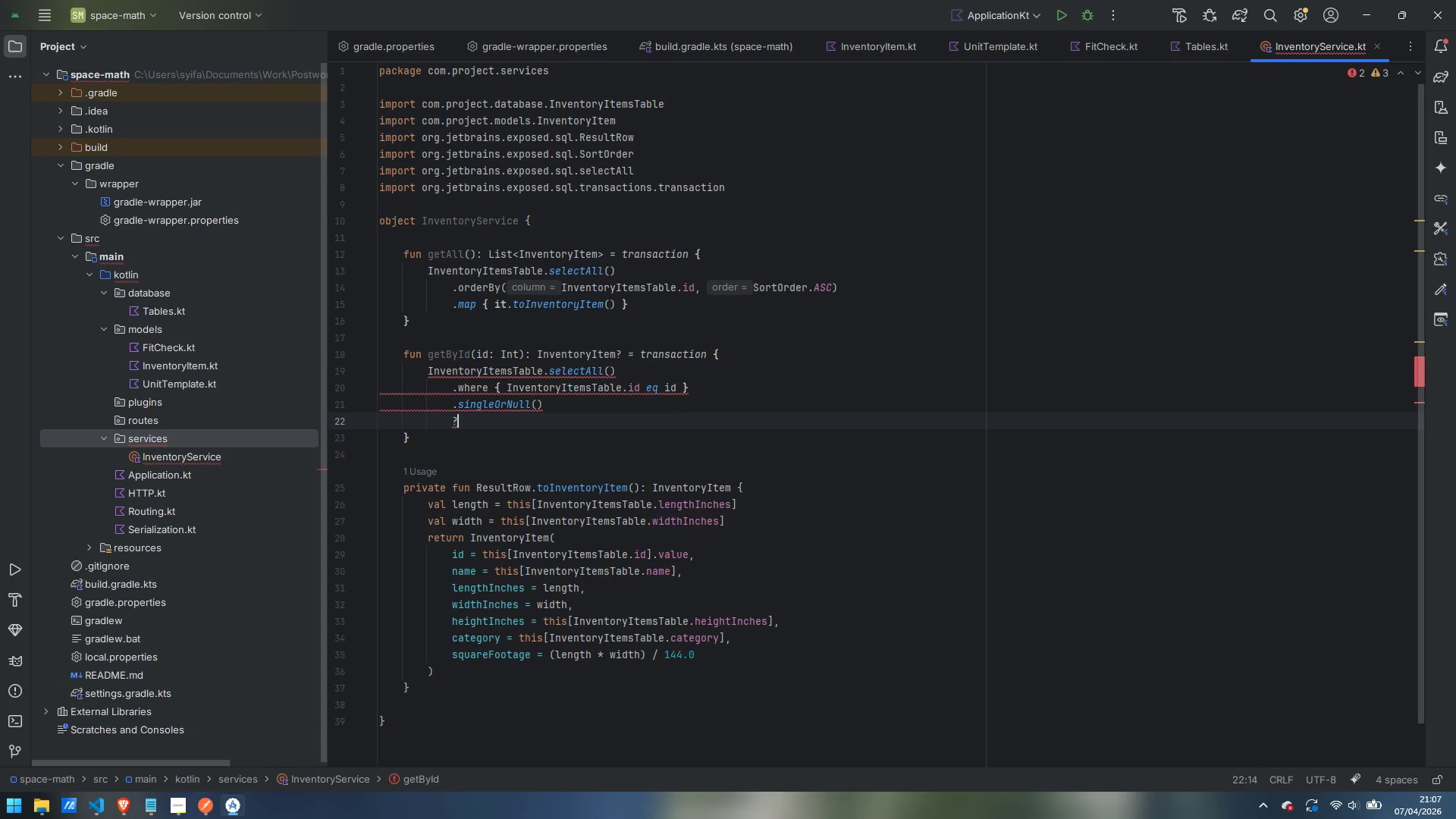 
type(.to)
 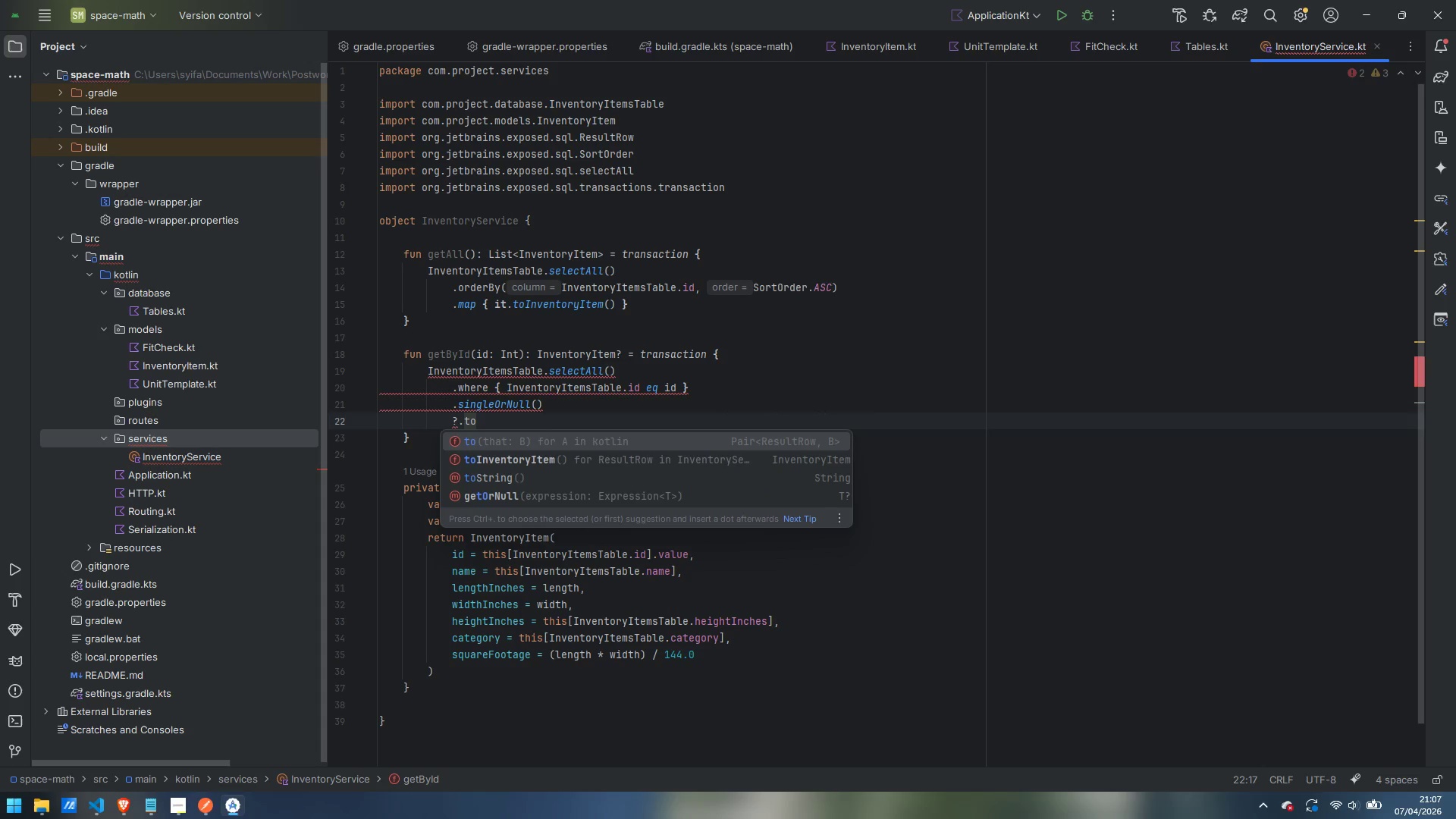 
key(ArrowDown)
 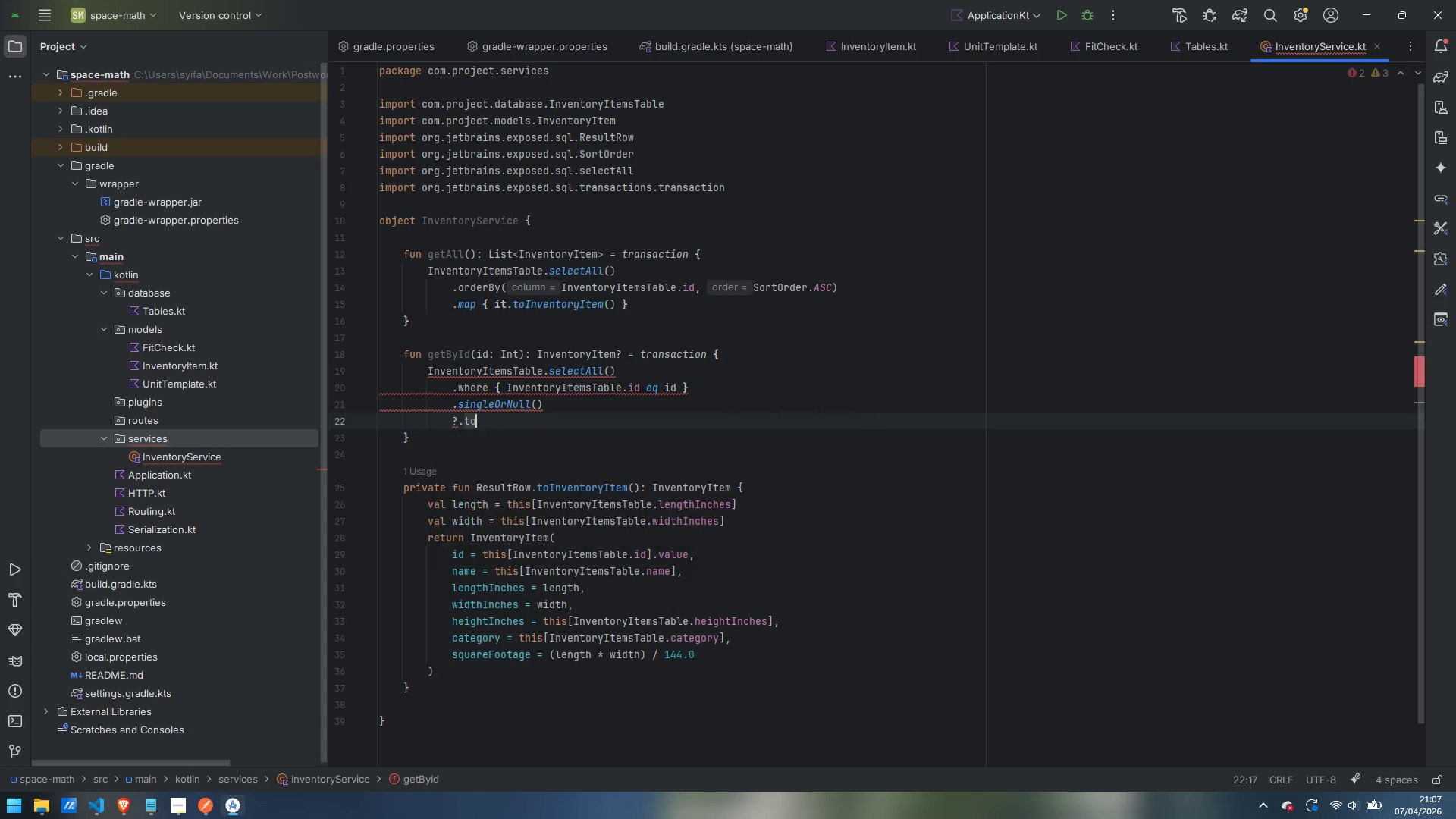 
key(Enter)
 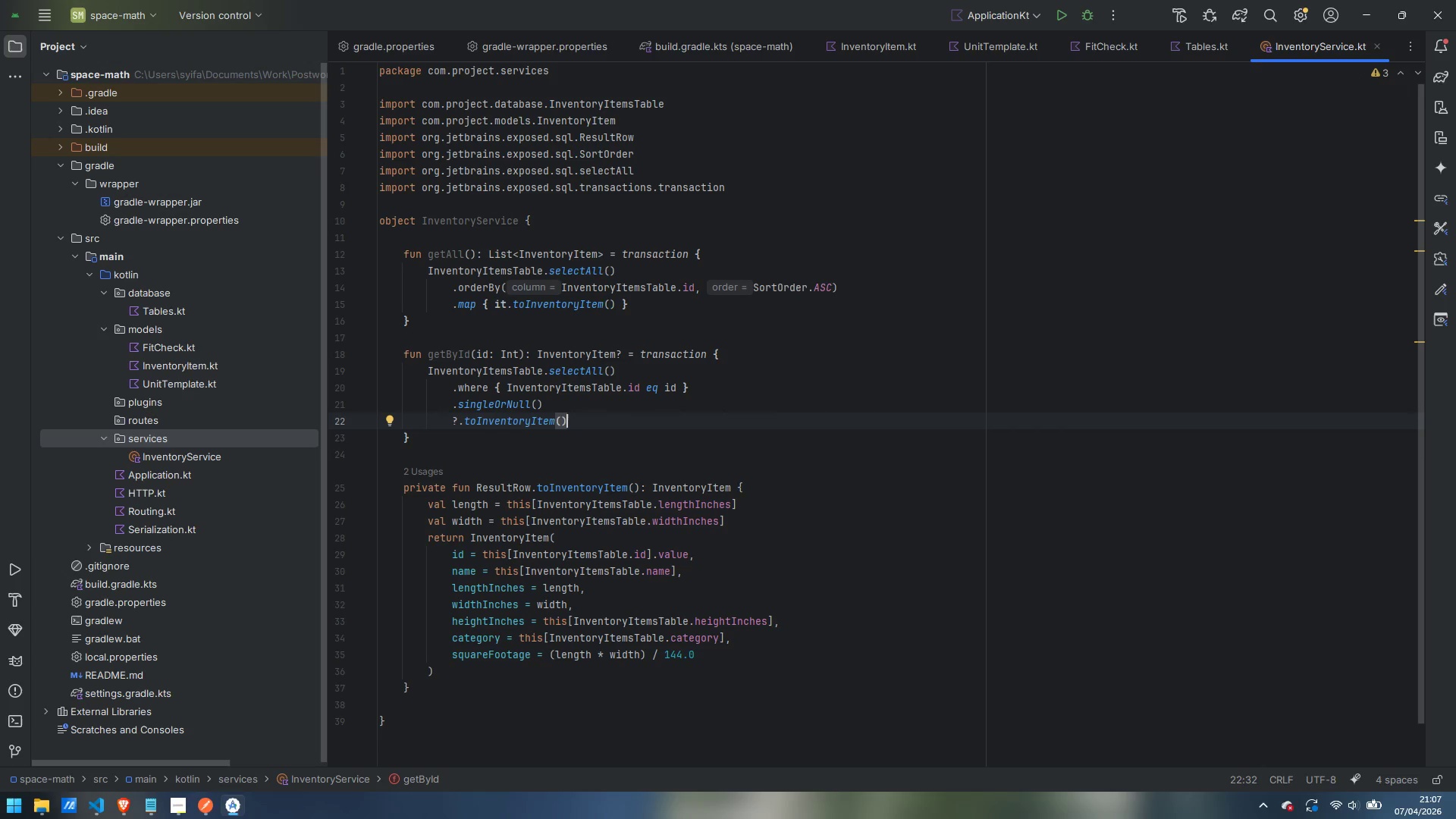 
key(ArrowDown)
 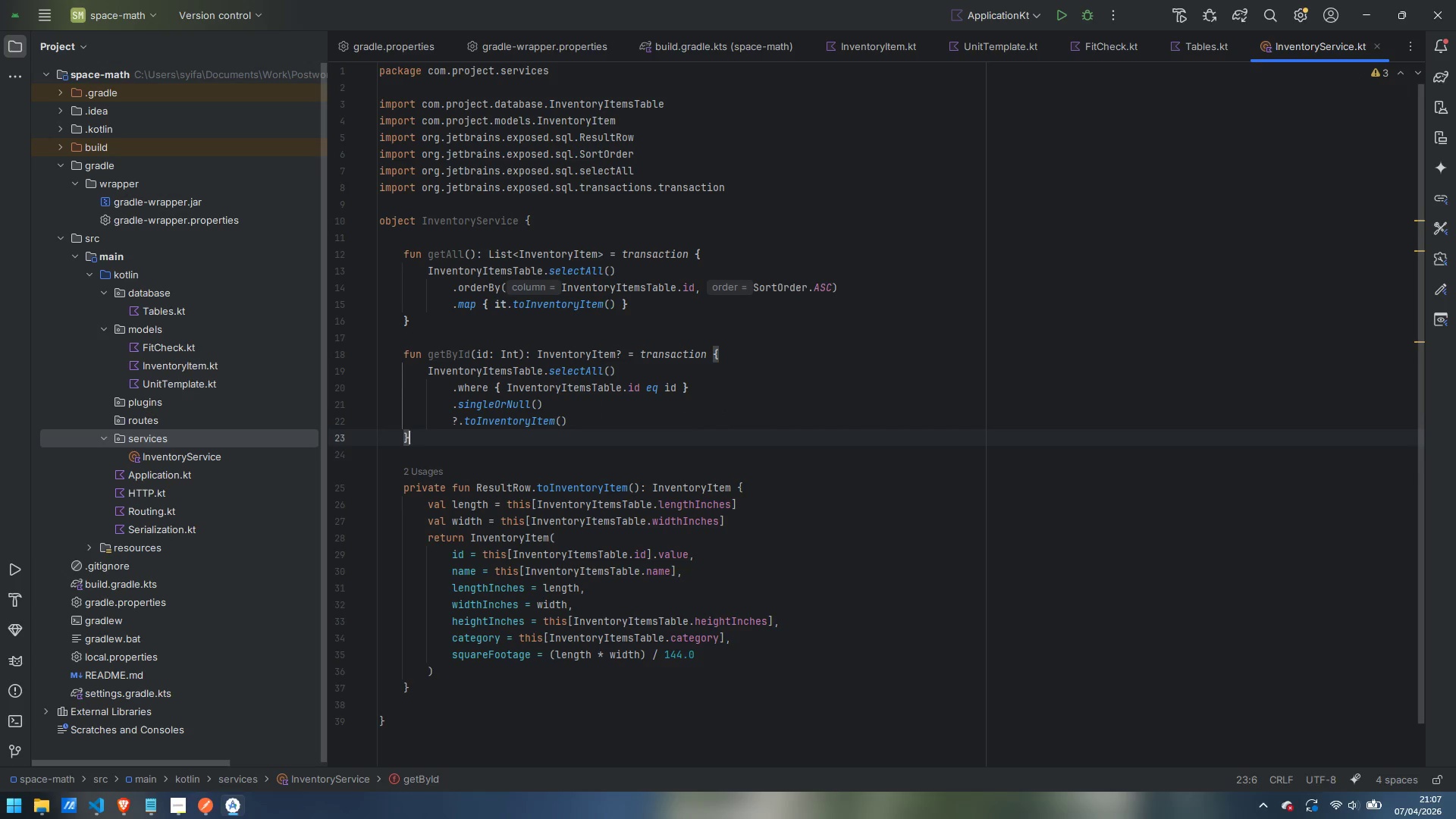 
key(Enter)
 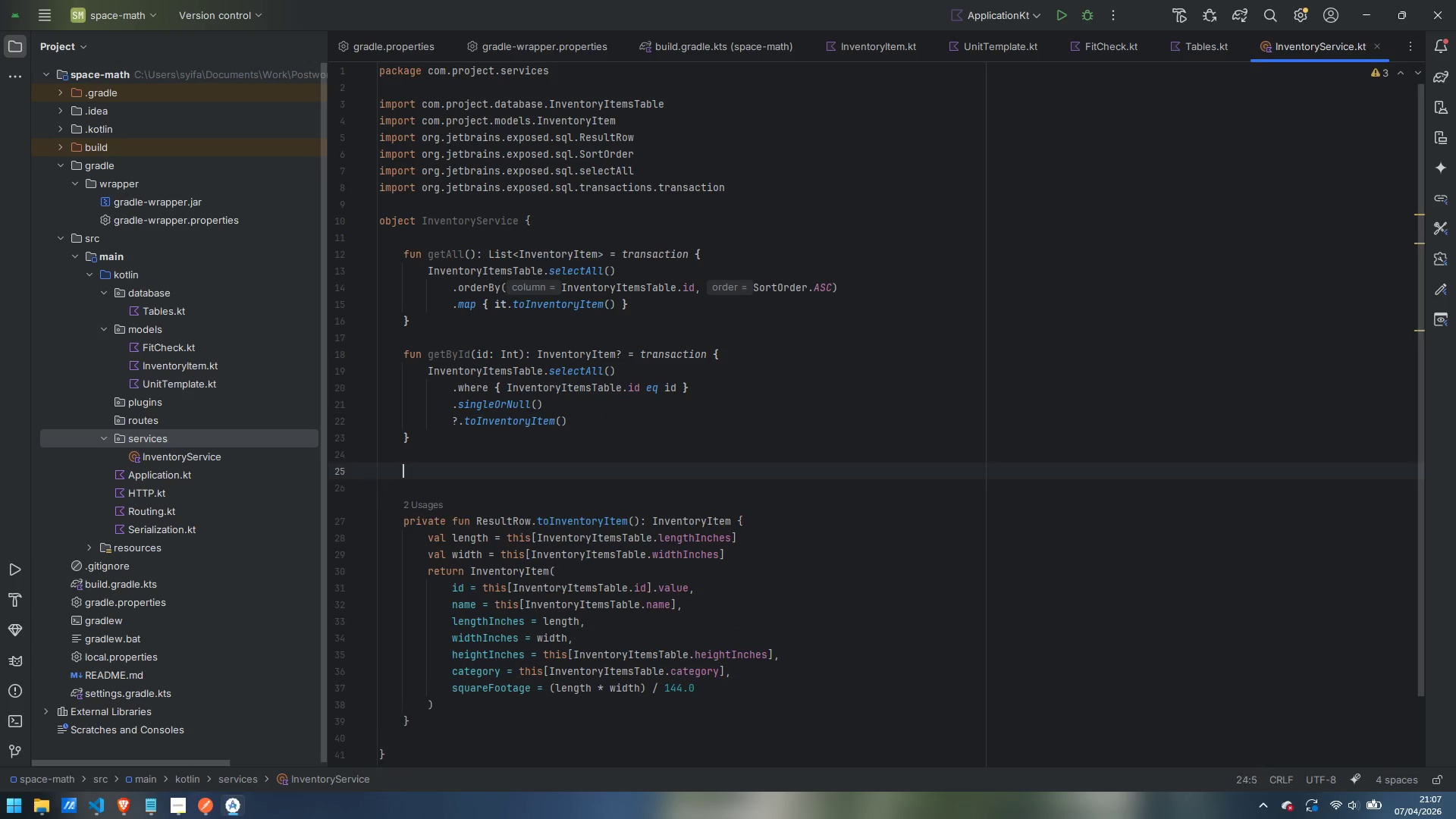 
key(Enter)
 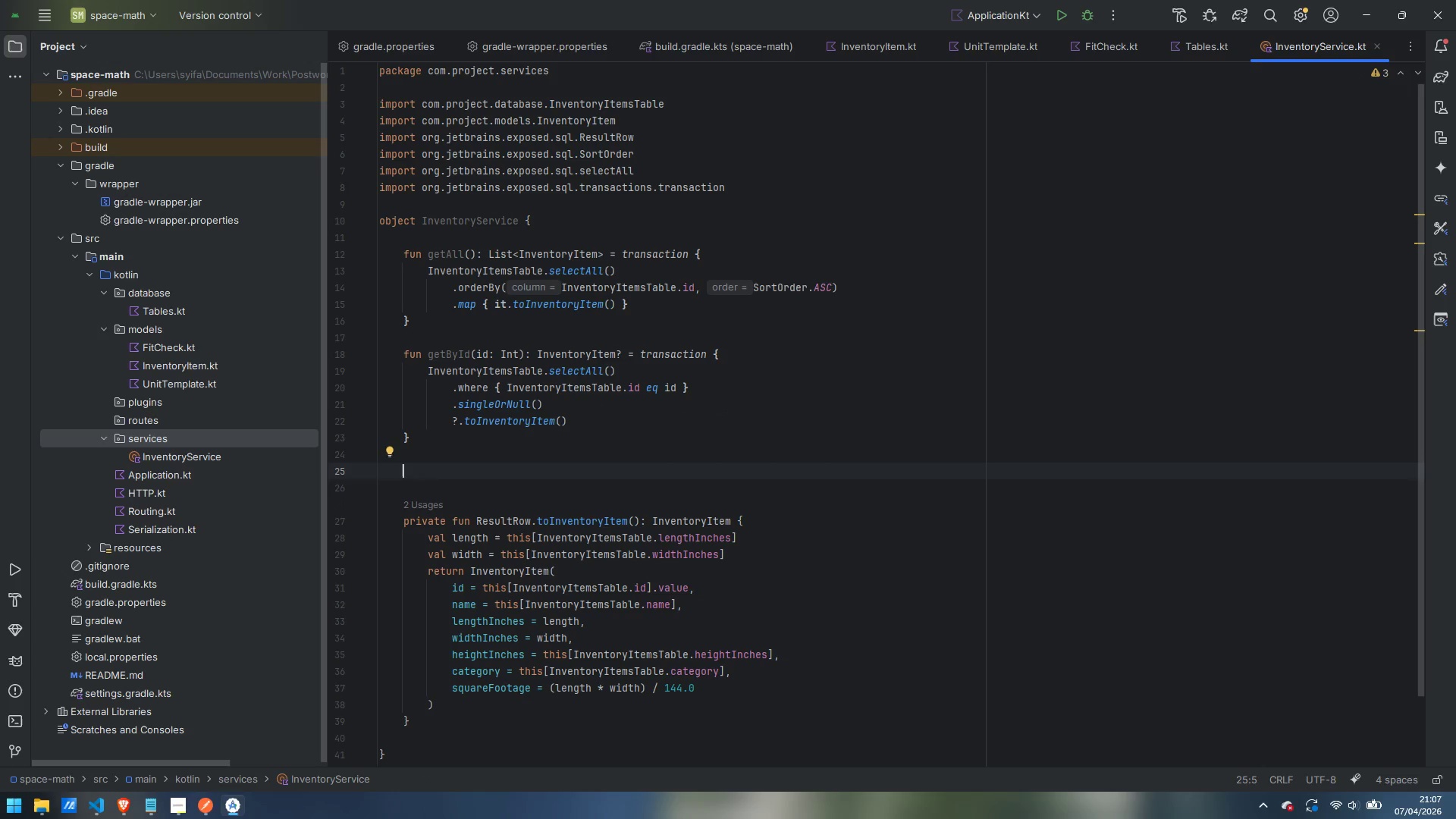 
type(fun getByIds(ids: List<Int)
 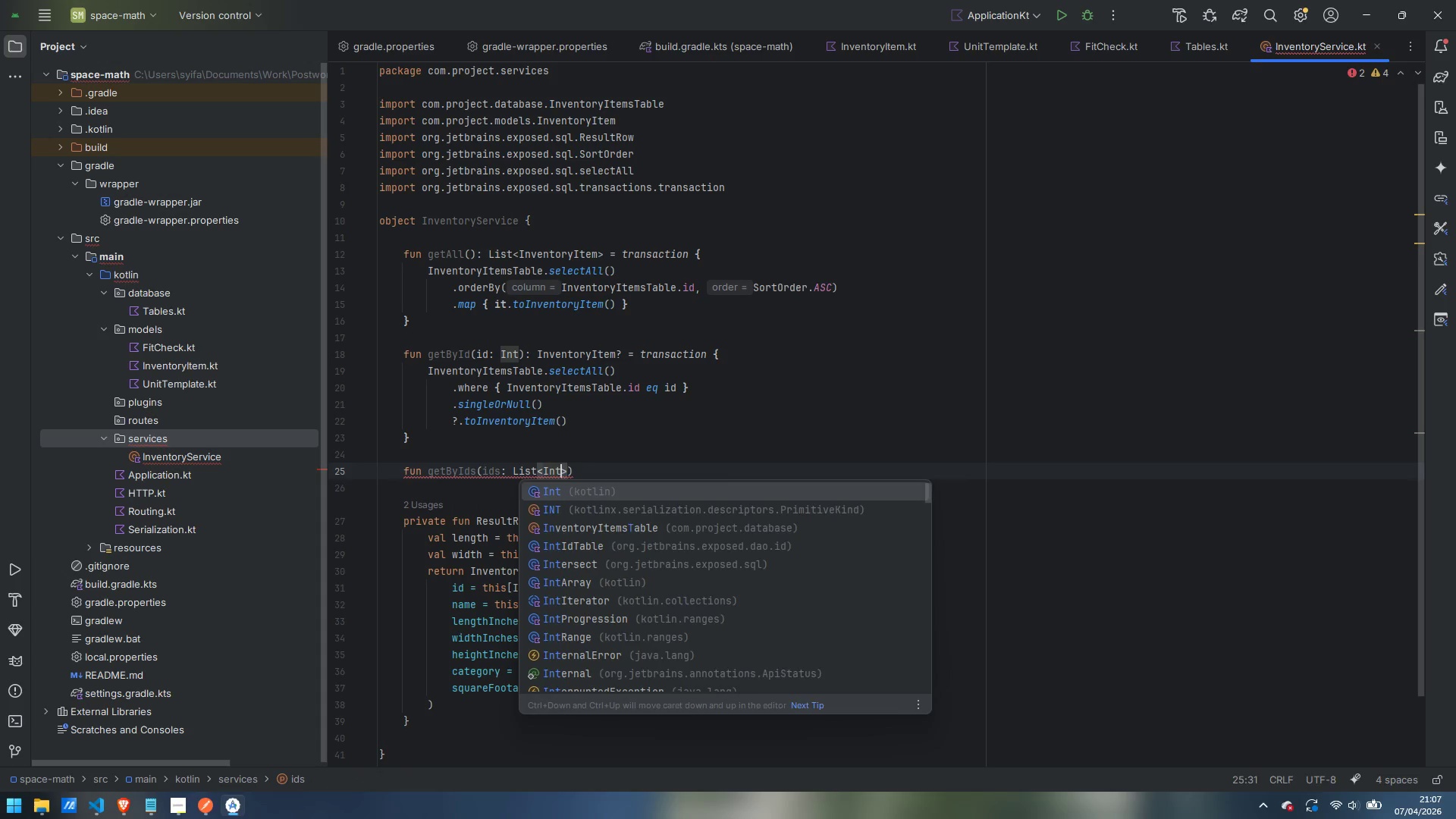 
key(Enter)
 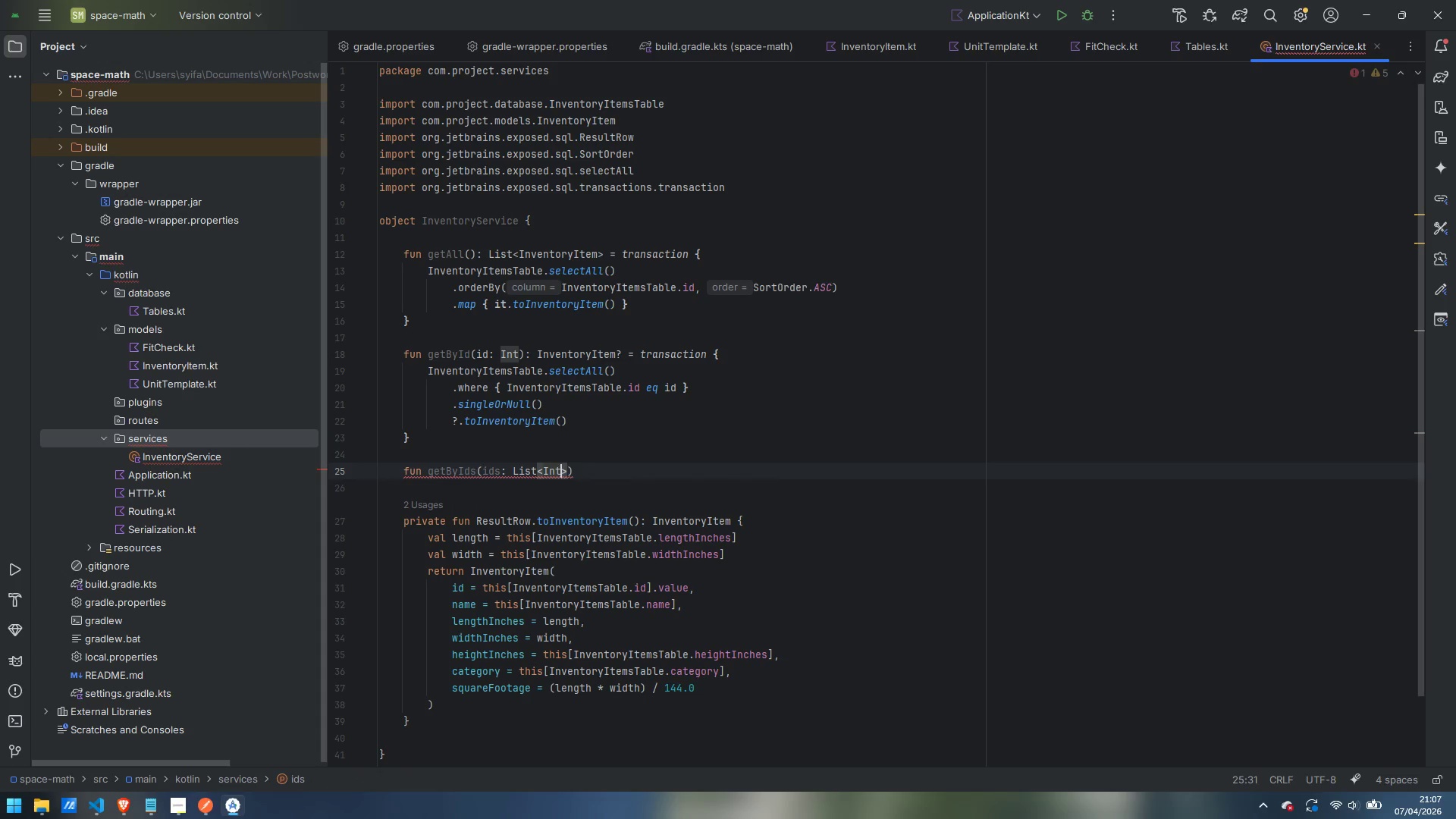 
key(ArrowRight)
 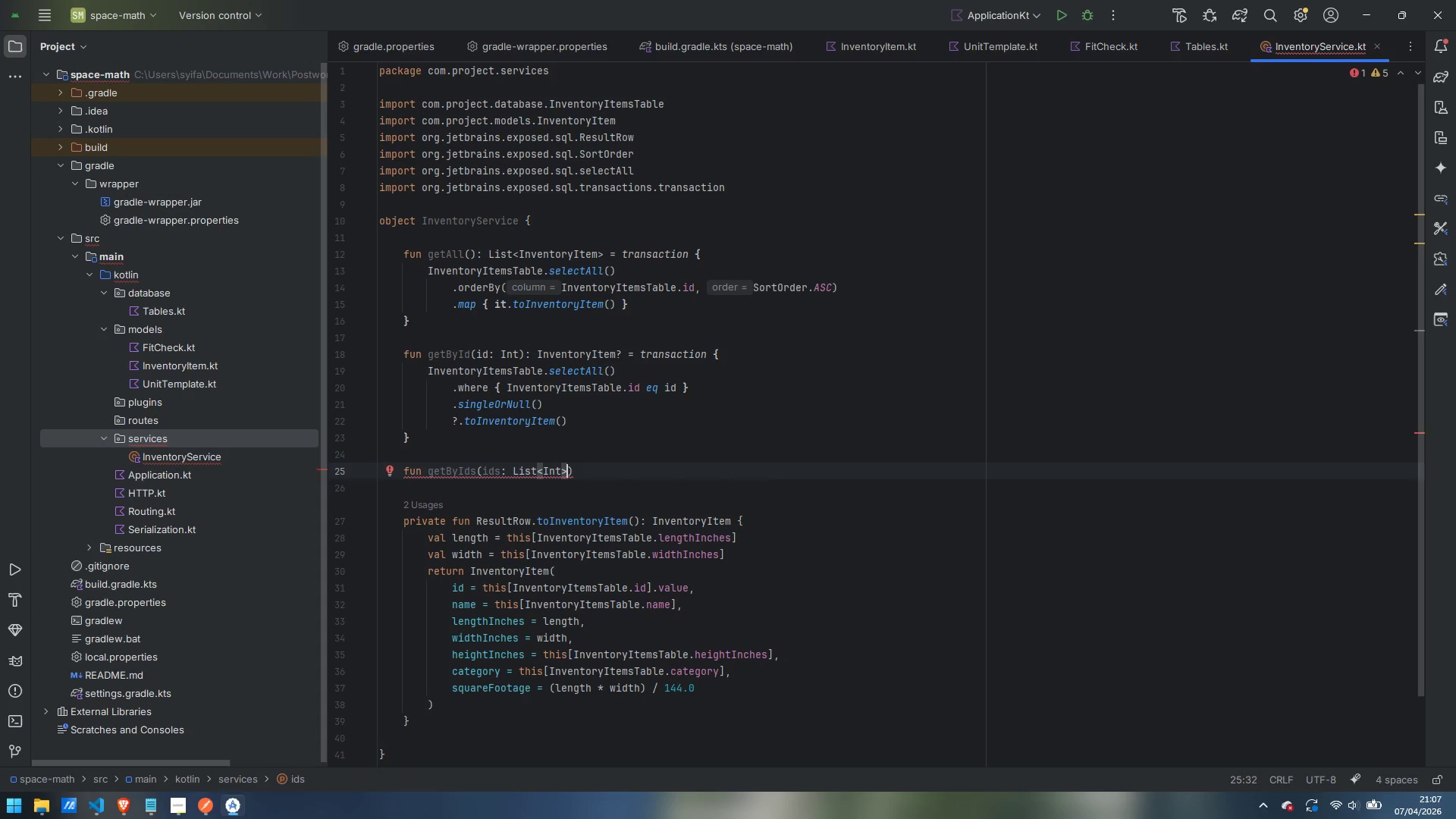 
key(ArrowRight)
 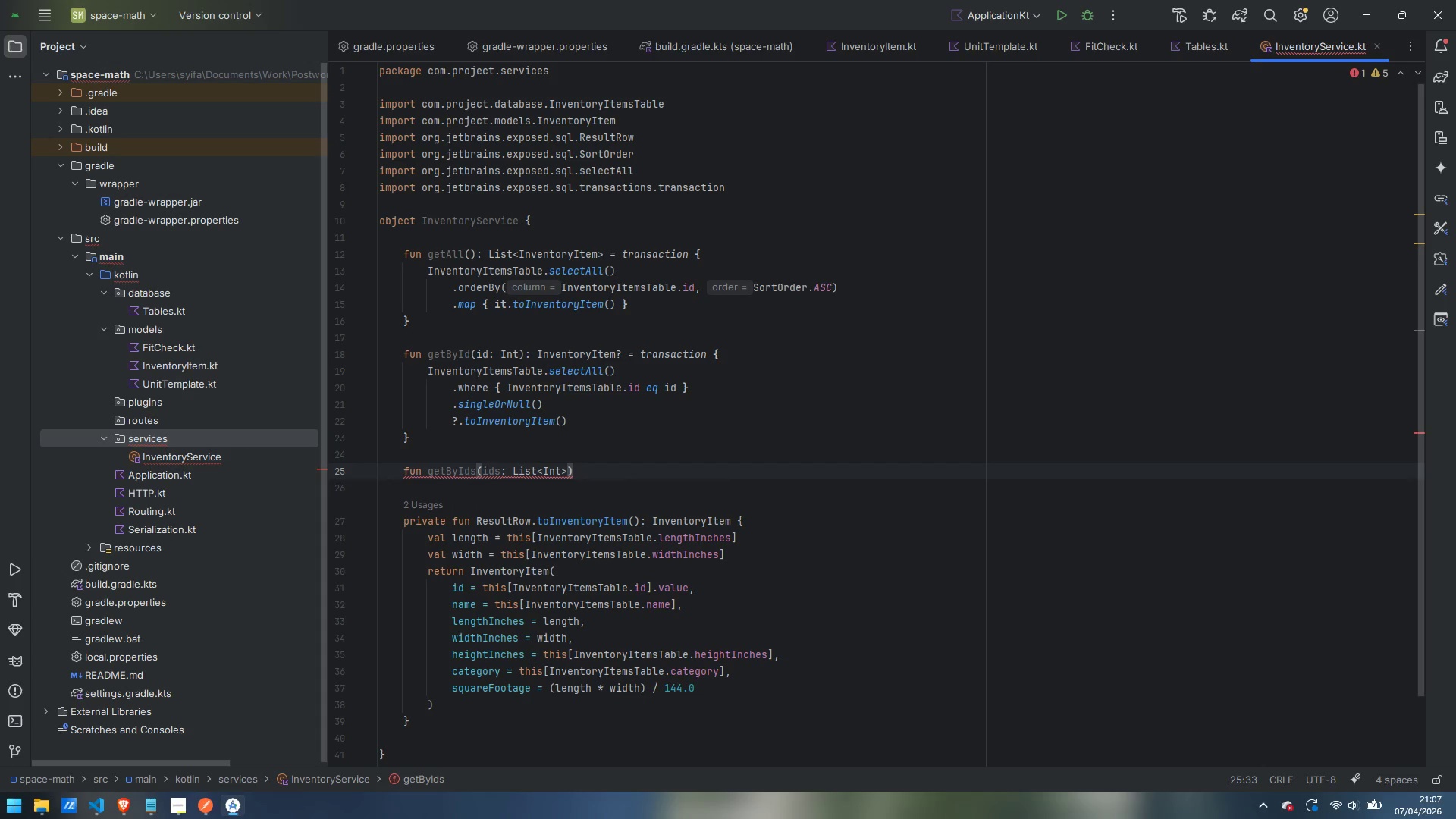 
type(: List<InventoryItem)
 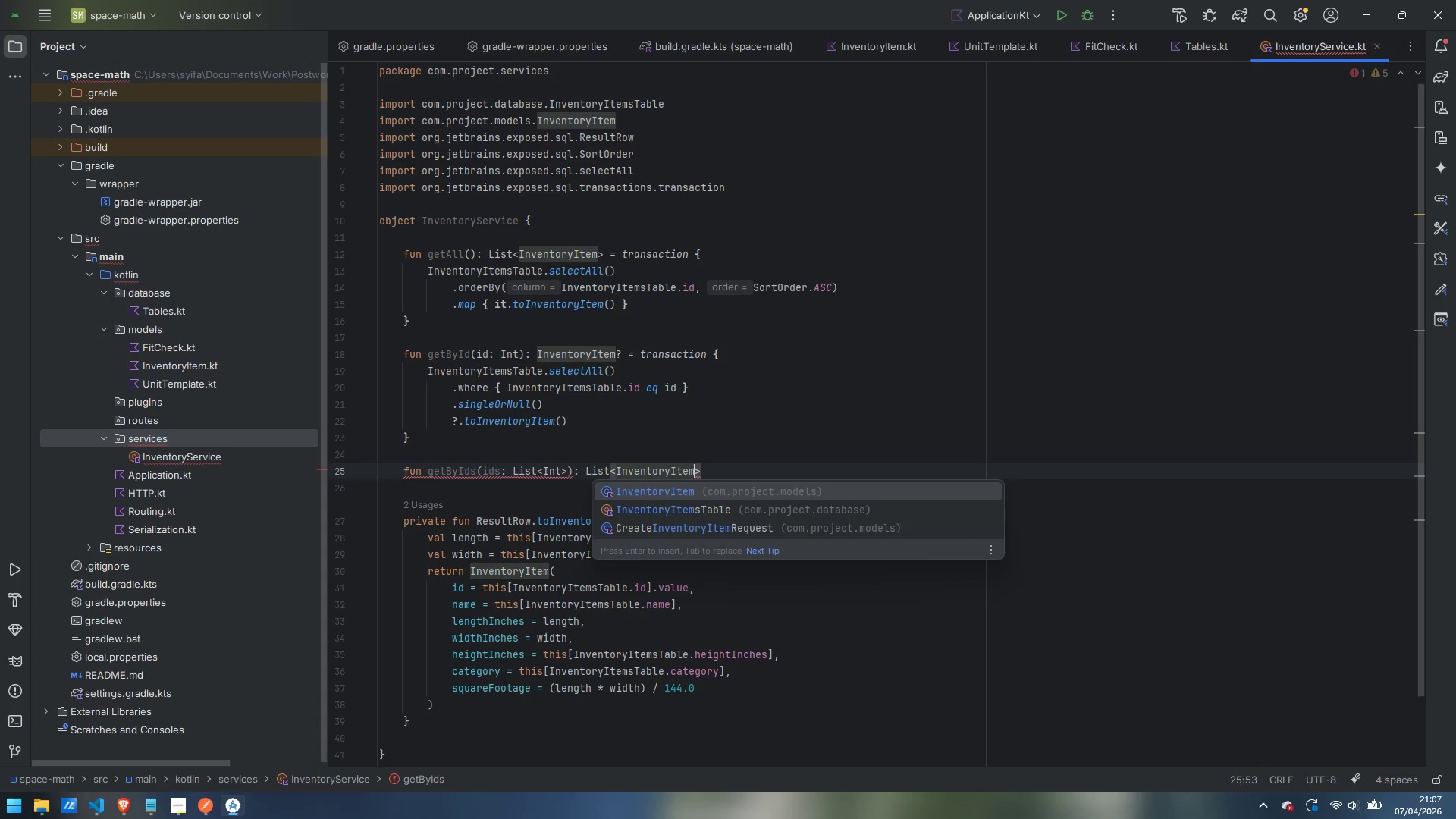 
key(ArrowRight)
 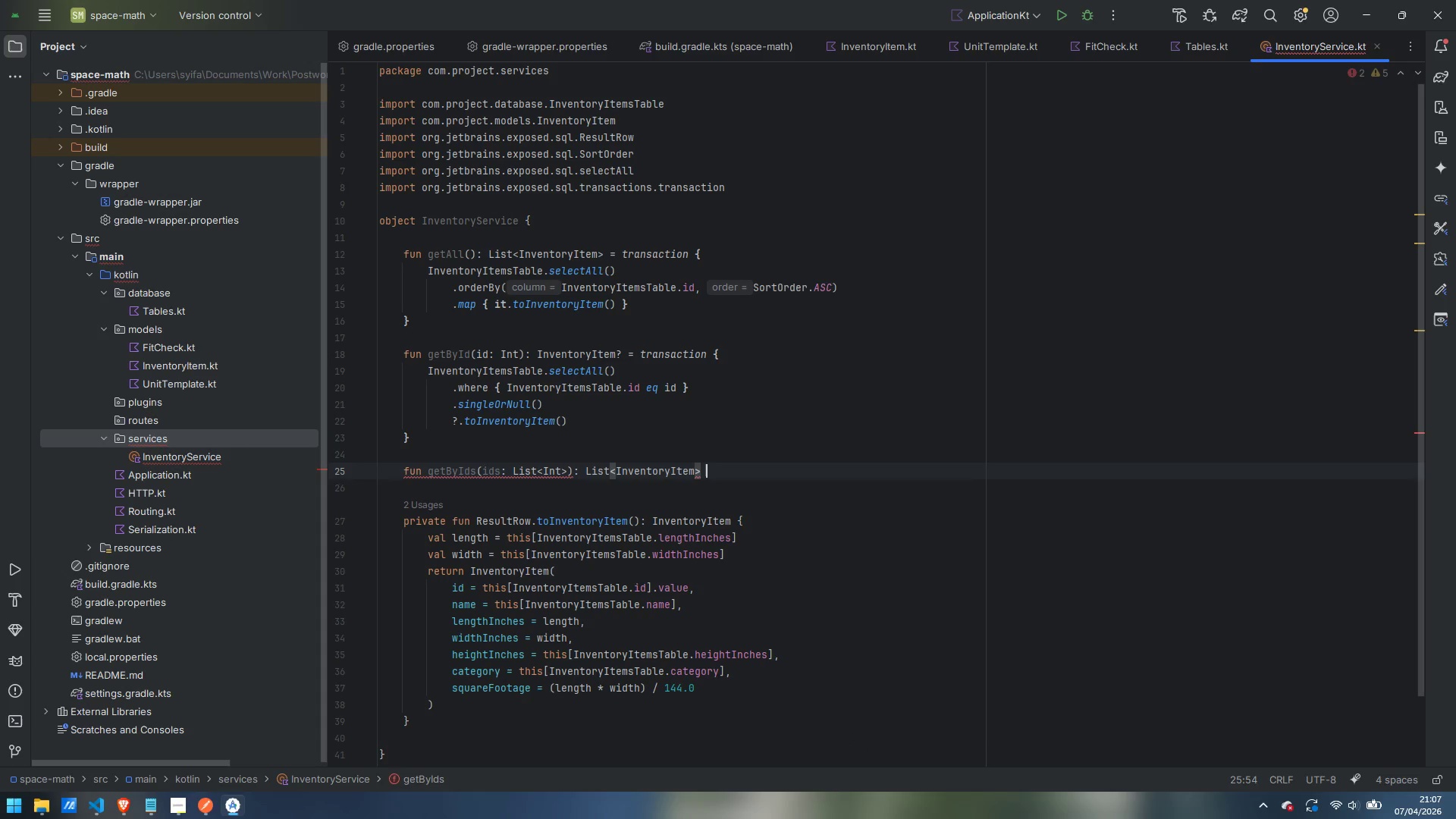 
type( = transaction {)
 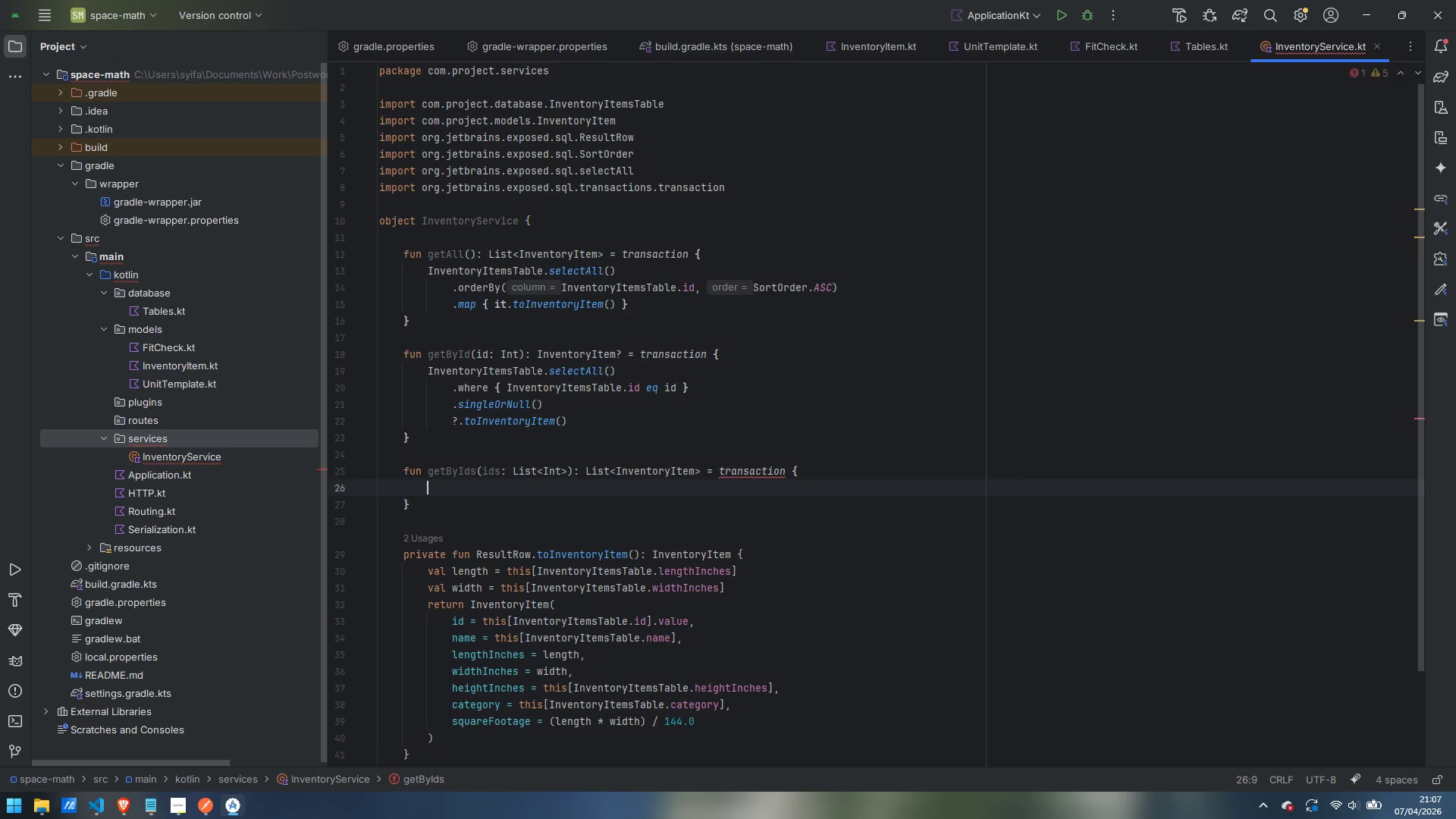 
 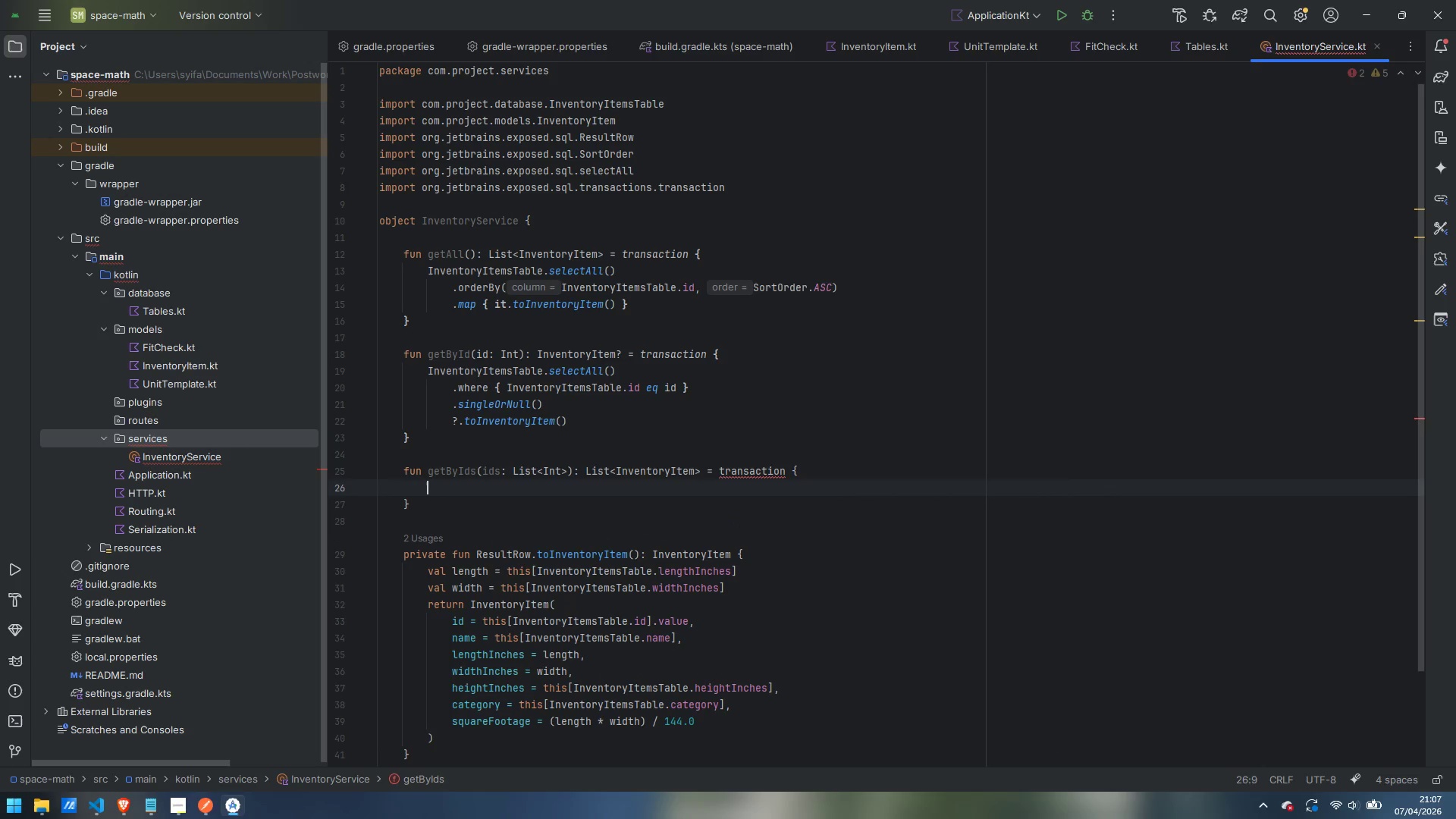 
key(Enter)
 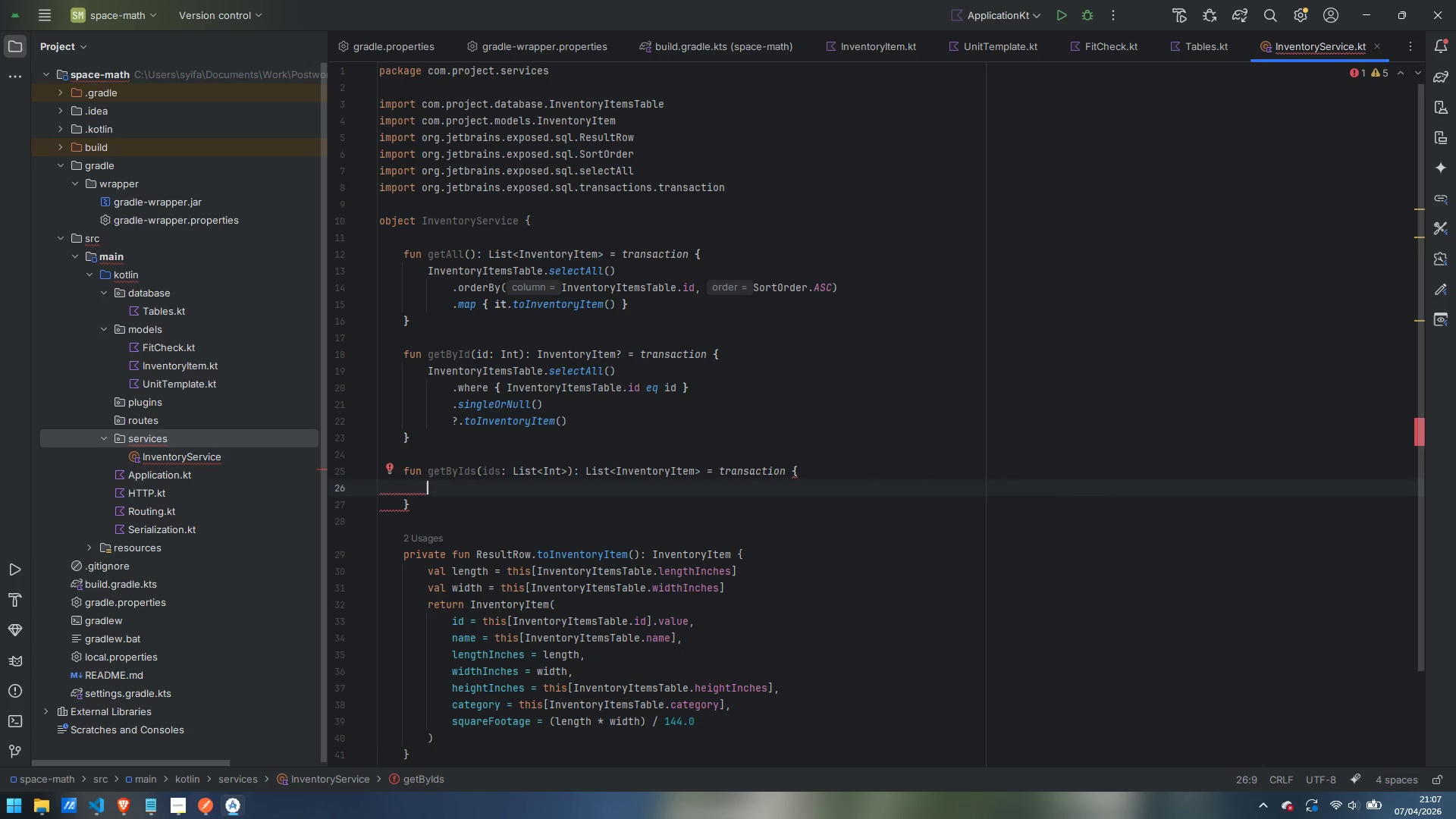 
type(Invenot)
key(Backspace)
key(Backspace)
type(toryItemsTable.selectAll)
 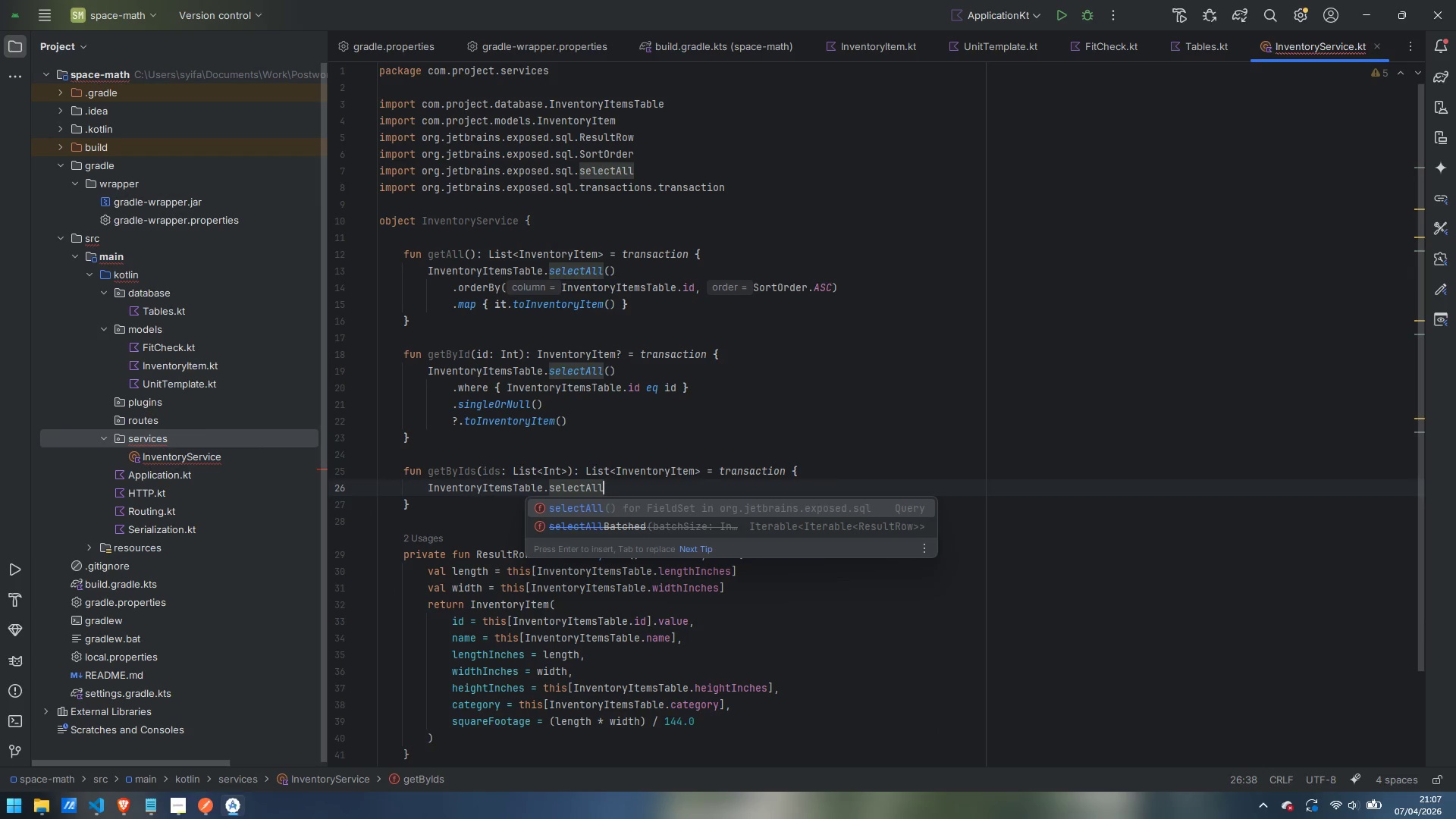 
key(Enter)
 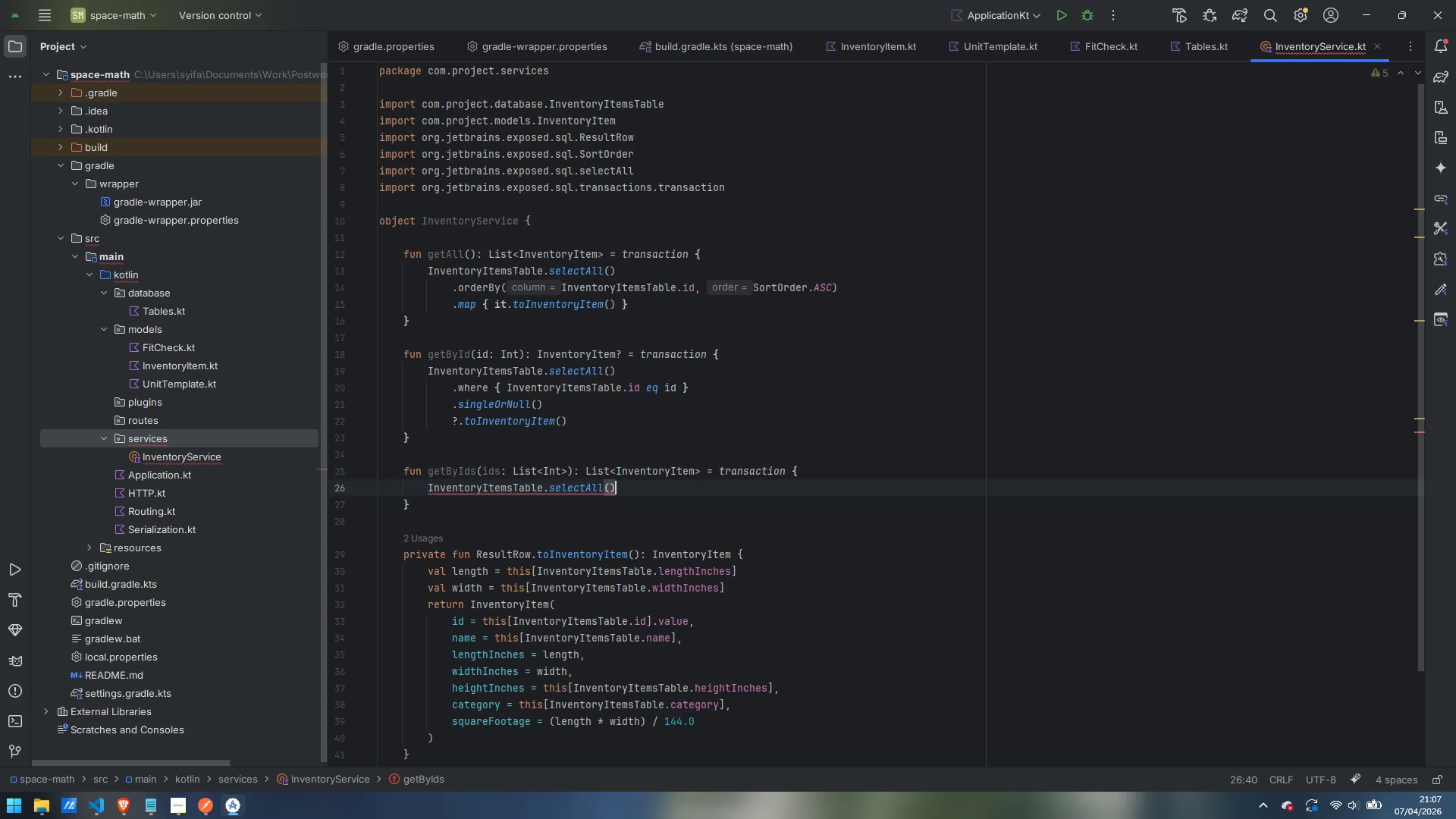 
key(Enter)
 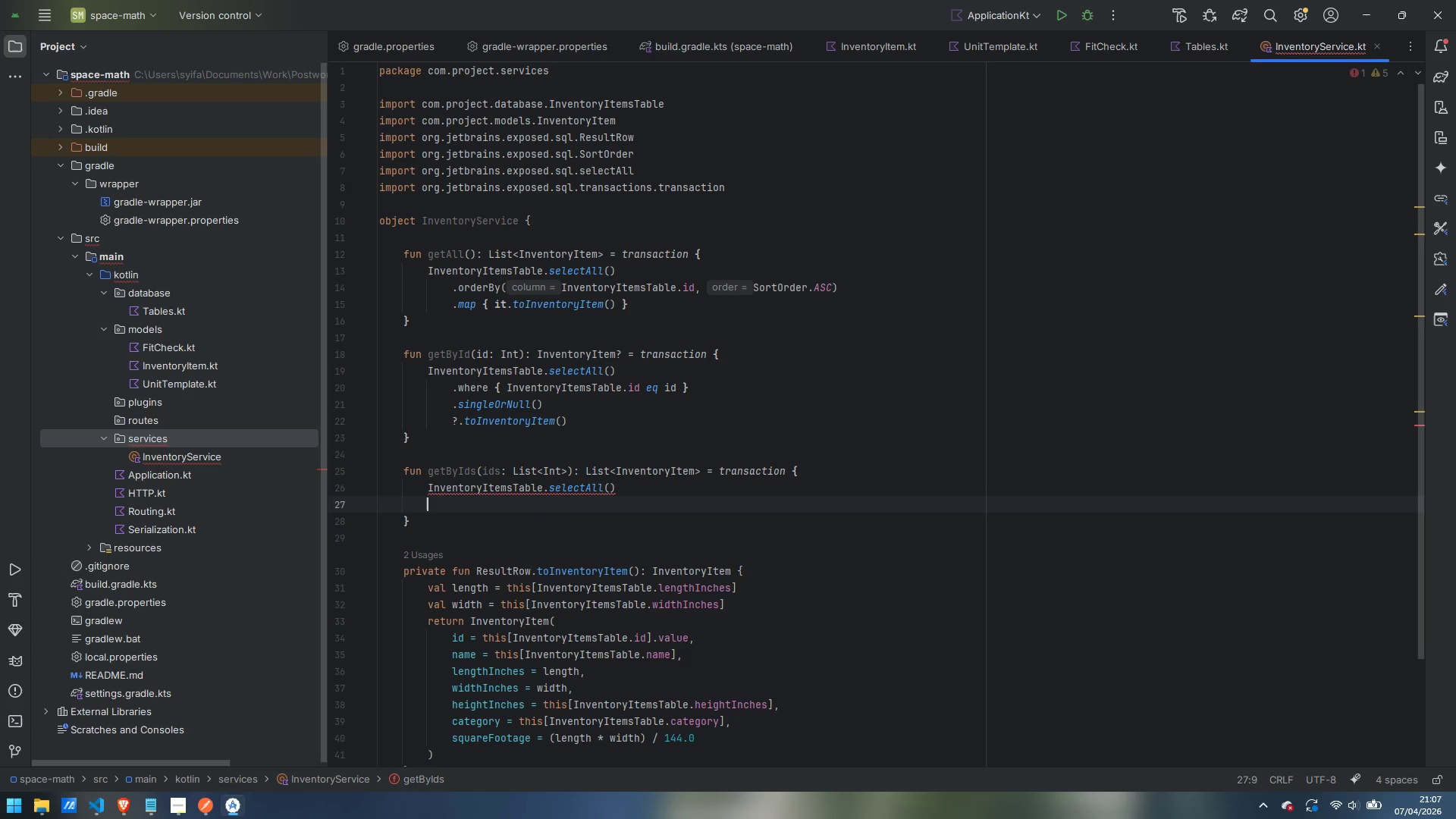 
type(.where)
 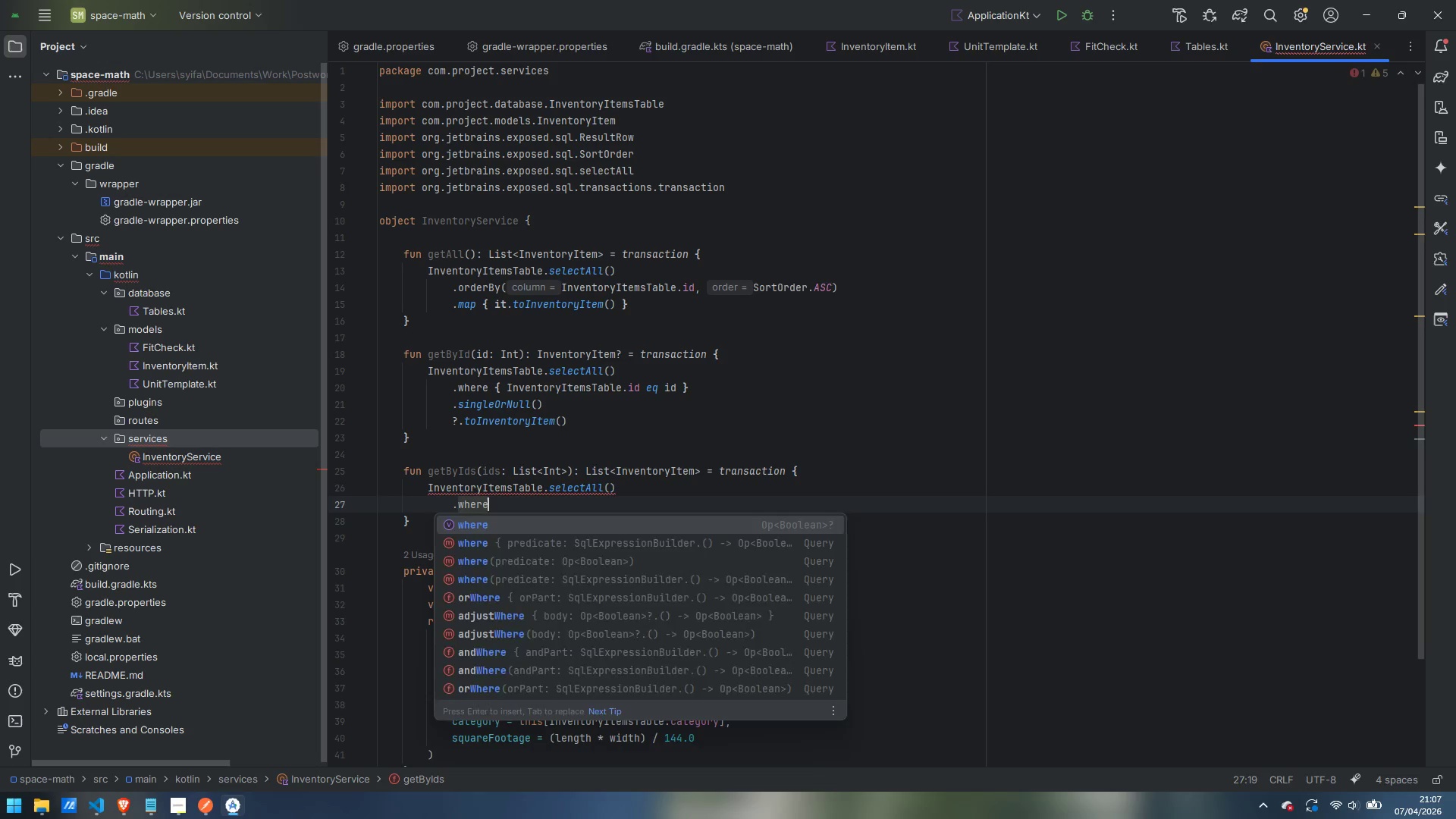 
key(Enter)
 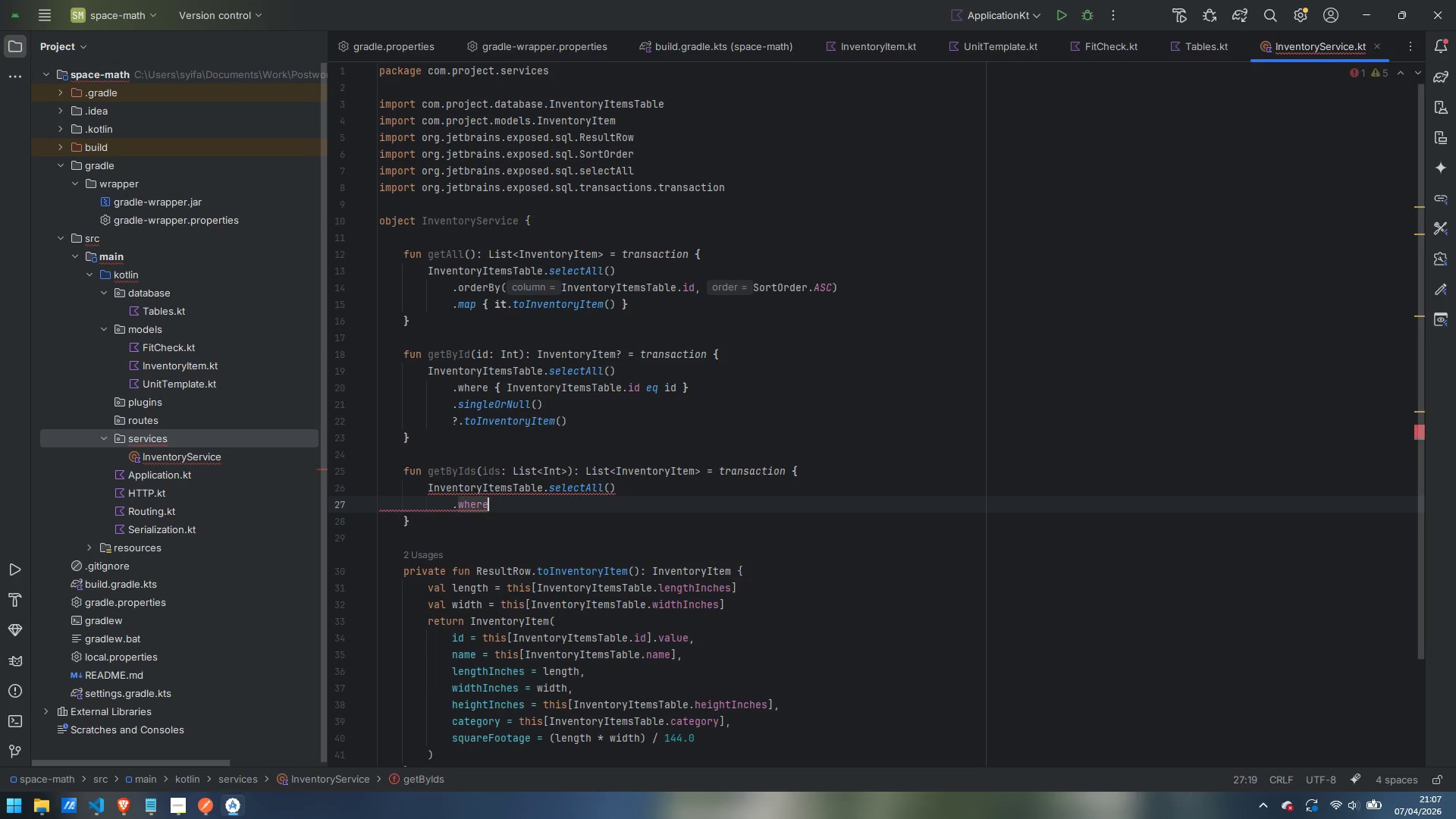 
key(Space)
 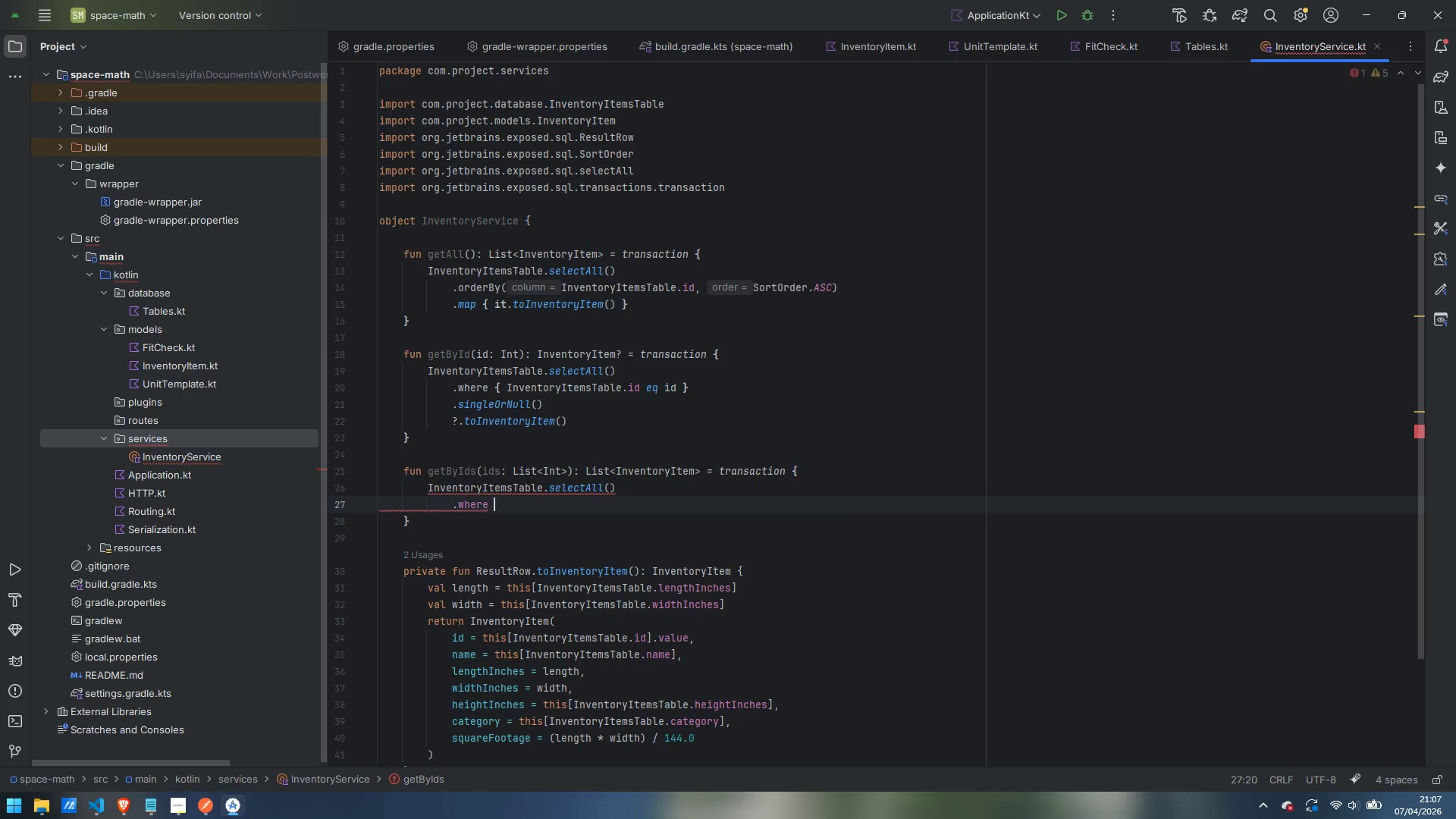 
key(Shift+ShiftLeft)
 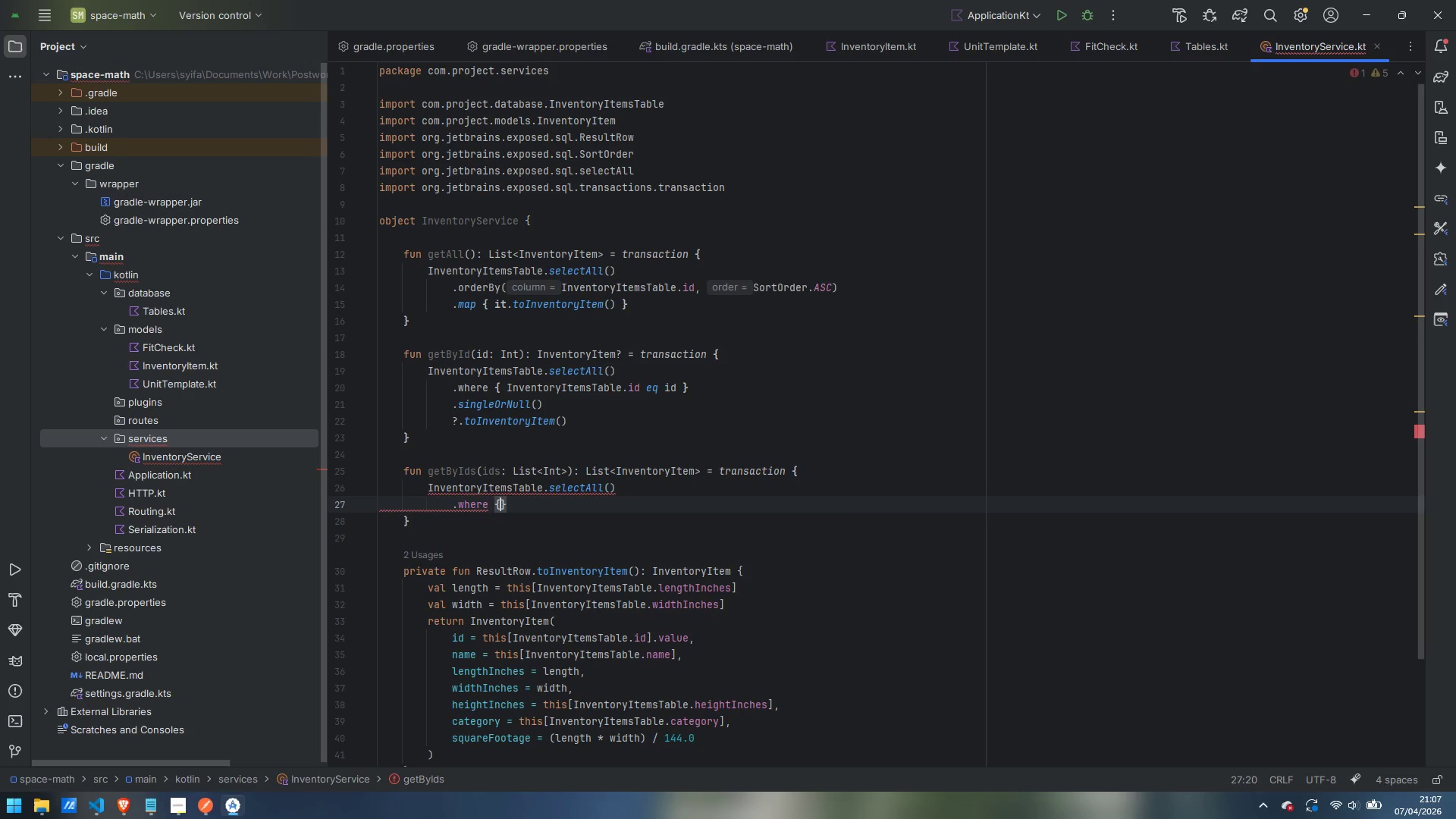 
key(Shift+BracketLeft)
 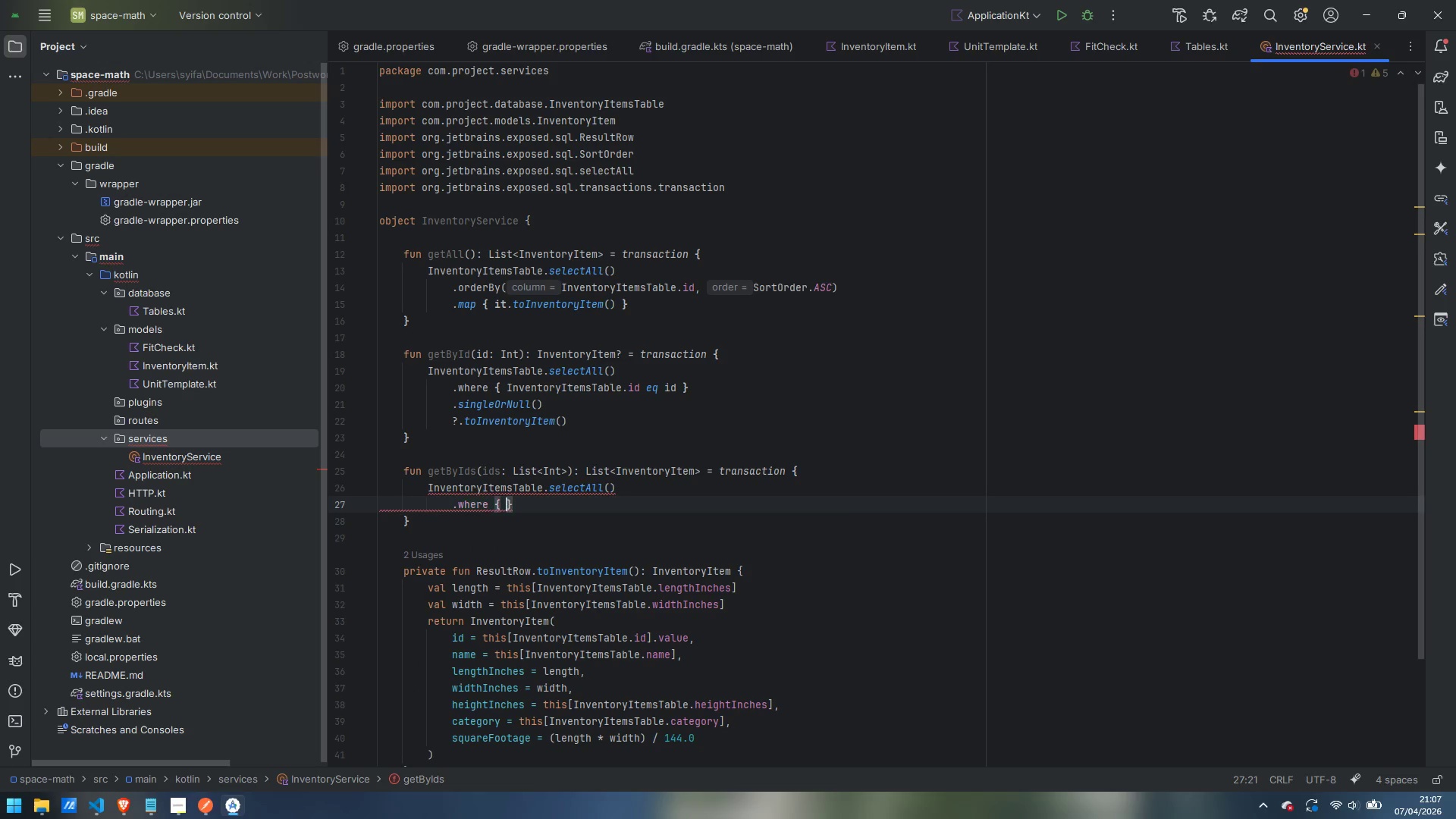 
key(Space)
 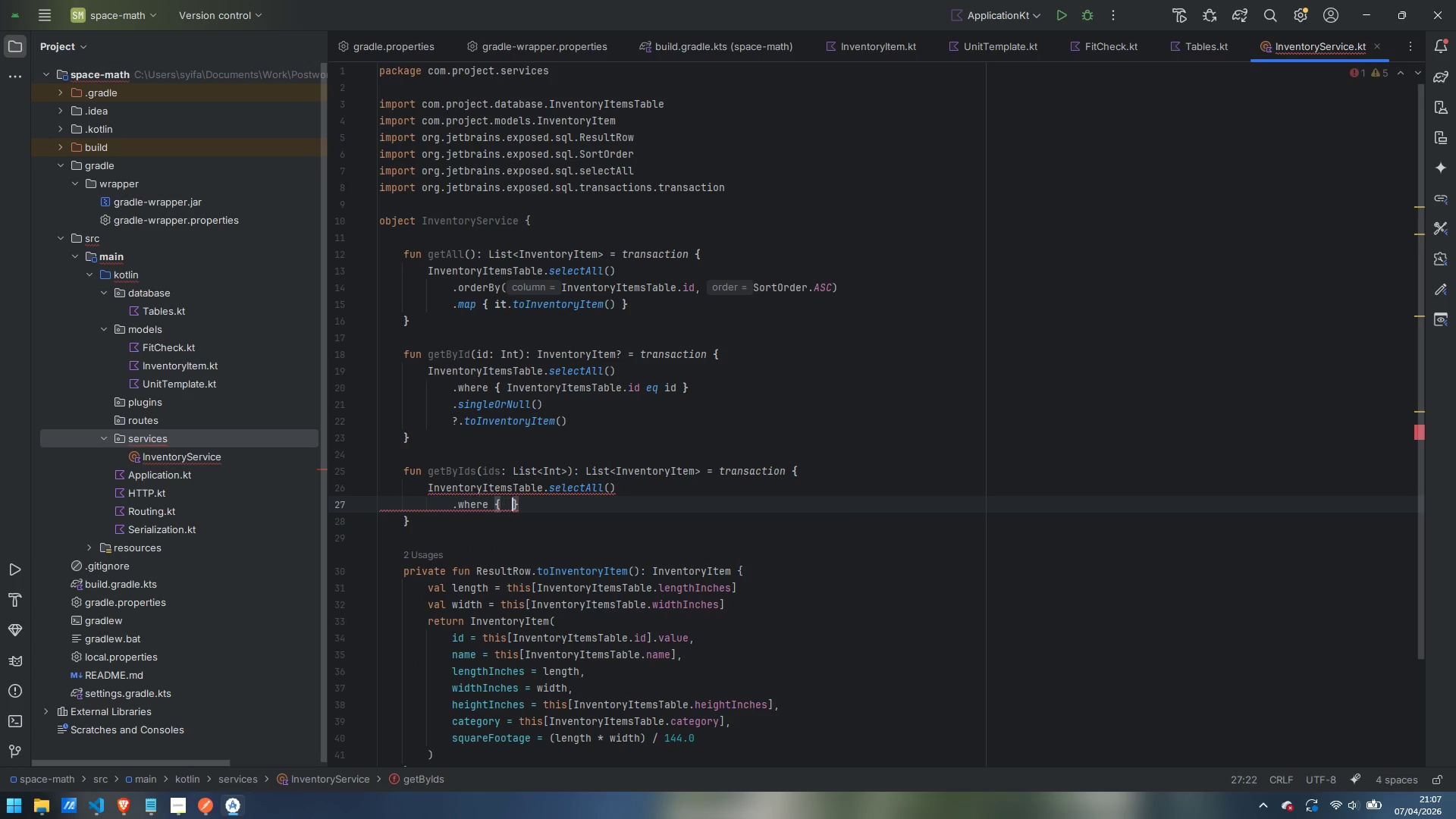 
key(Space)
 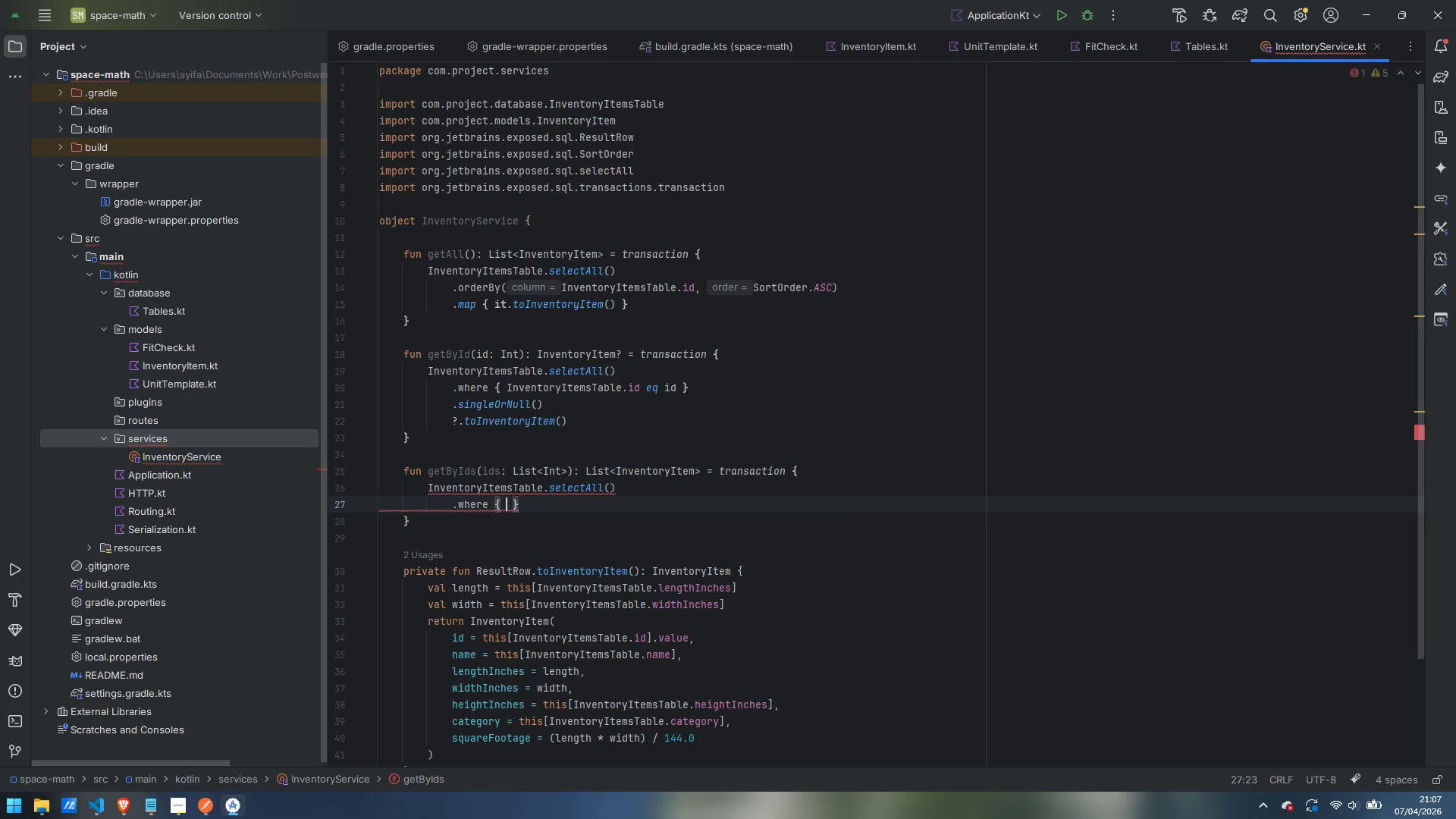 
key(ArrowLeft)
 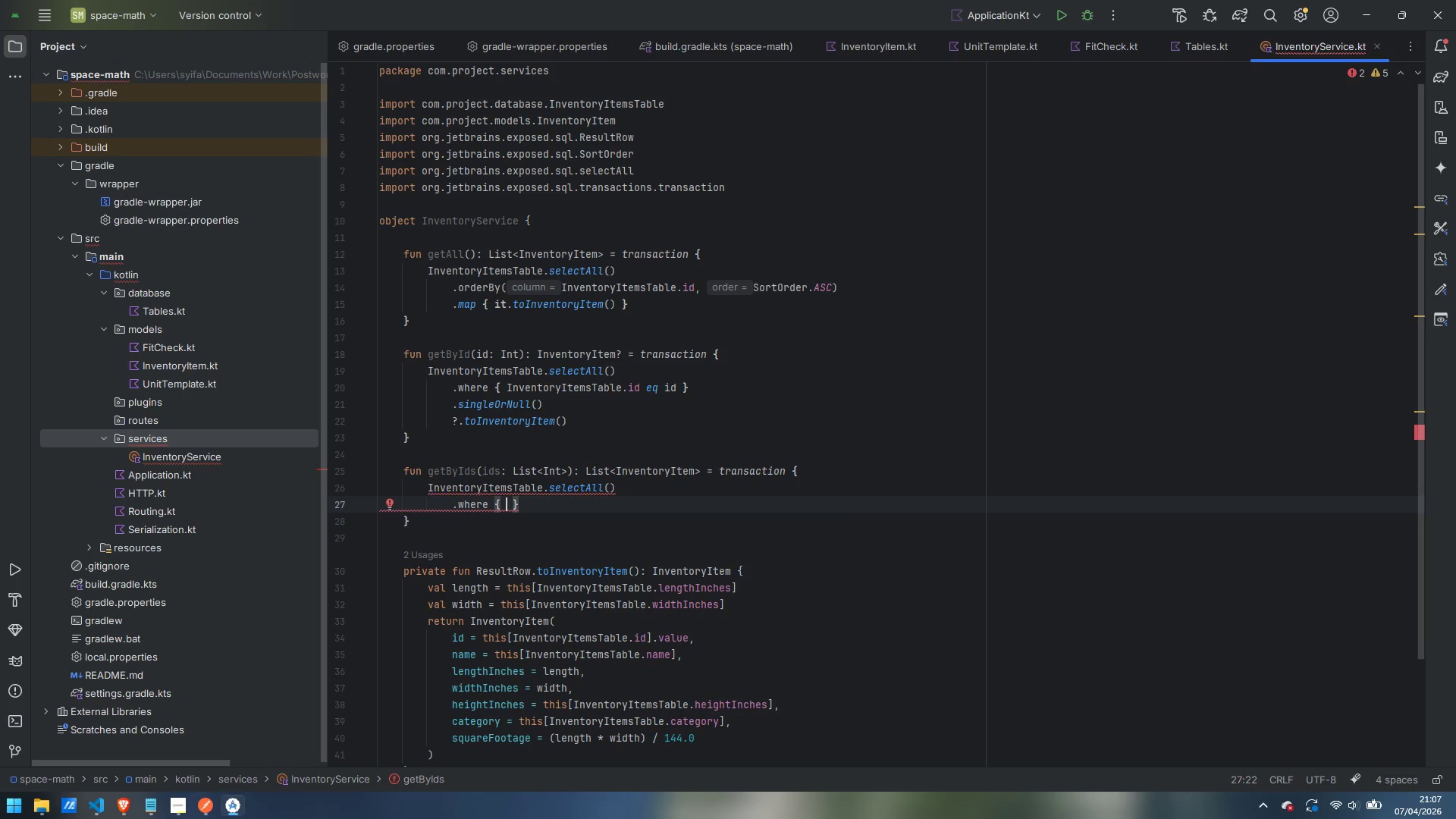 
type(InventoryItemsTable.id inList ids)
 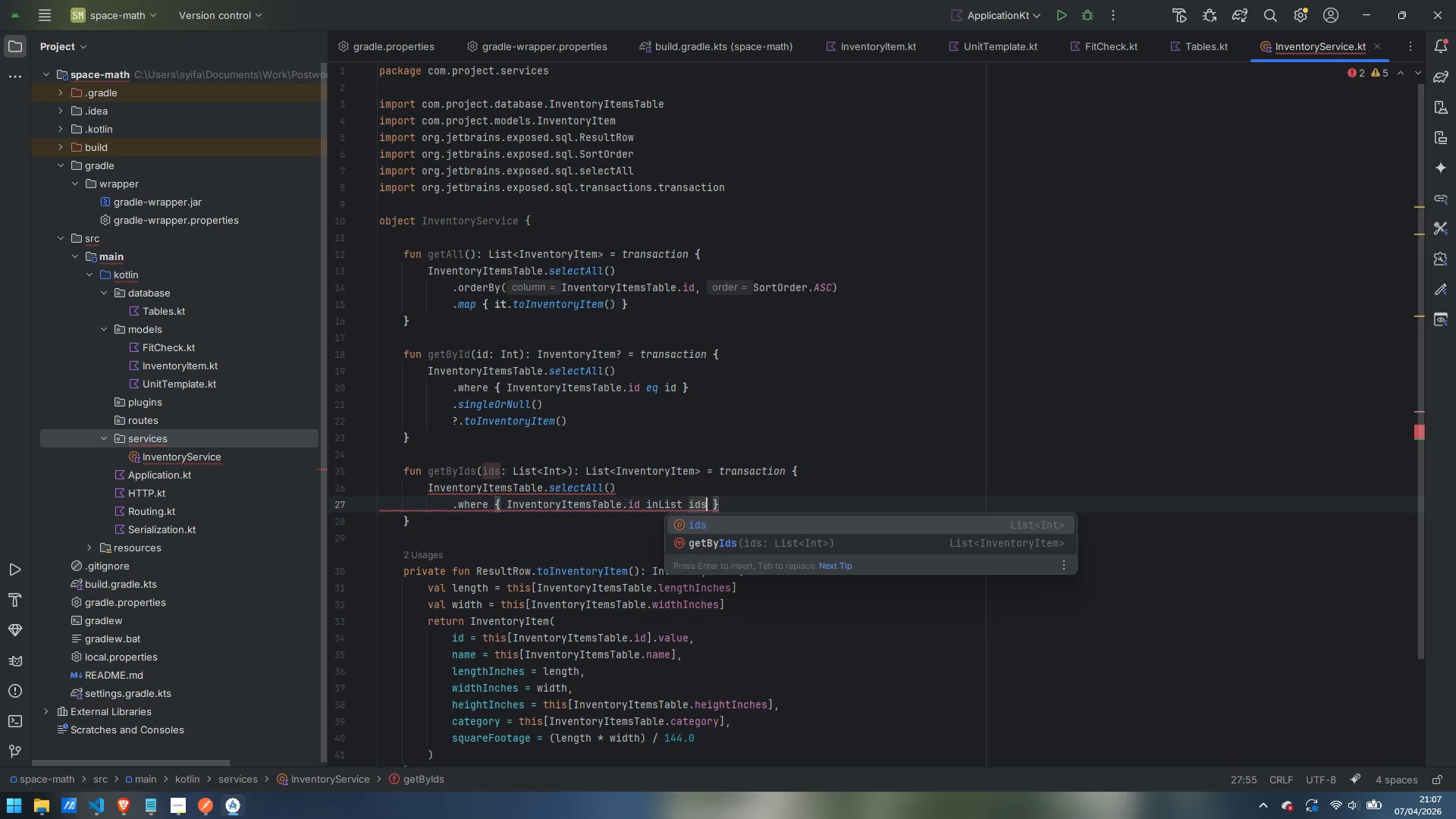 
key(ArrowRight)
 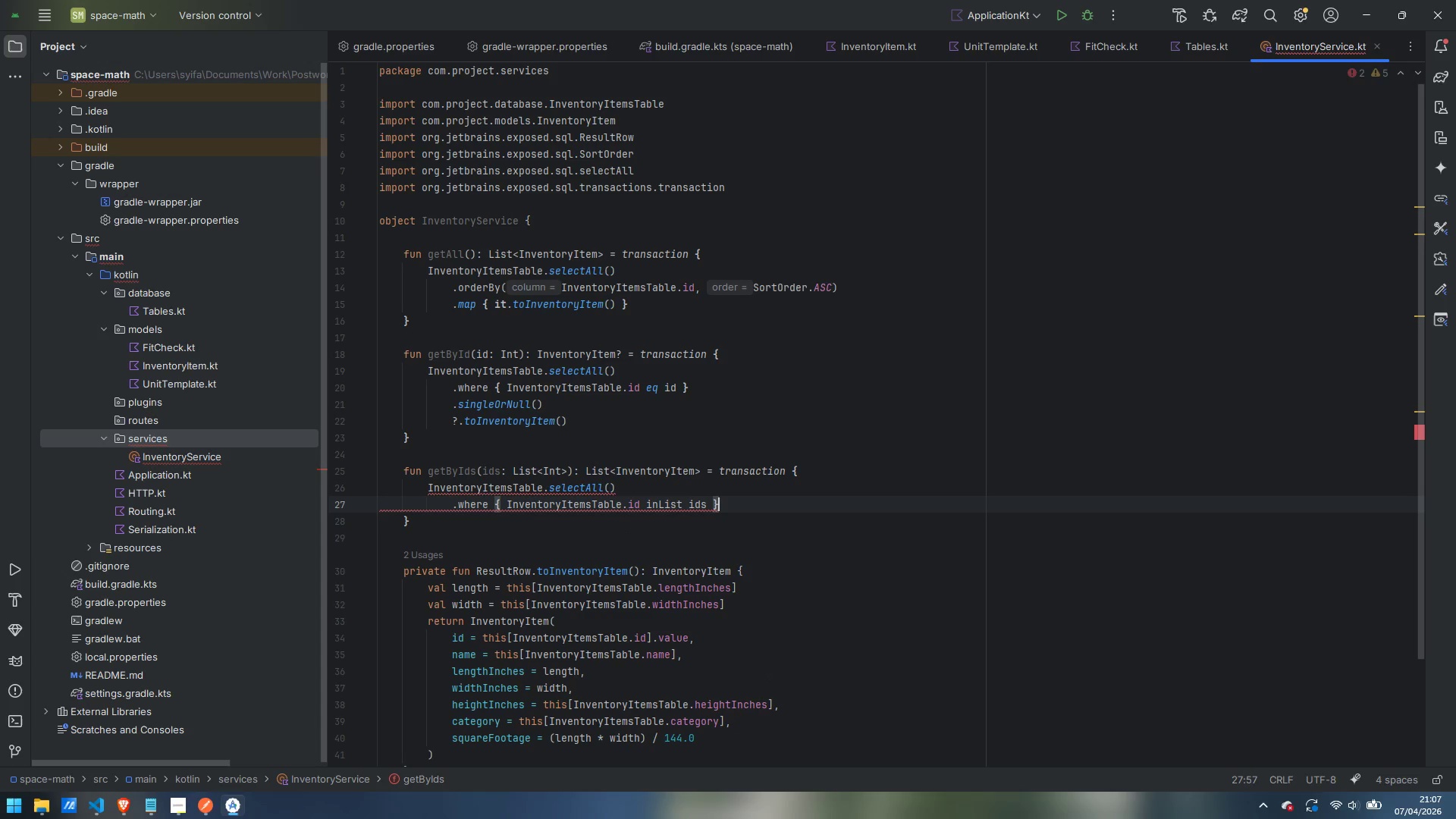 
key(ArrowRight)
 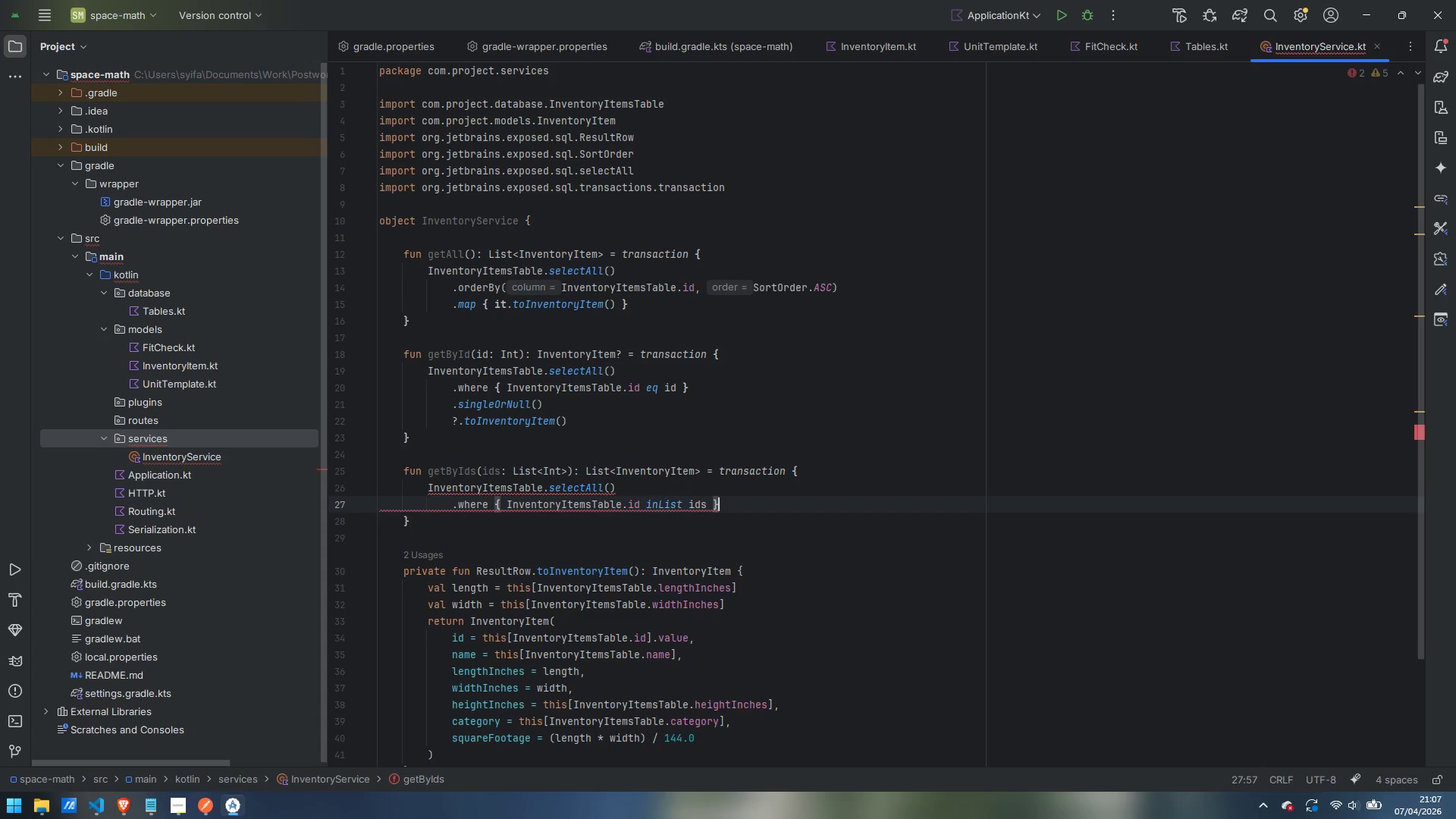 
key(Enter)
 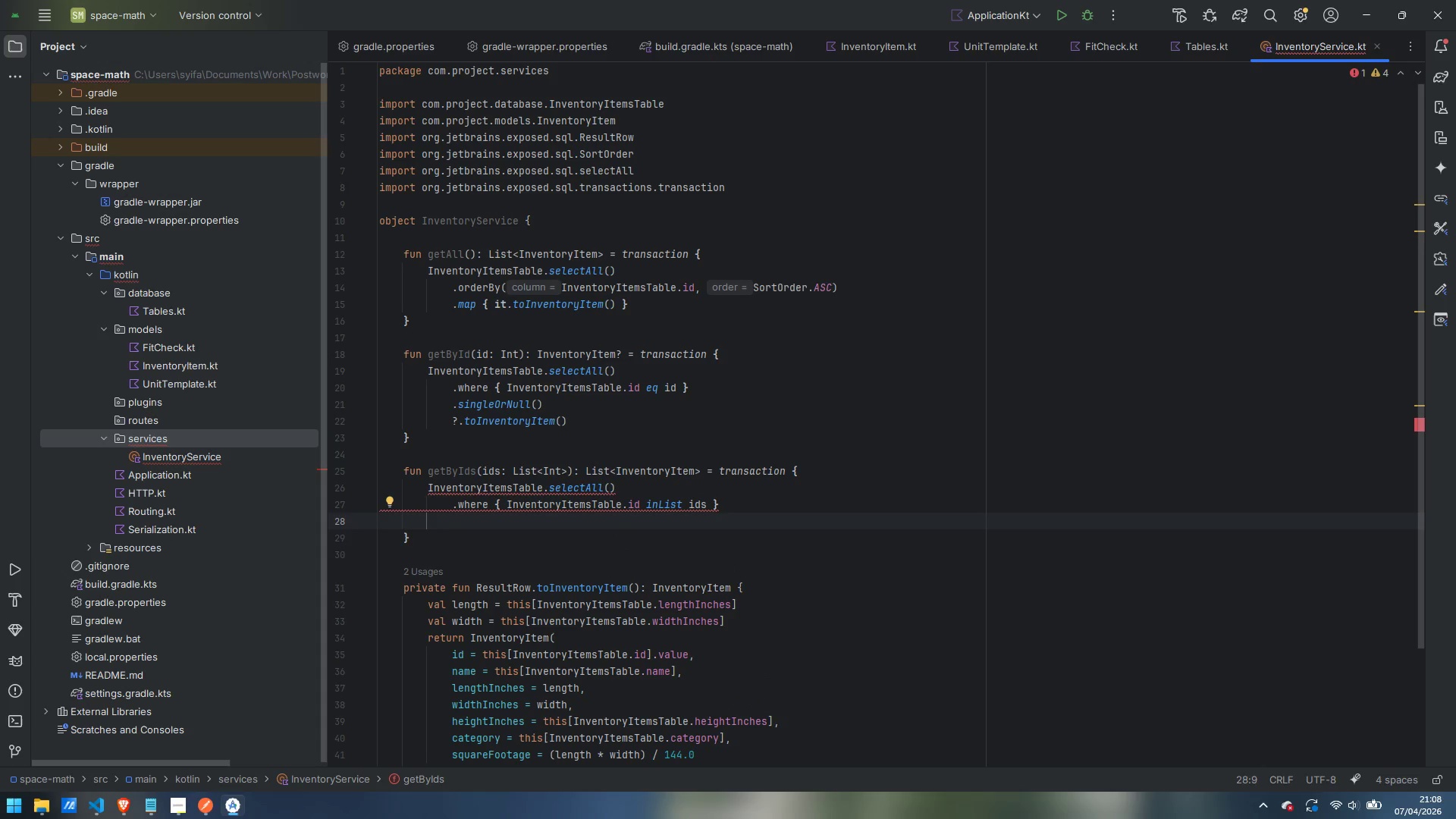 
type(.orderBy)
 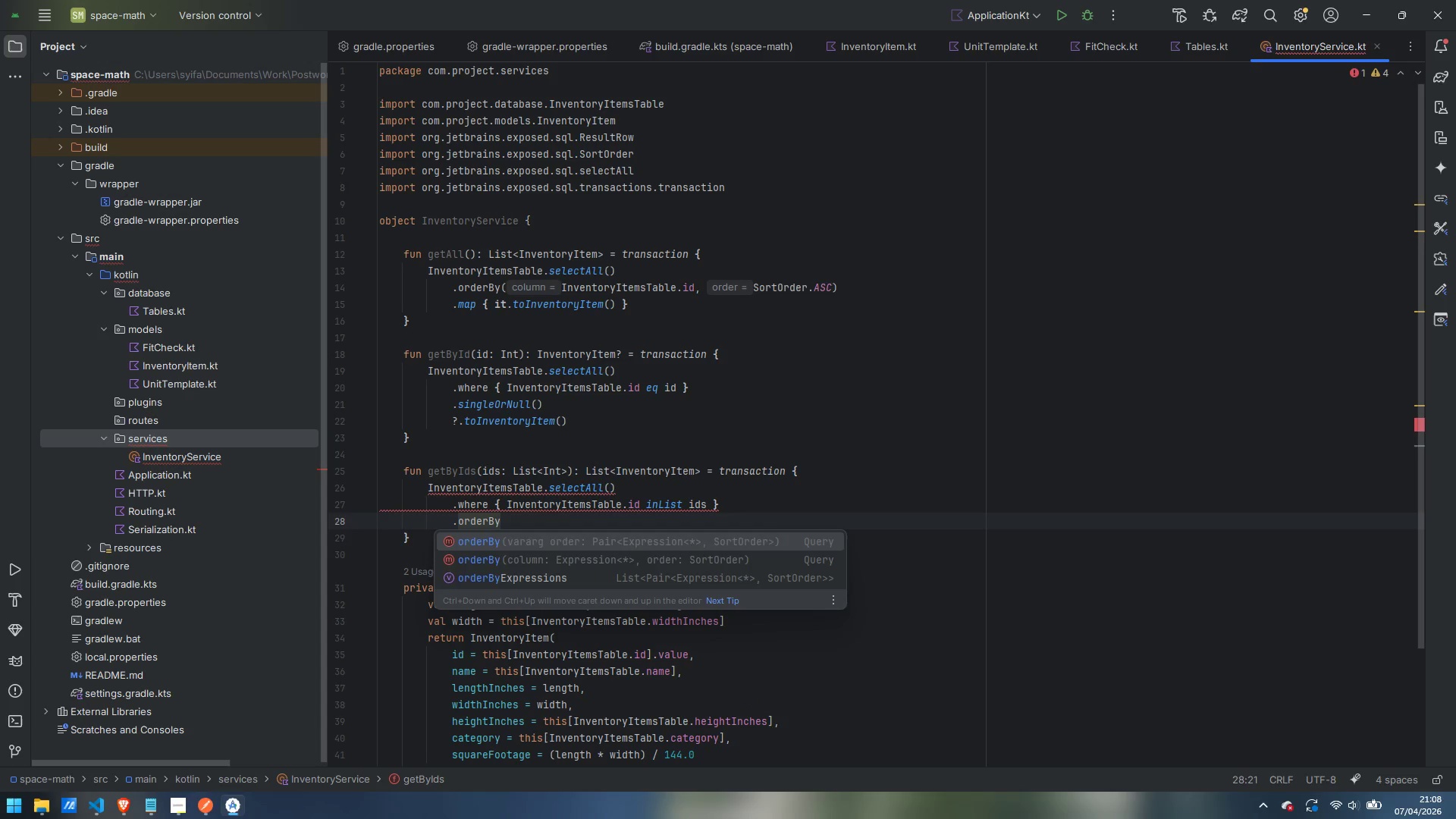 
key(Enter)
 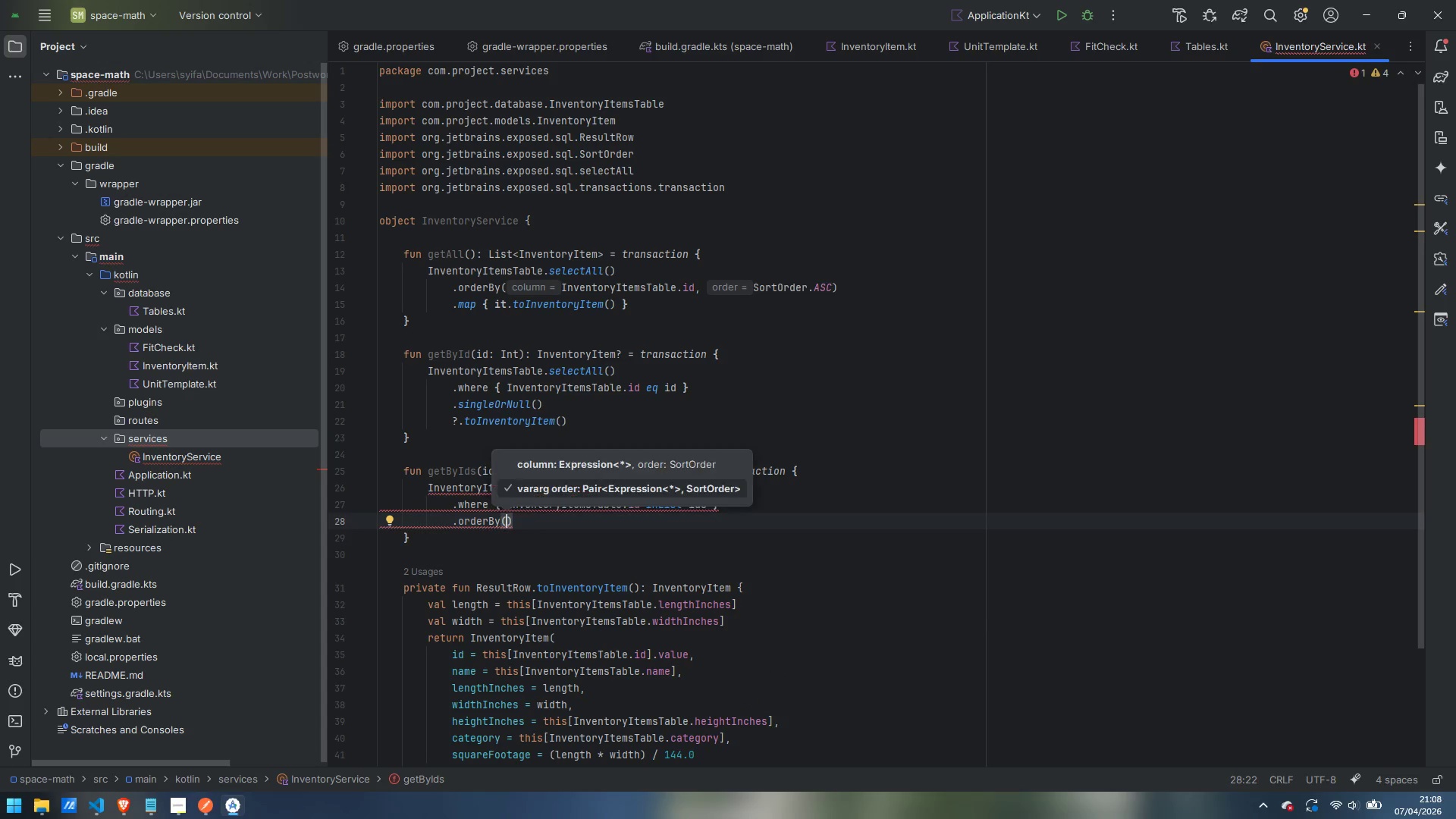 
type(InventoryItemsTable.id, SortOrder.ASC)
 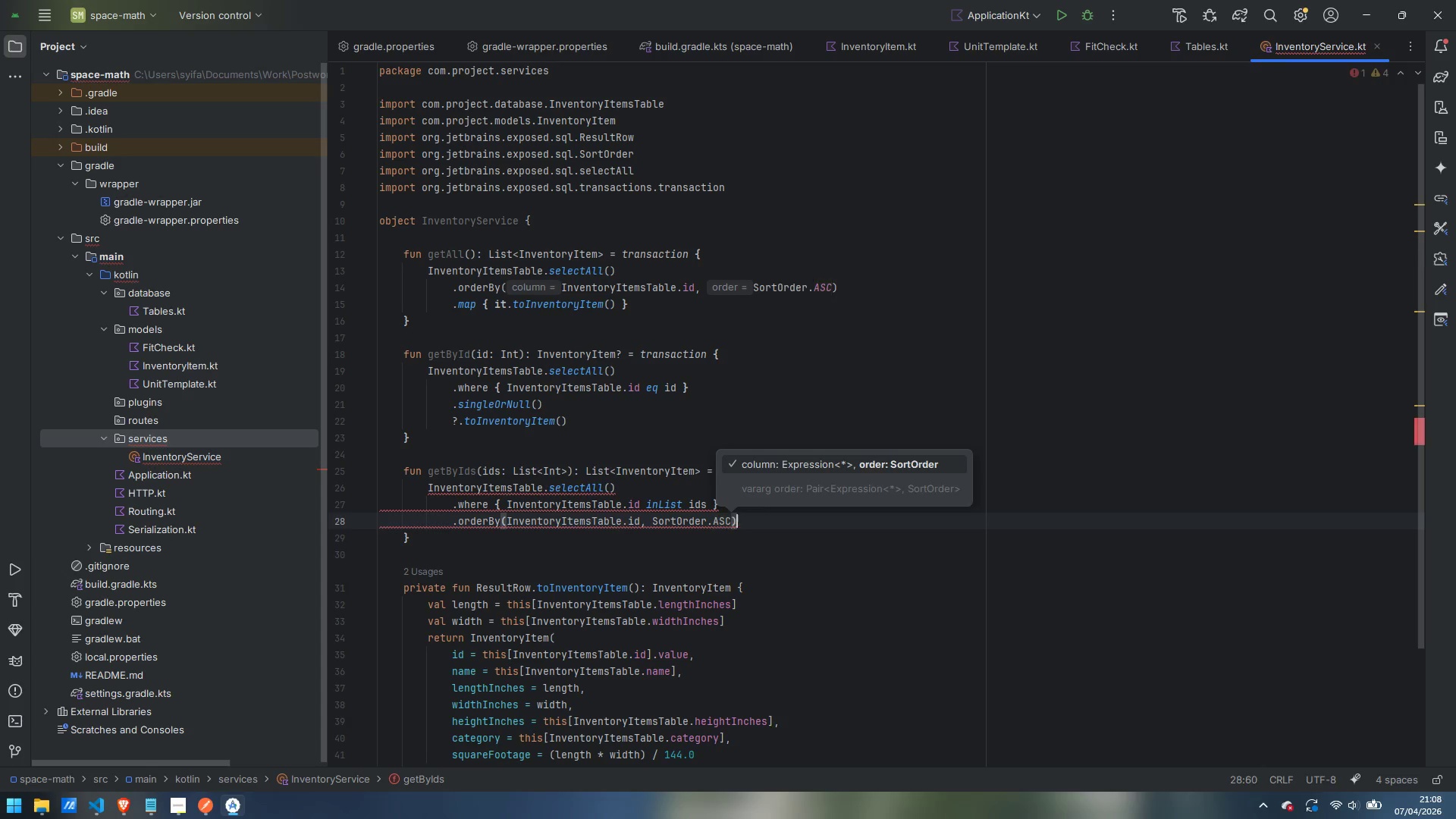 
 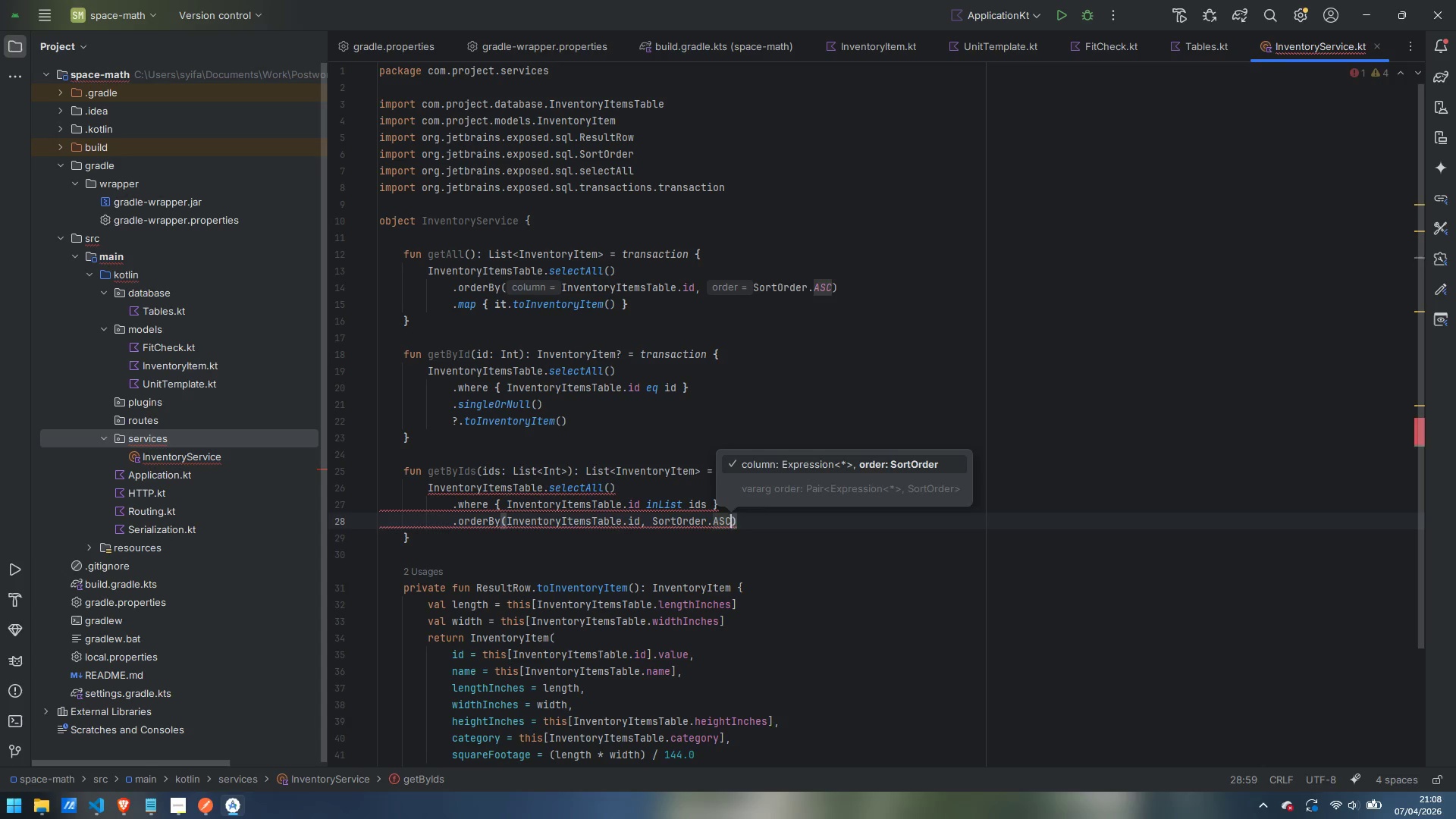 
key(ArrowRight)
 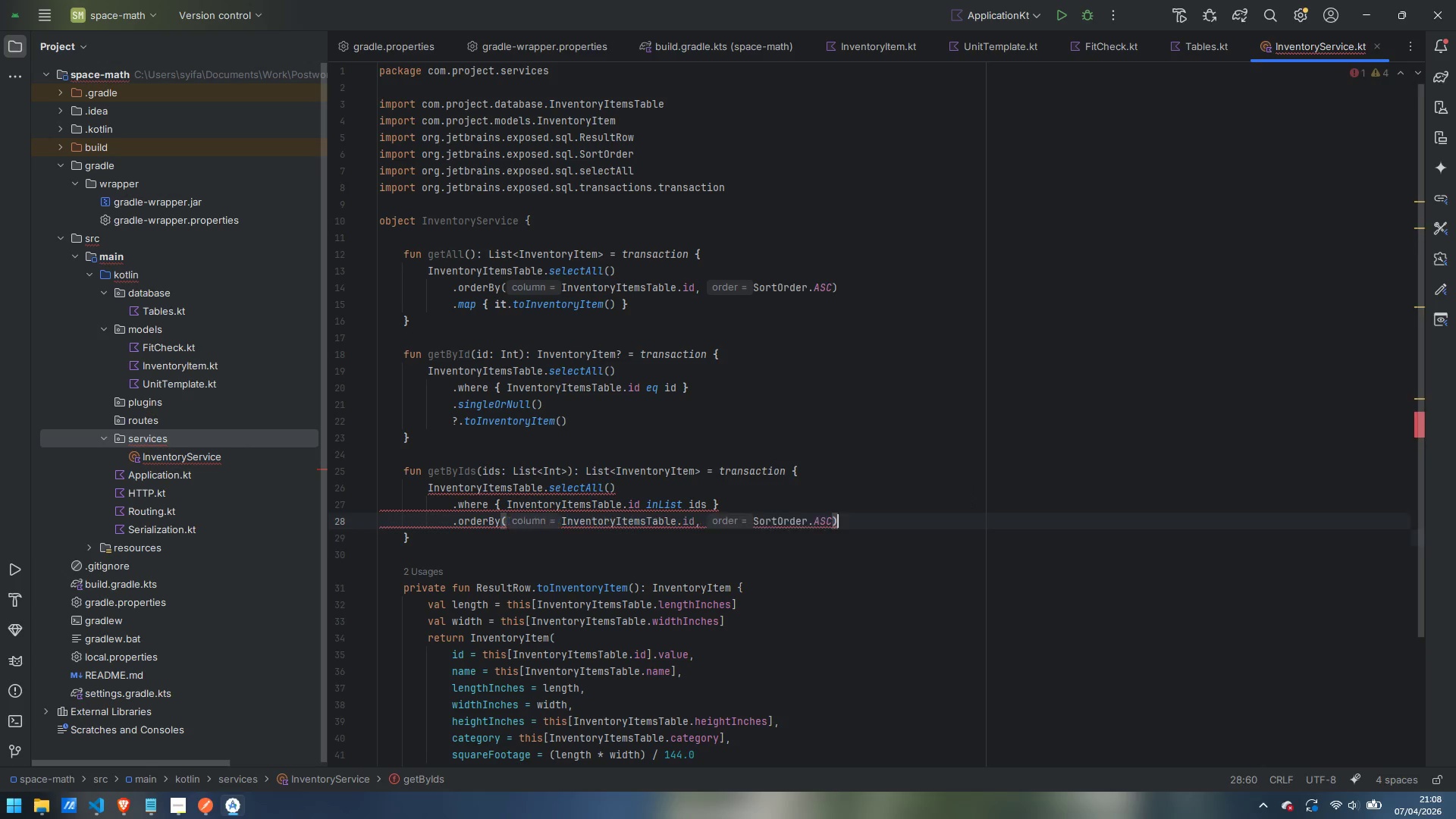 
key(Enter)
 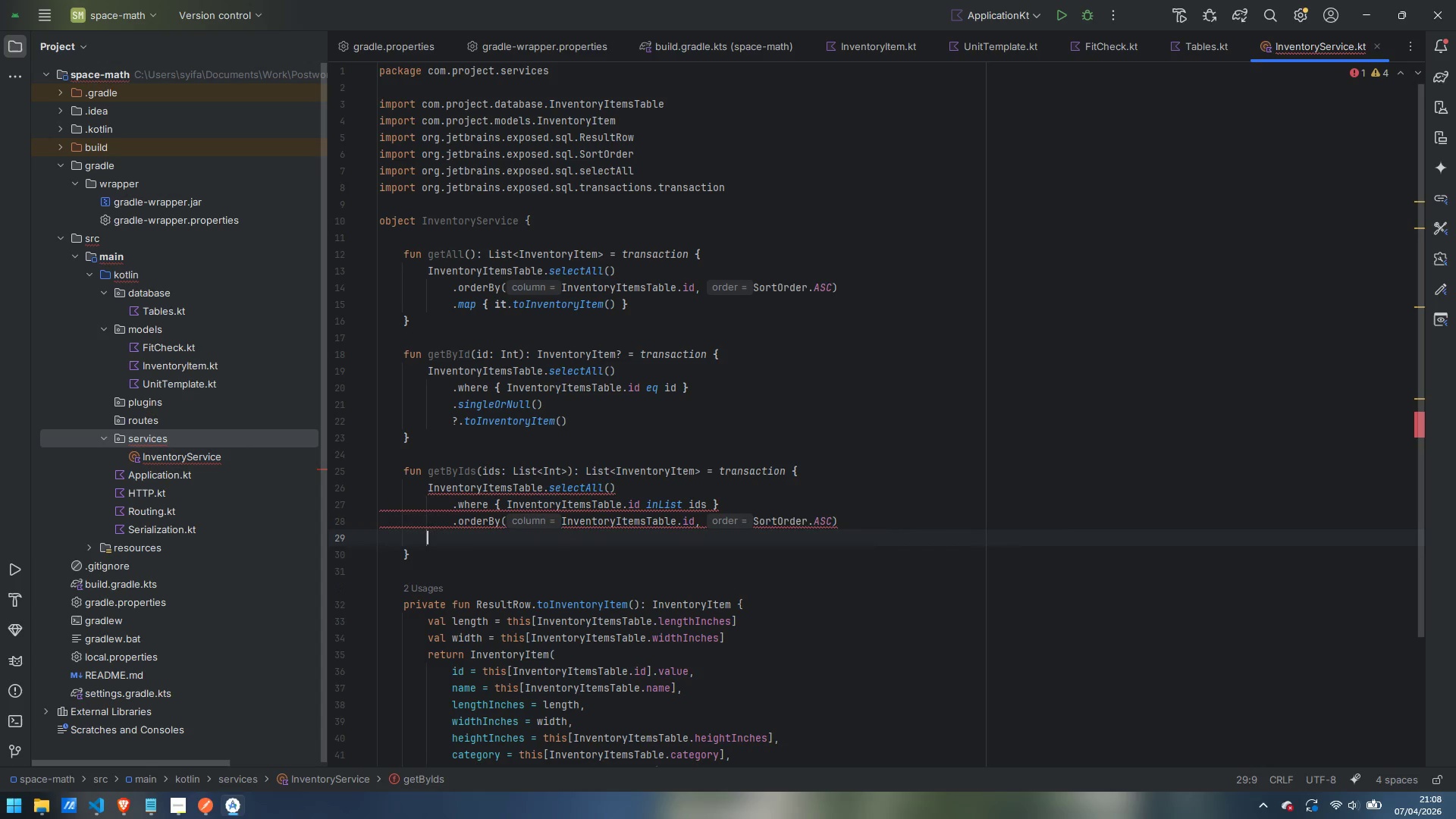 
type(.map {  )
 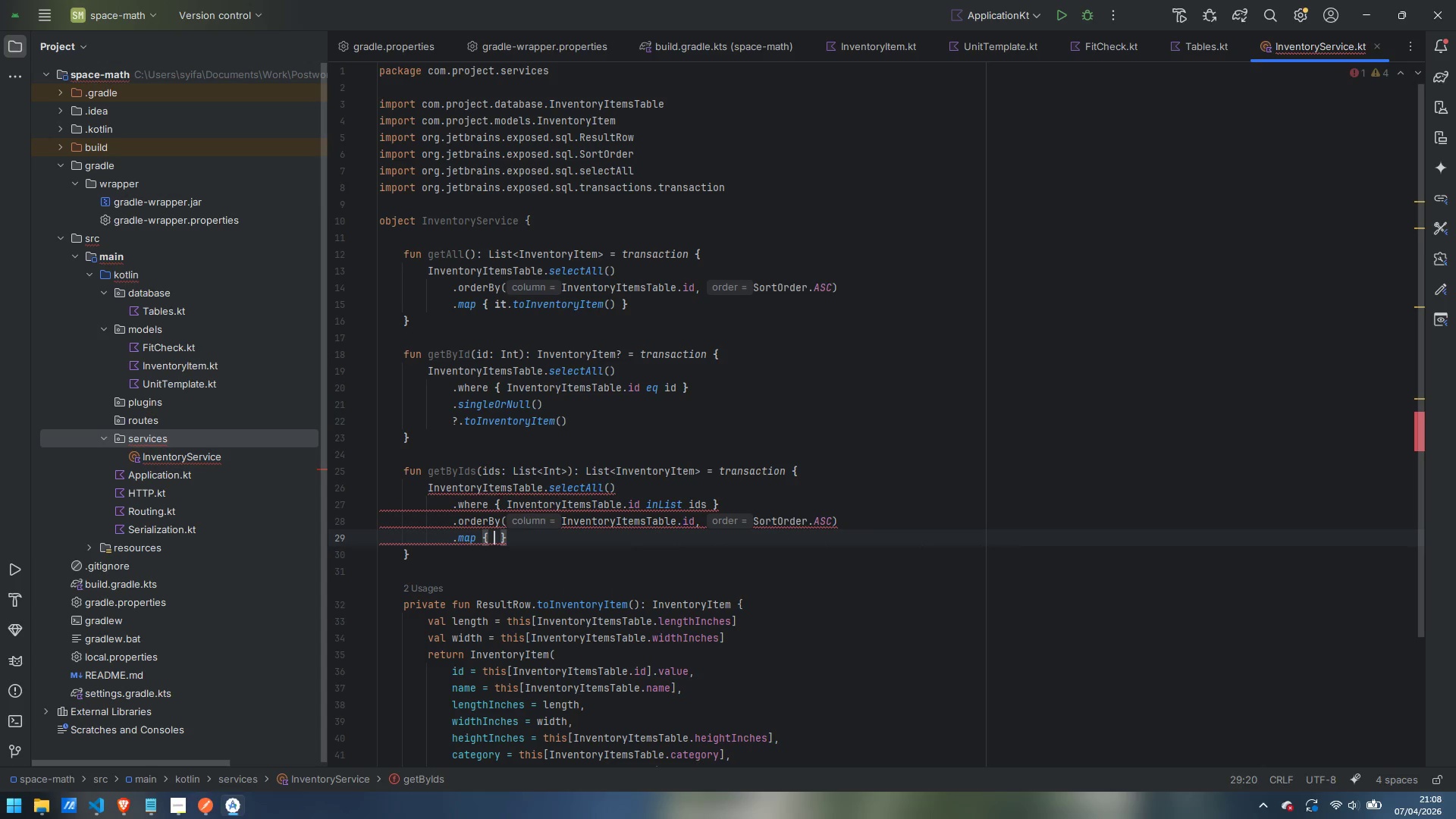 
 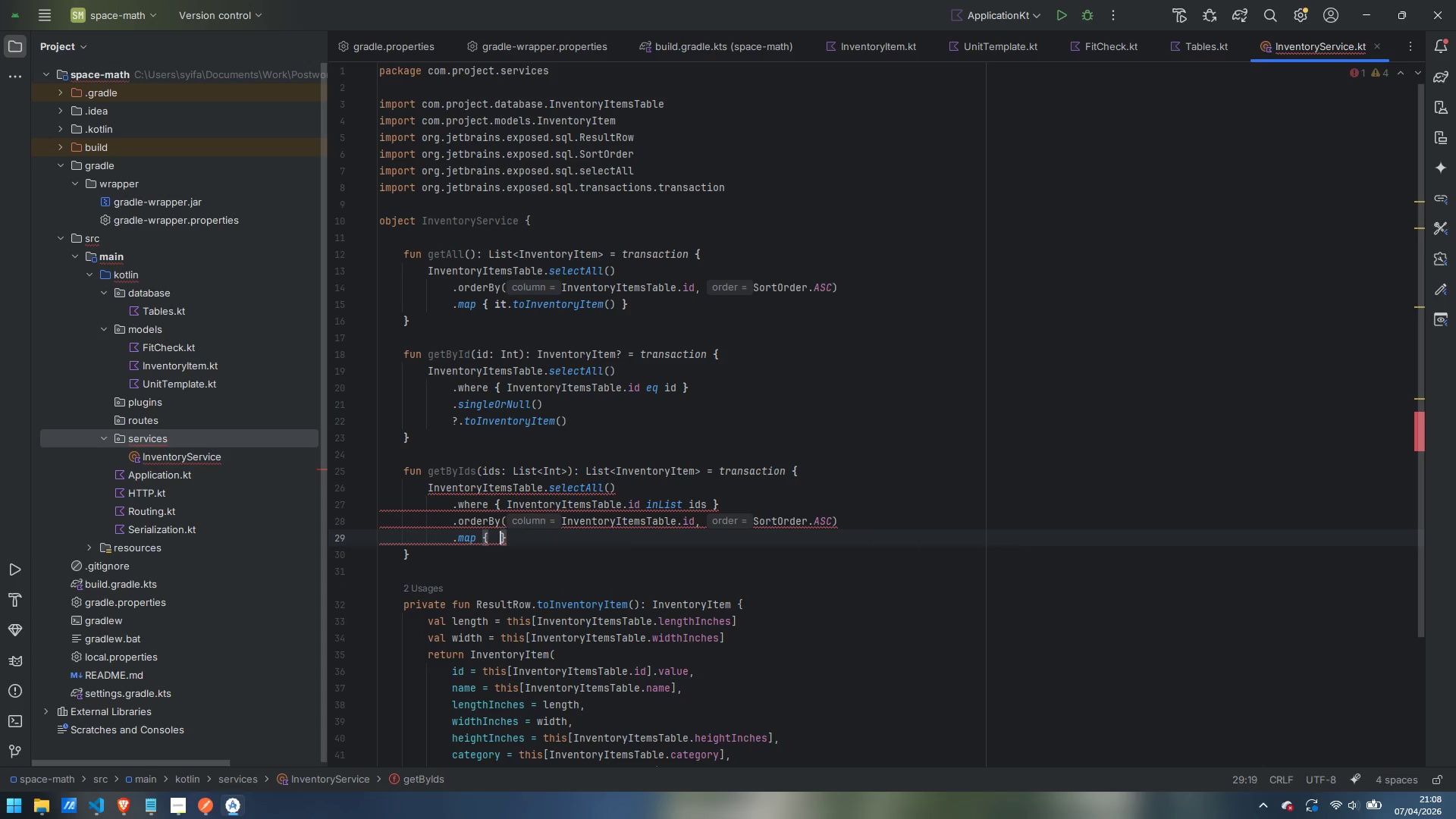 
key(ArrowLeft)
 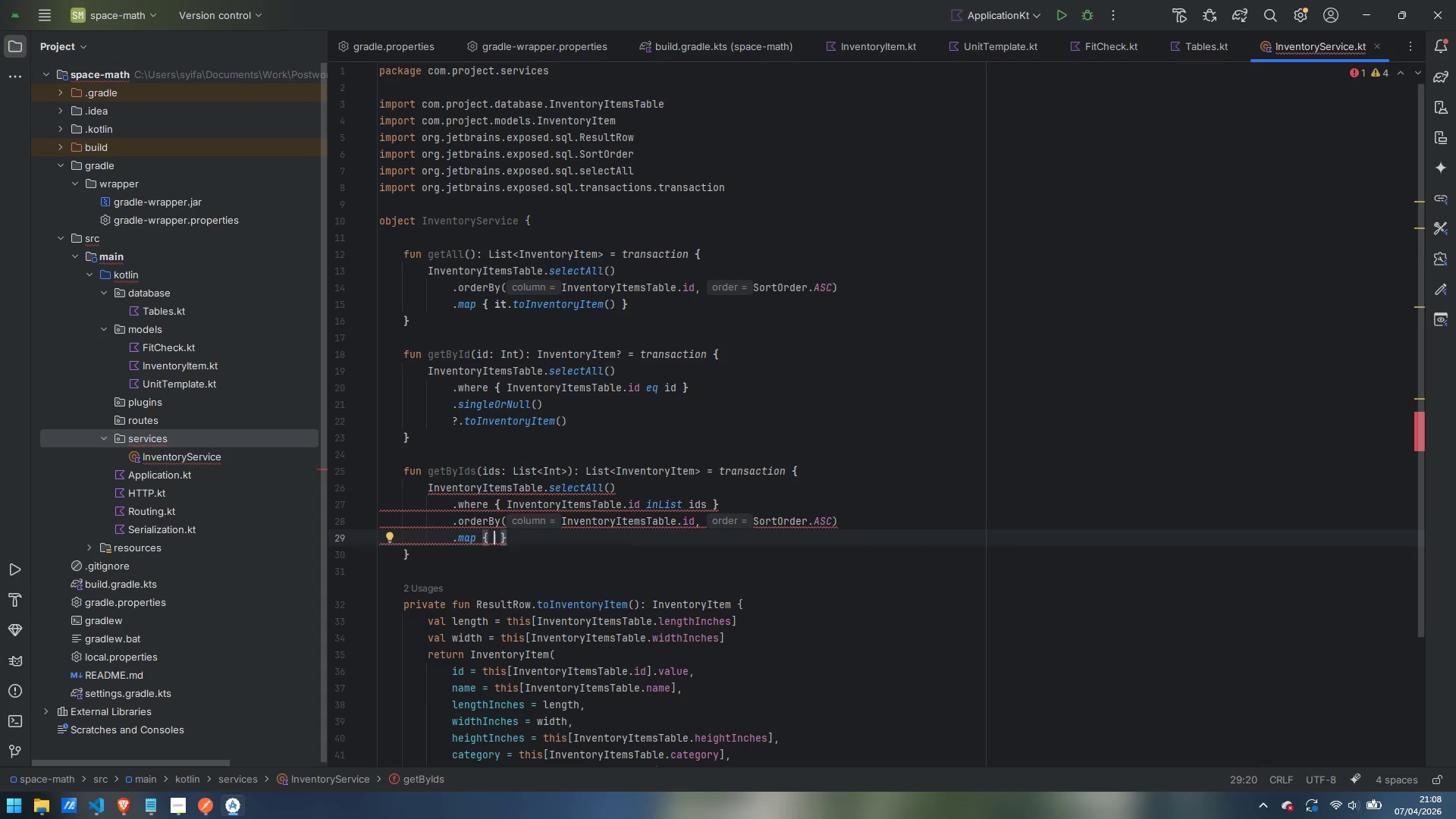 
type(it.toInventoryItem)
 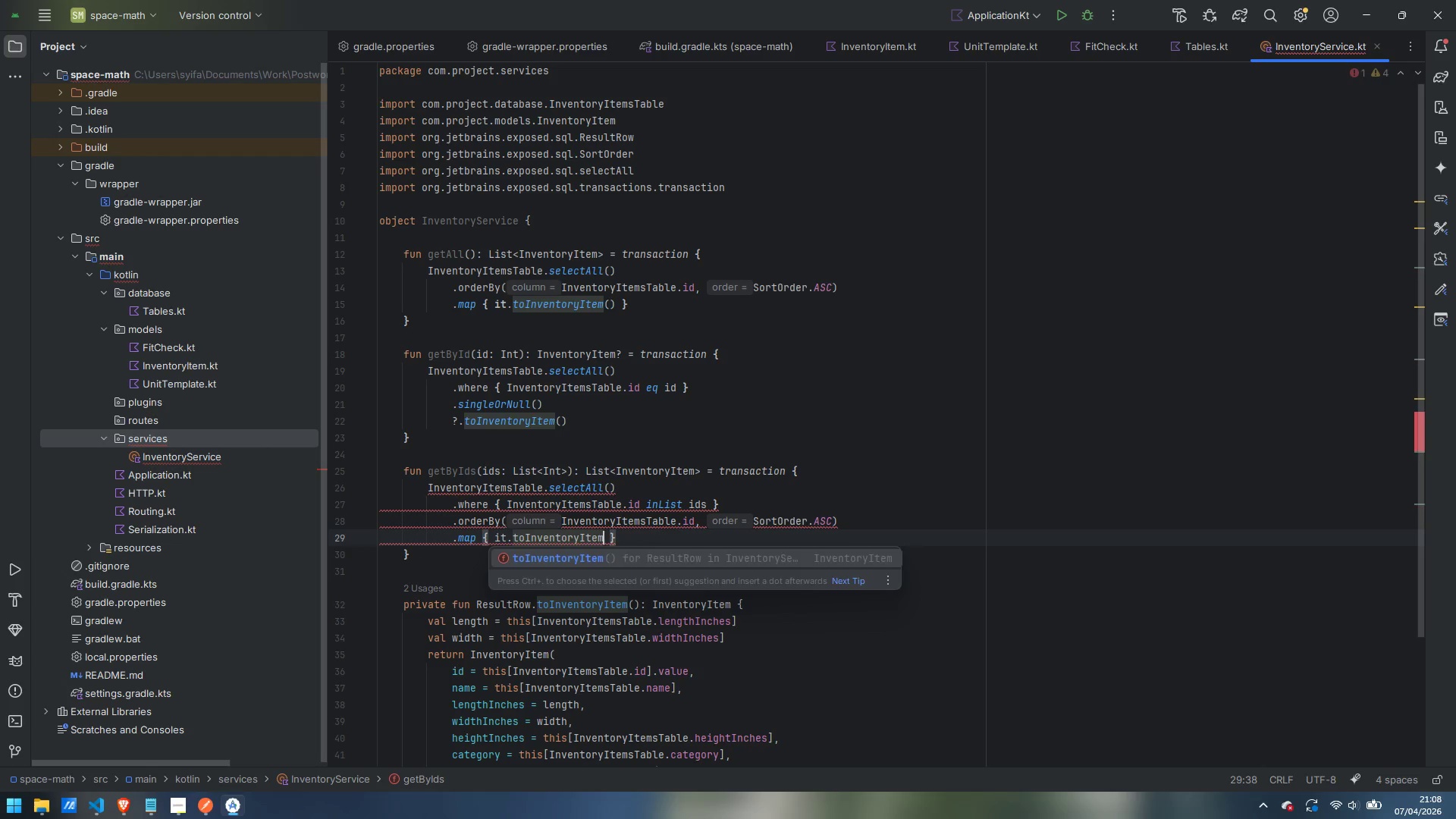 
key(Enter)
 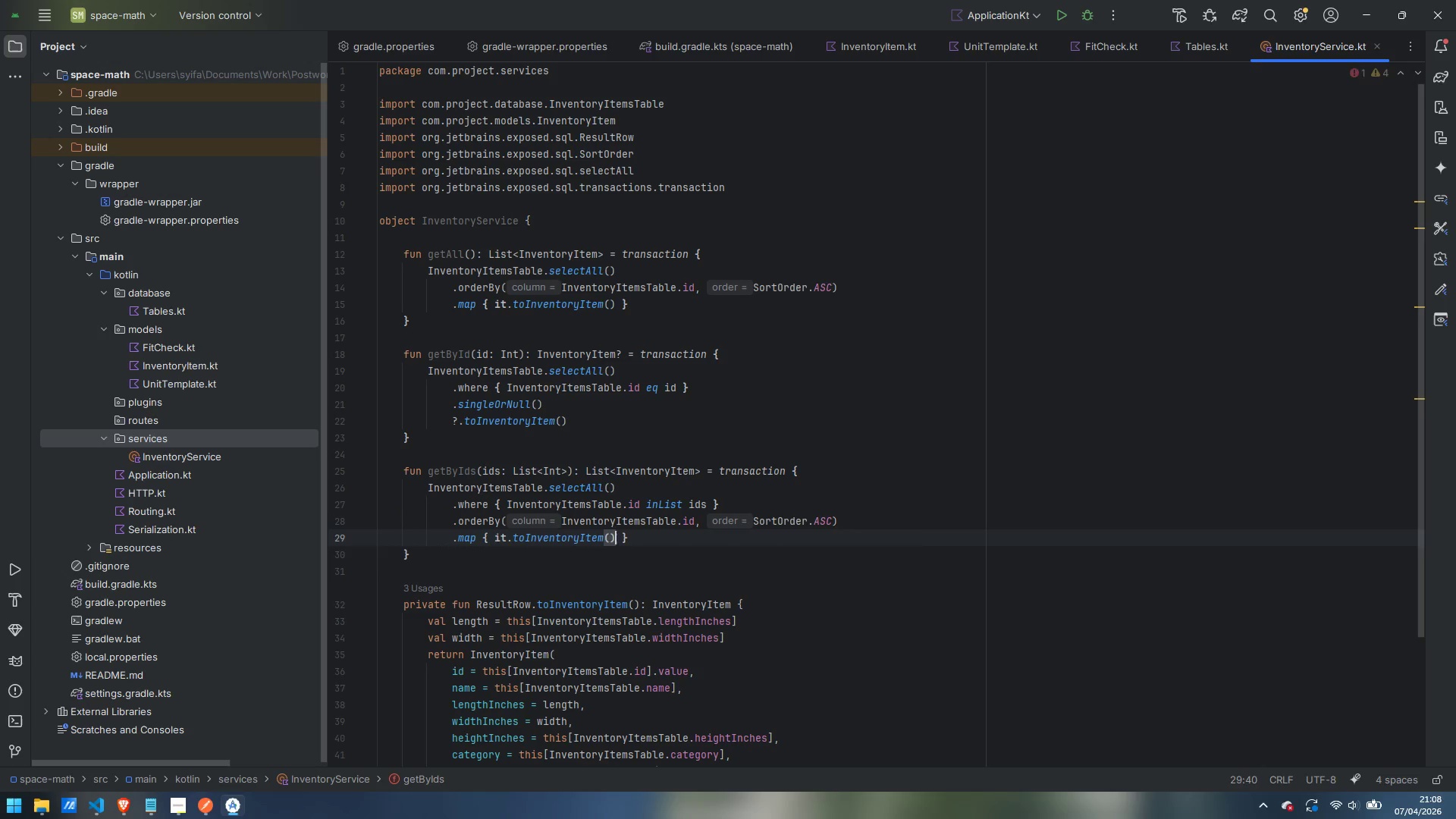 
key(ArrowDown)
 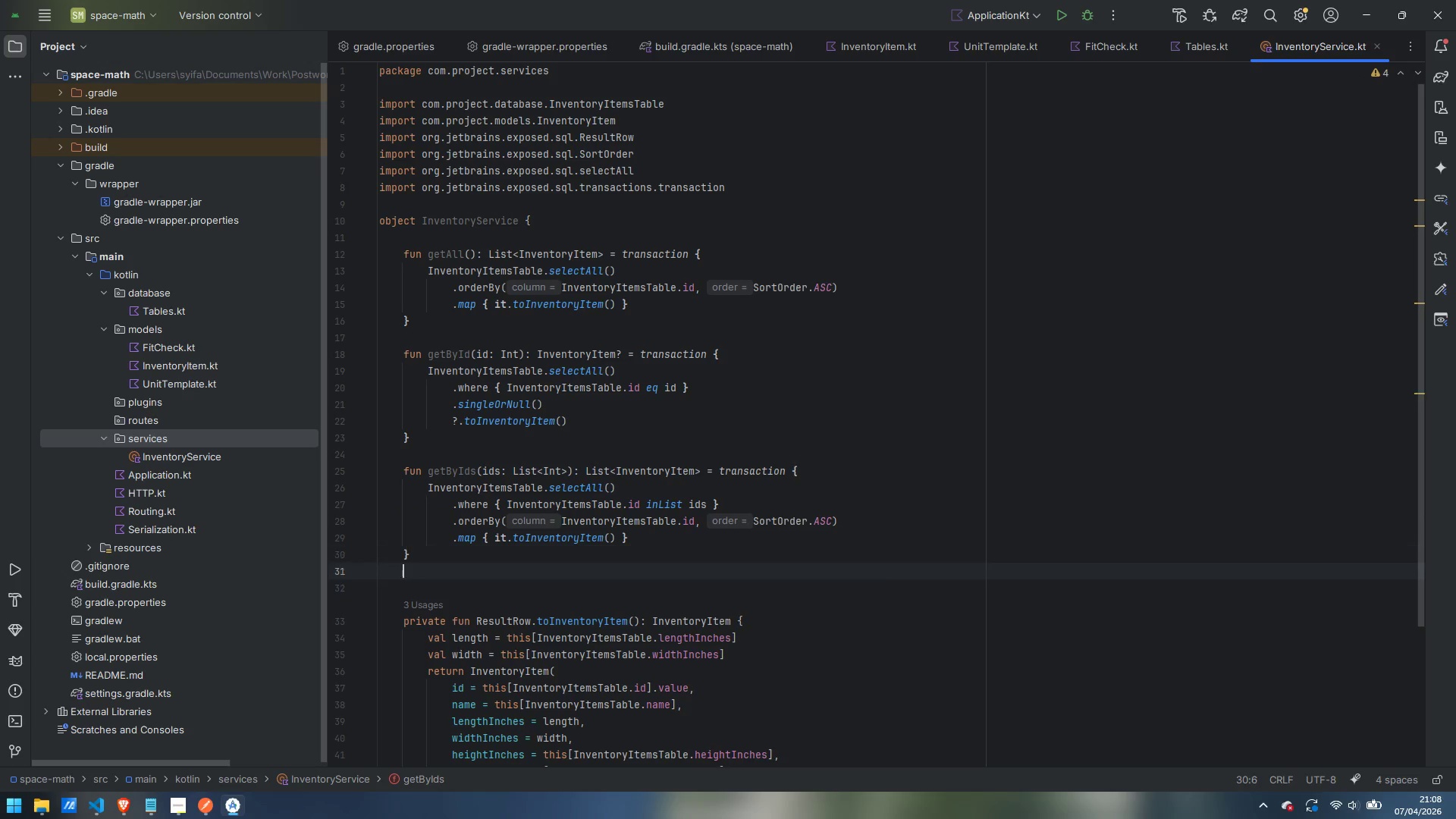 
key(Enter)
 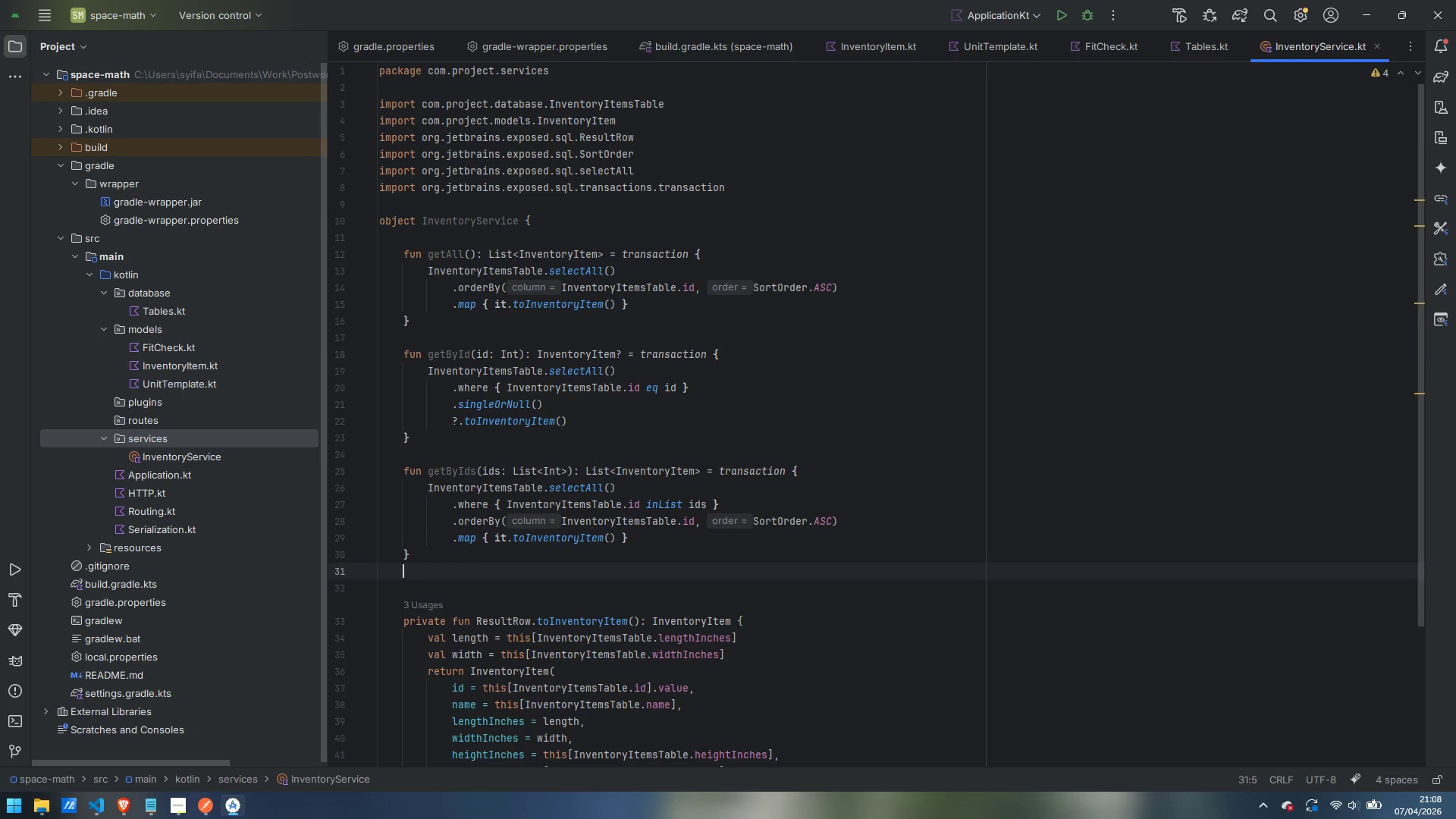 
key(Enter)
 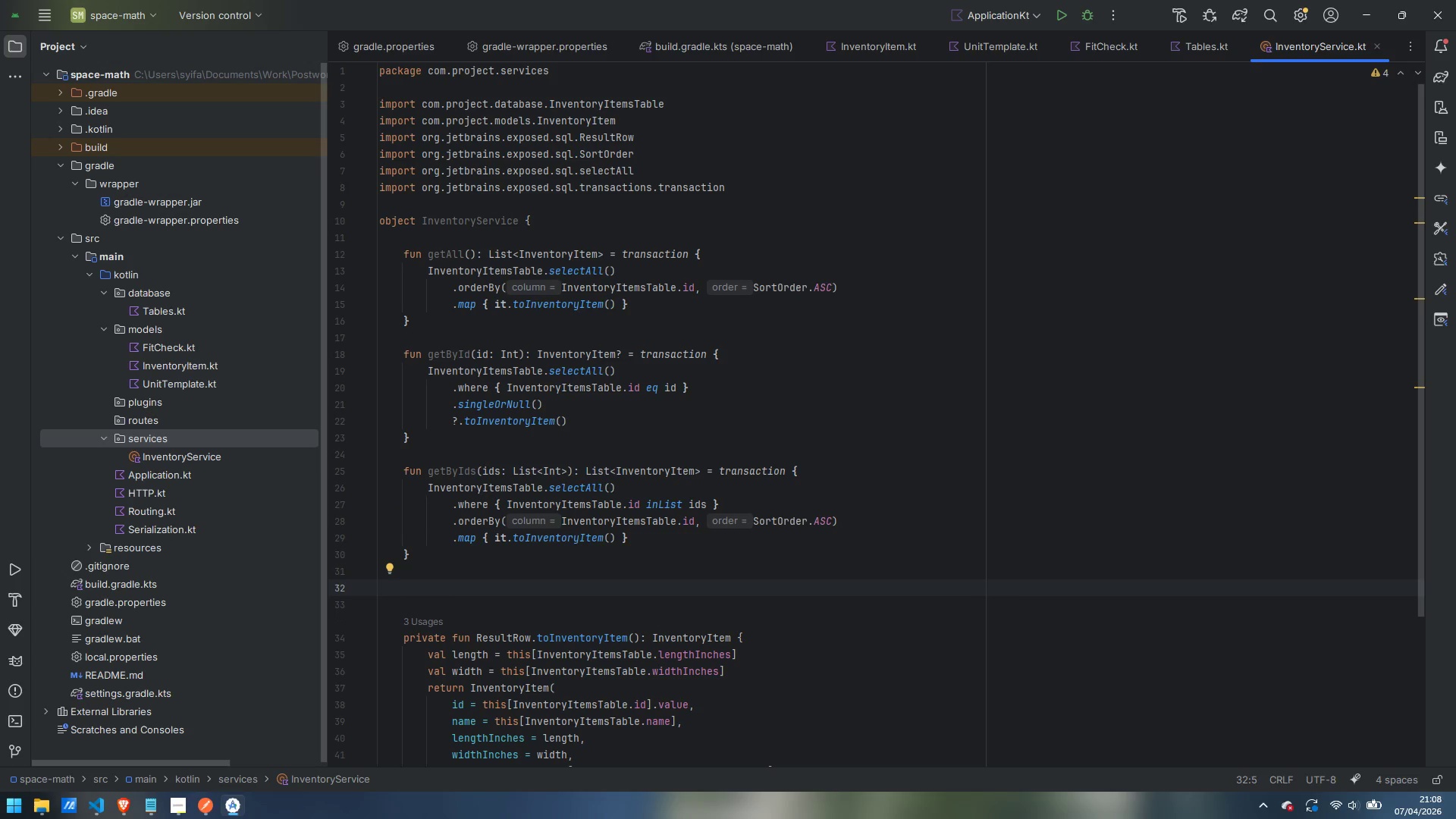 
type(fun create(request: CreateInventoryItemRequest)
 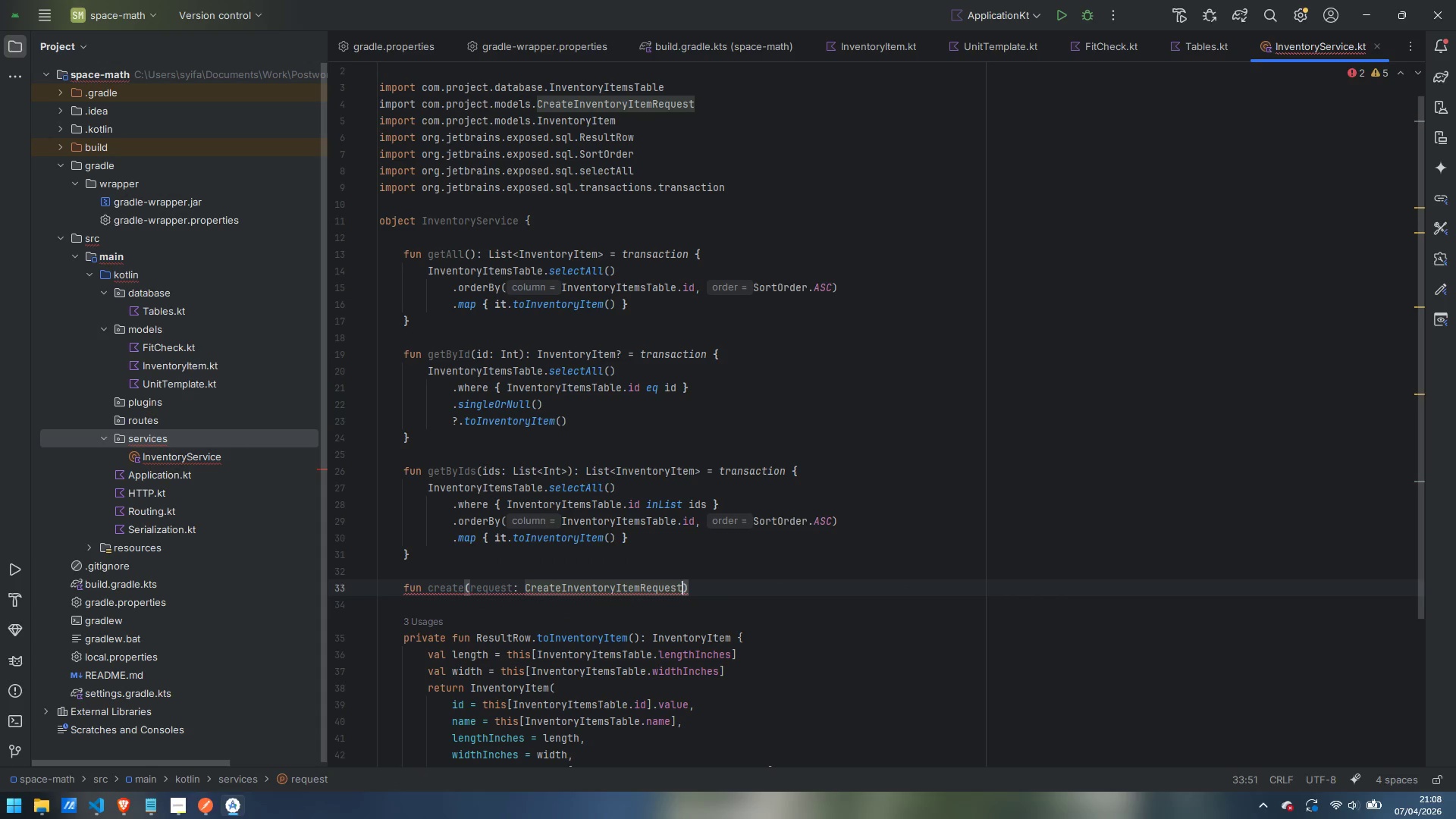 
 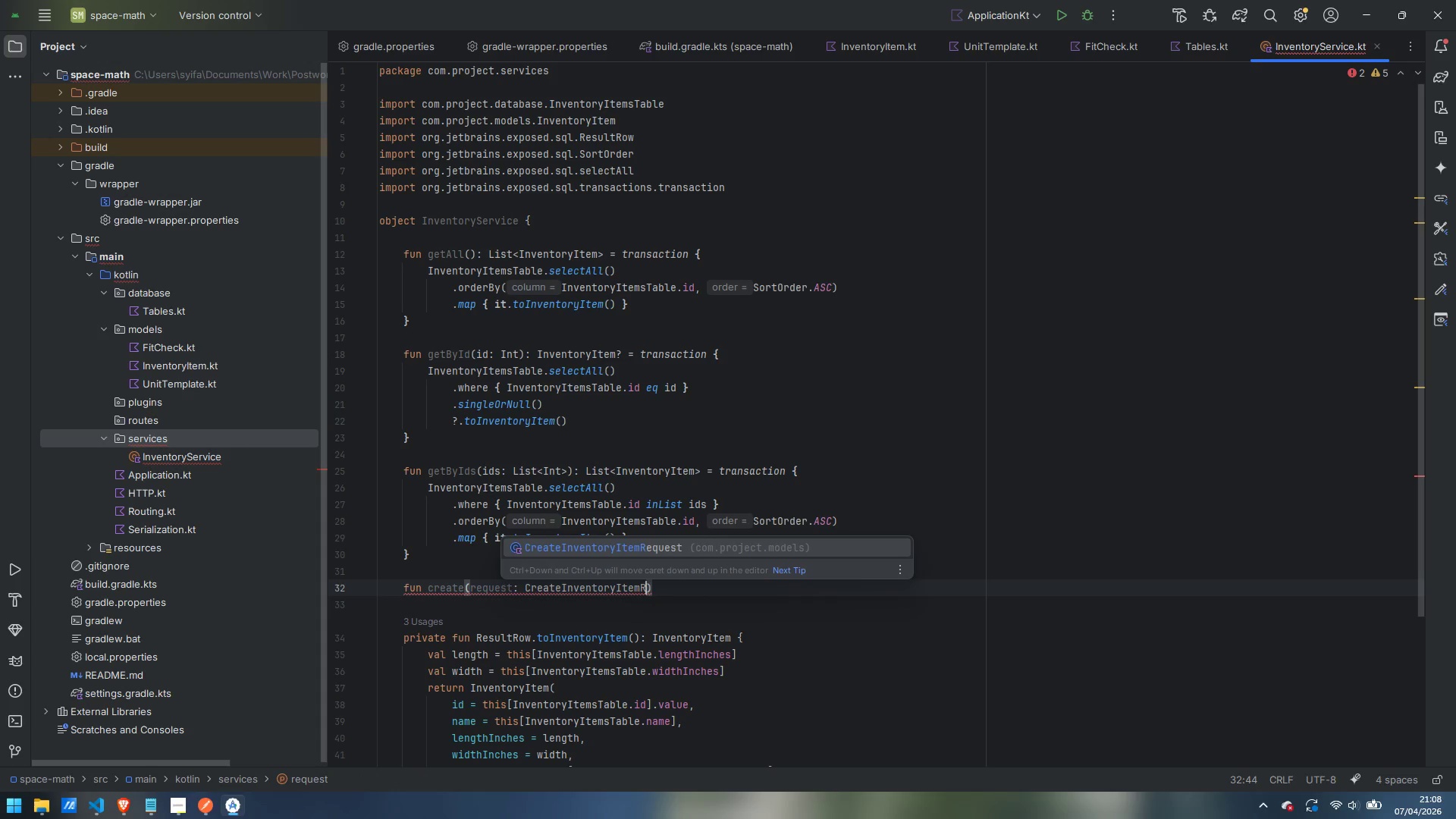 
key(Enter)
 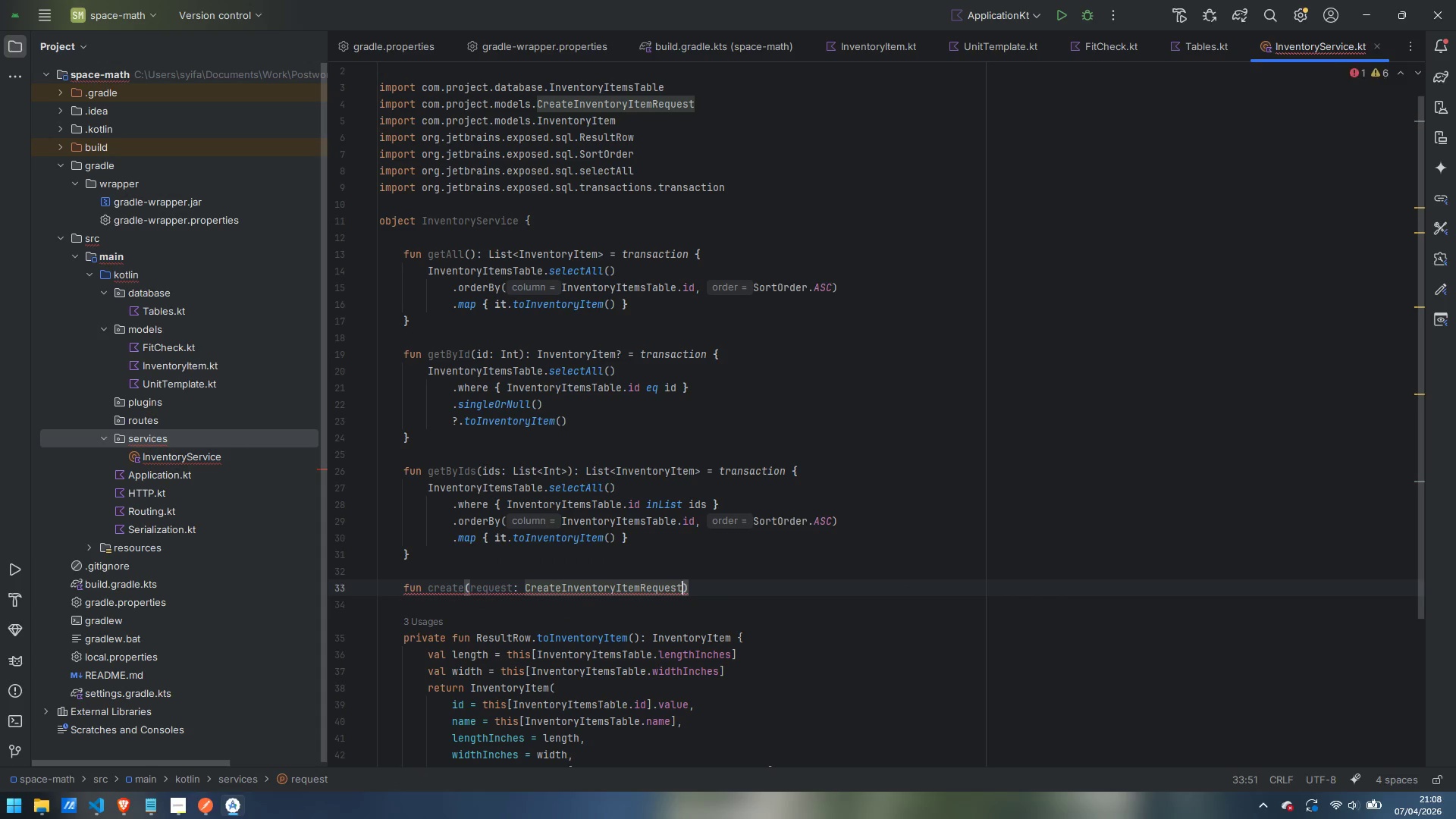 
key(ArrowRight)
 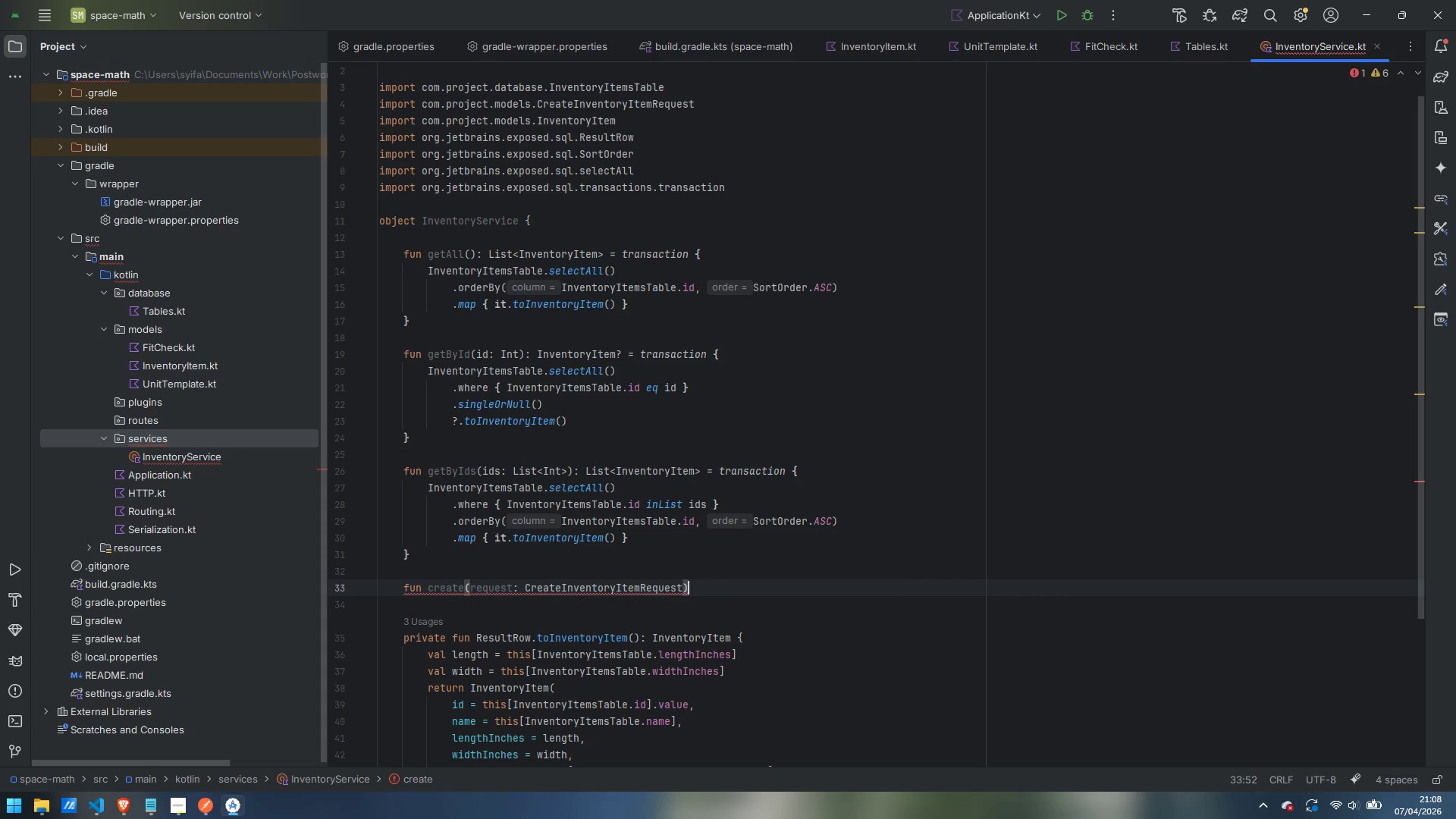 
type(: InventoryItem = re)
key(Backspace)
key(Backspace)
type(transaction {)
 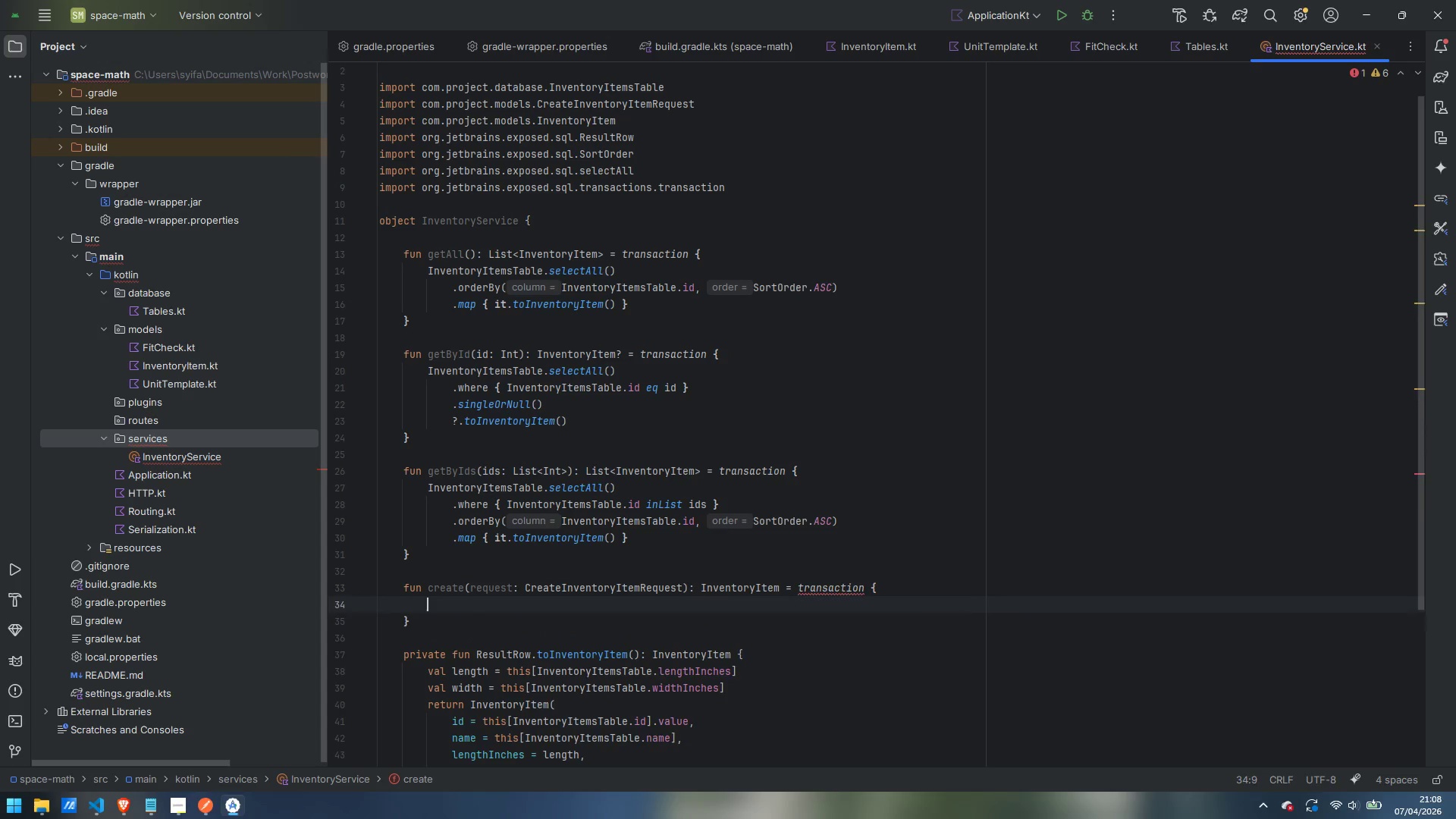 
 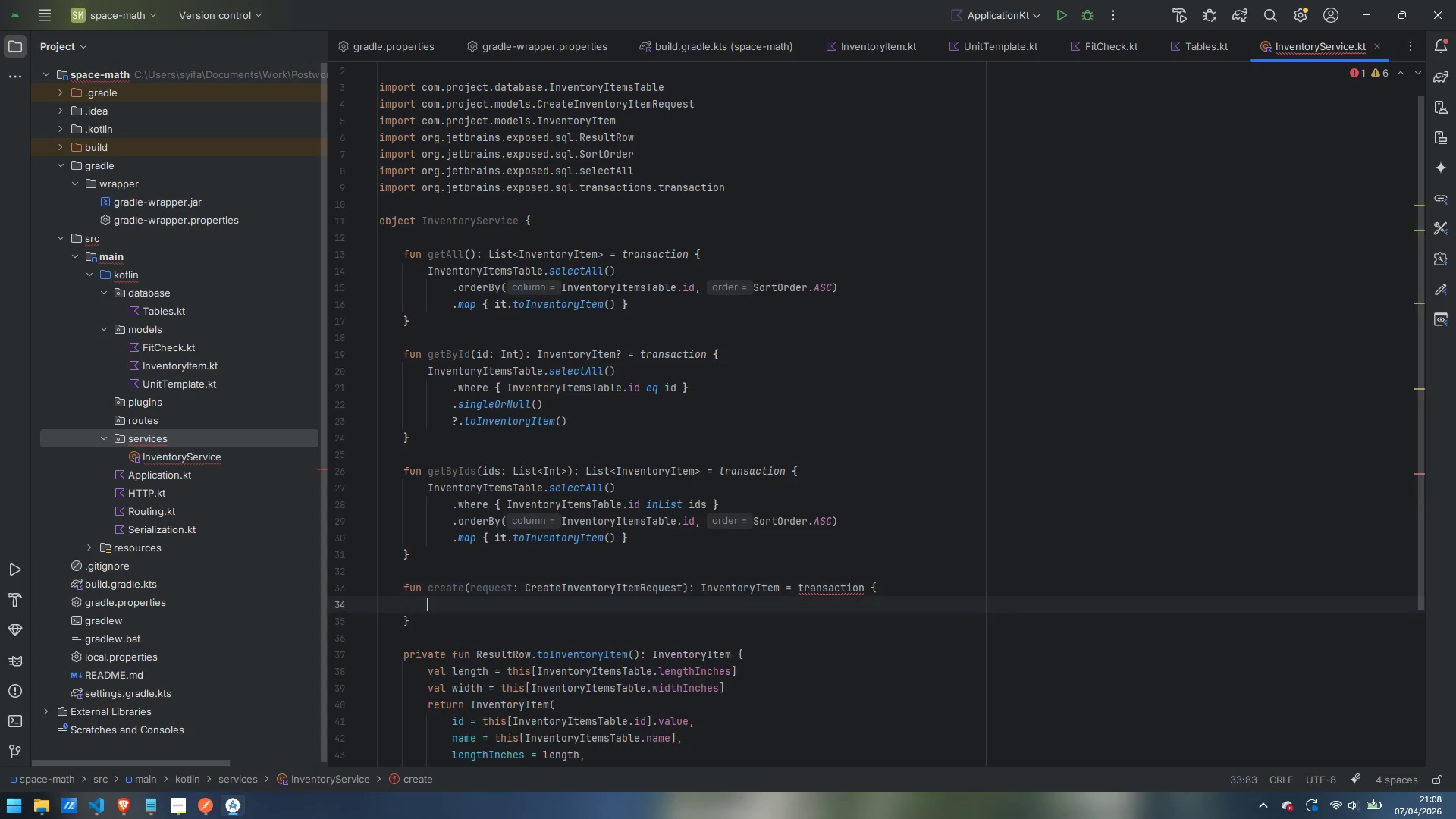 
key(Enter)
 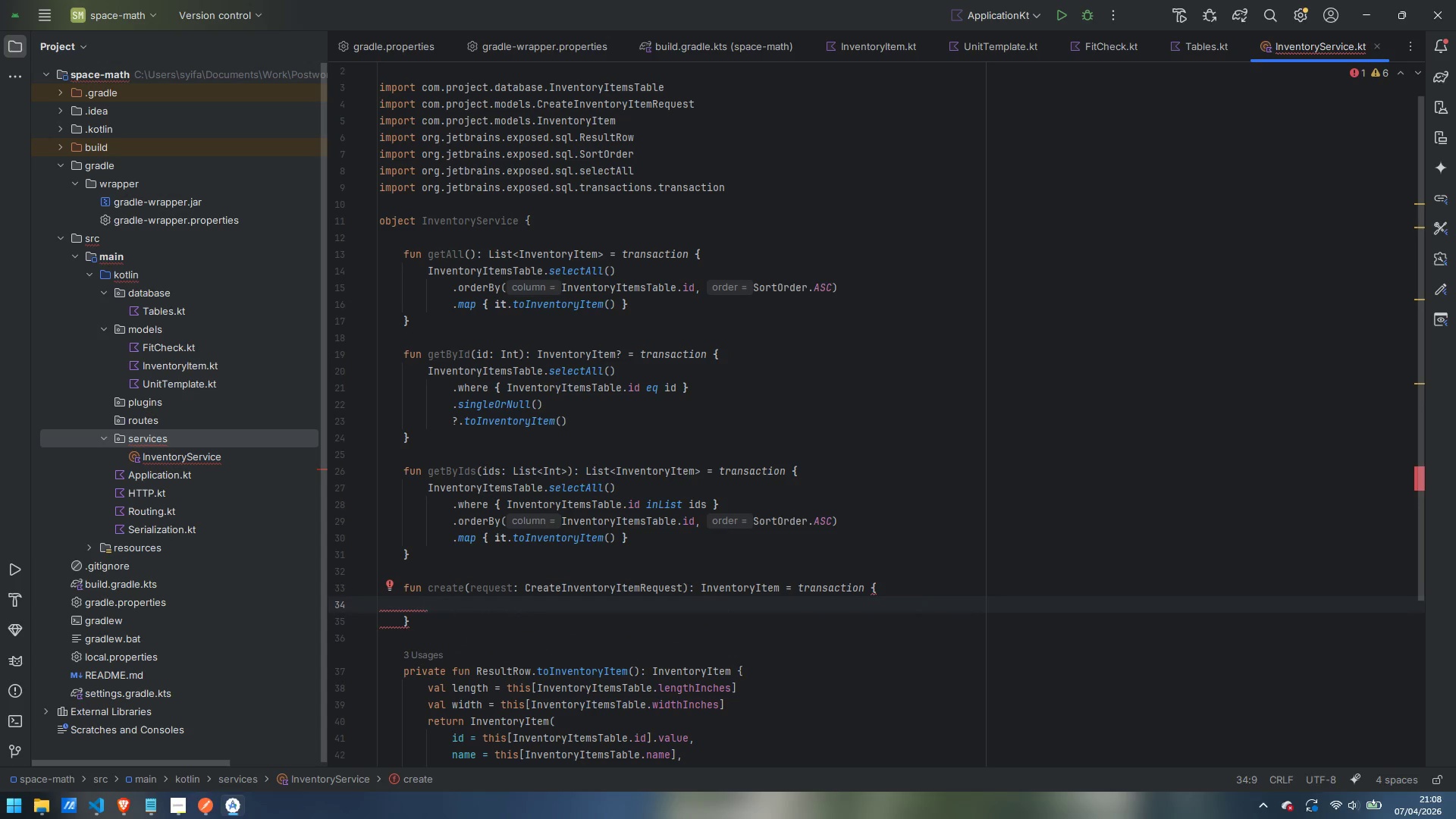 
type(val insertedId = InventoryItemsTable.insertAndGetId {)
 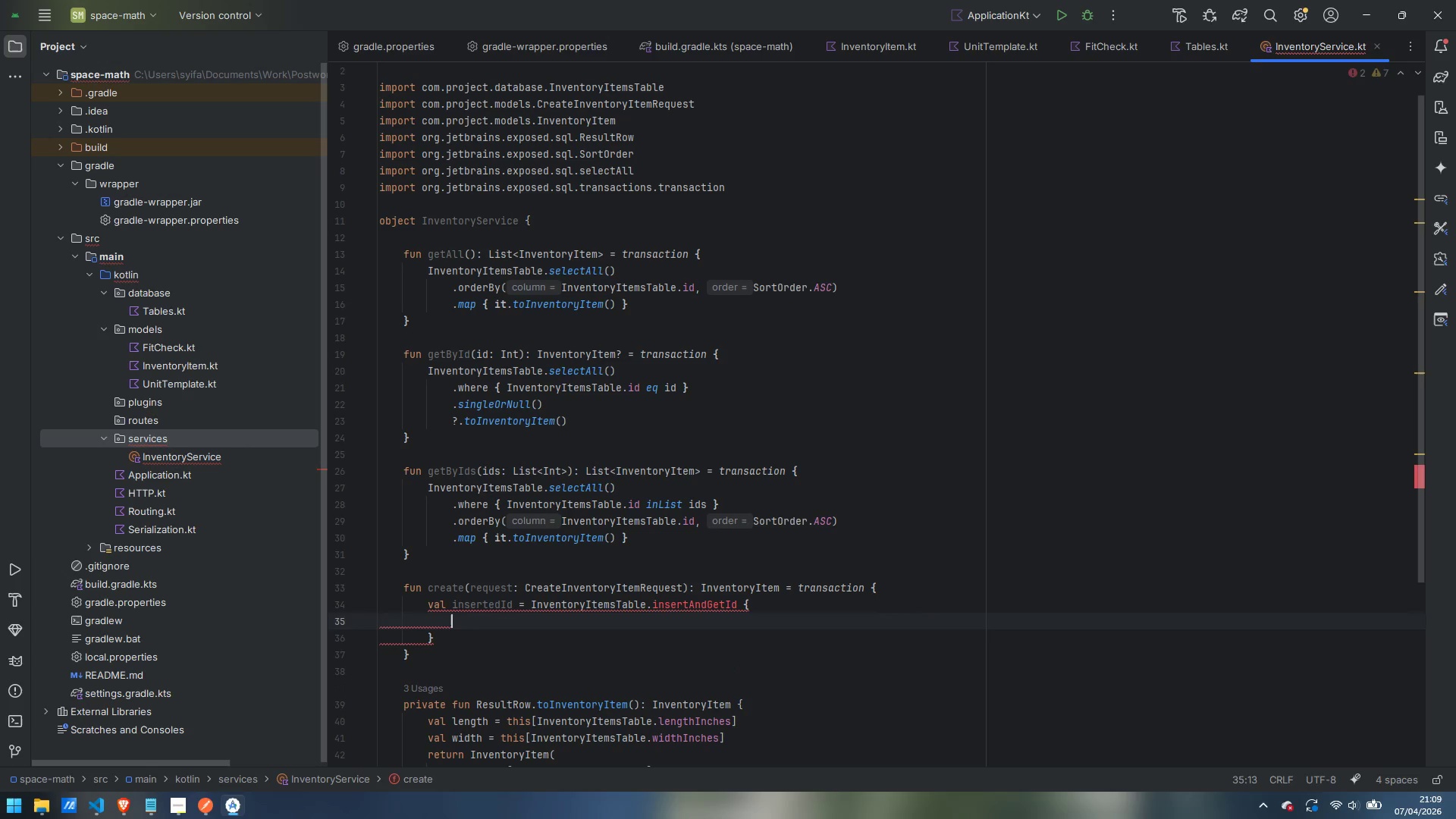 
 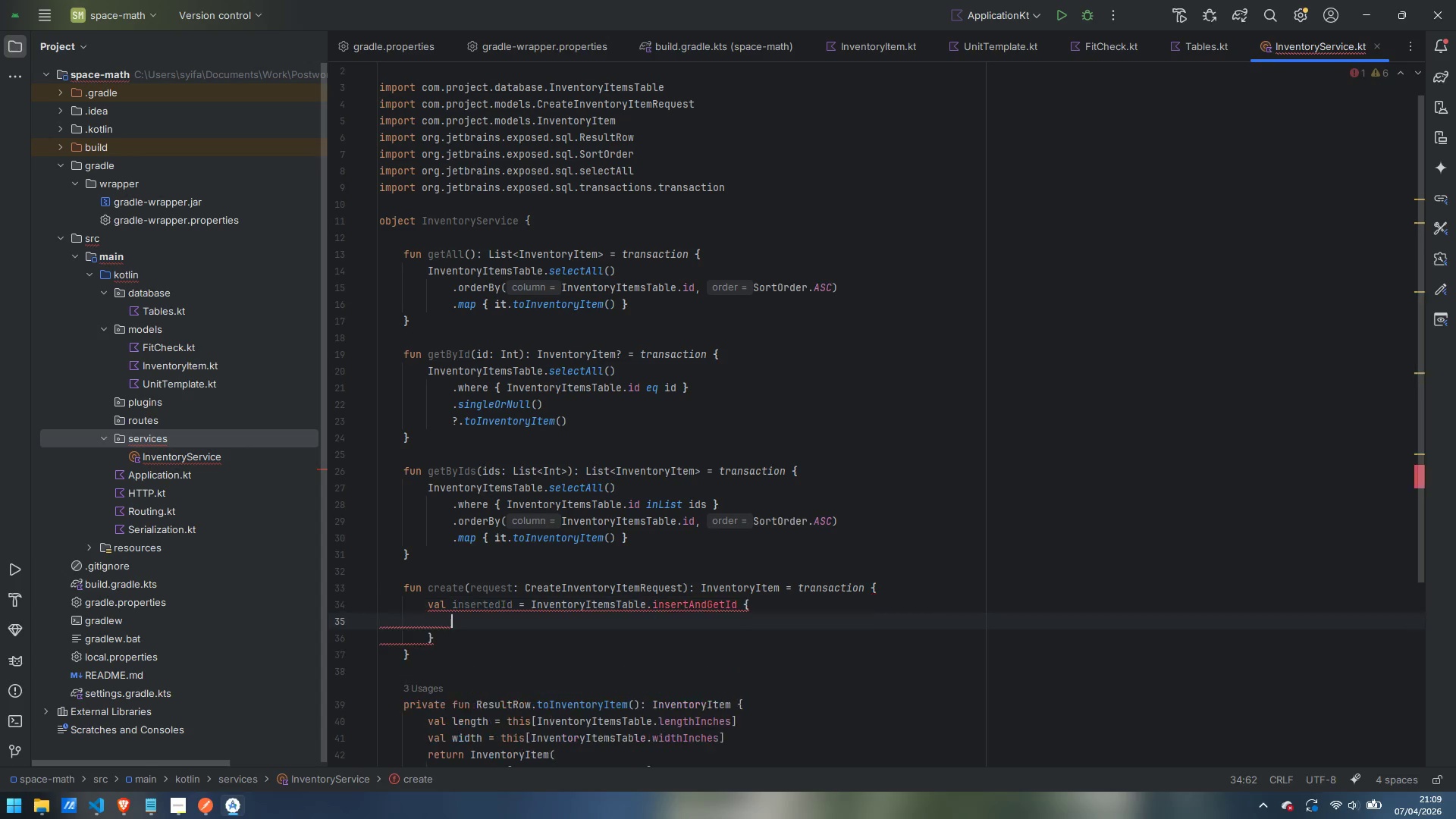 
key(Enter)
 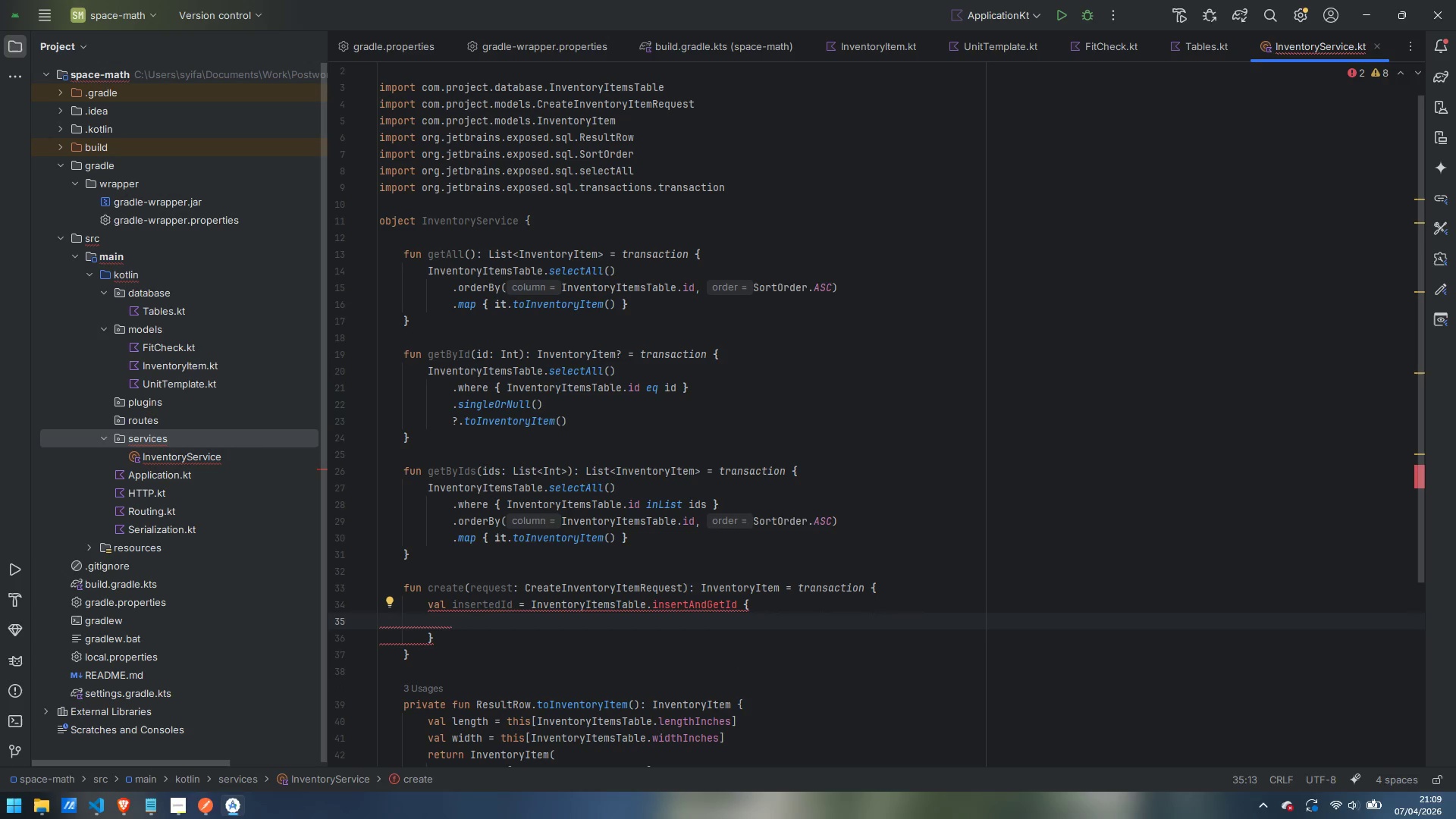 
wait(7.77)
 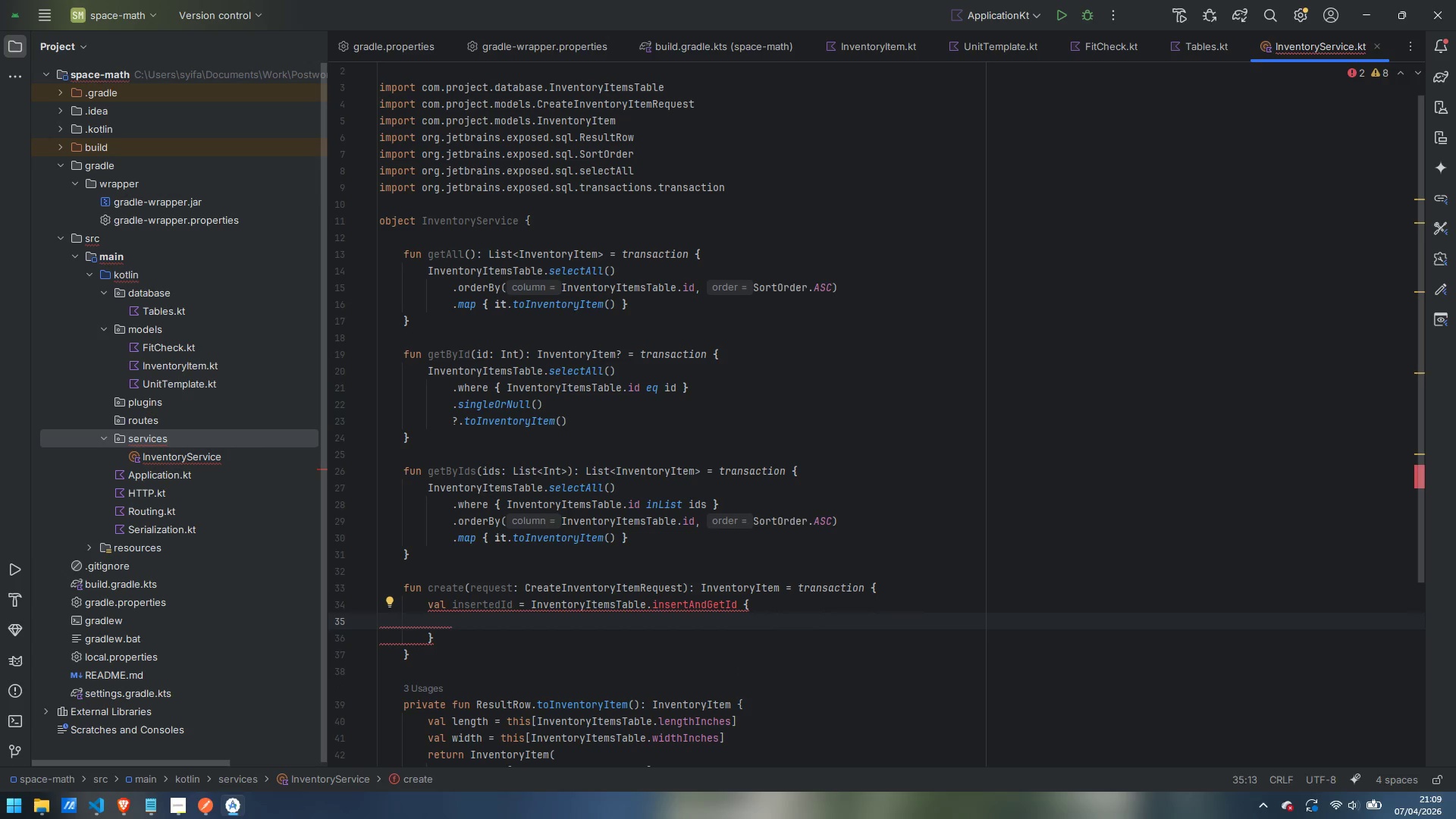 
mouse_move([668, 600])
 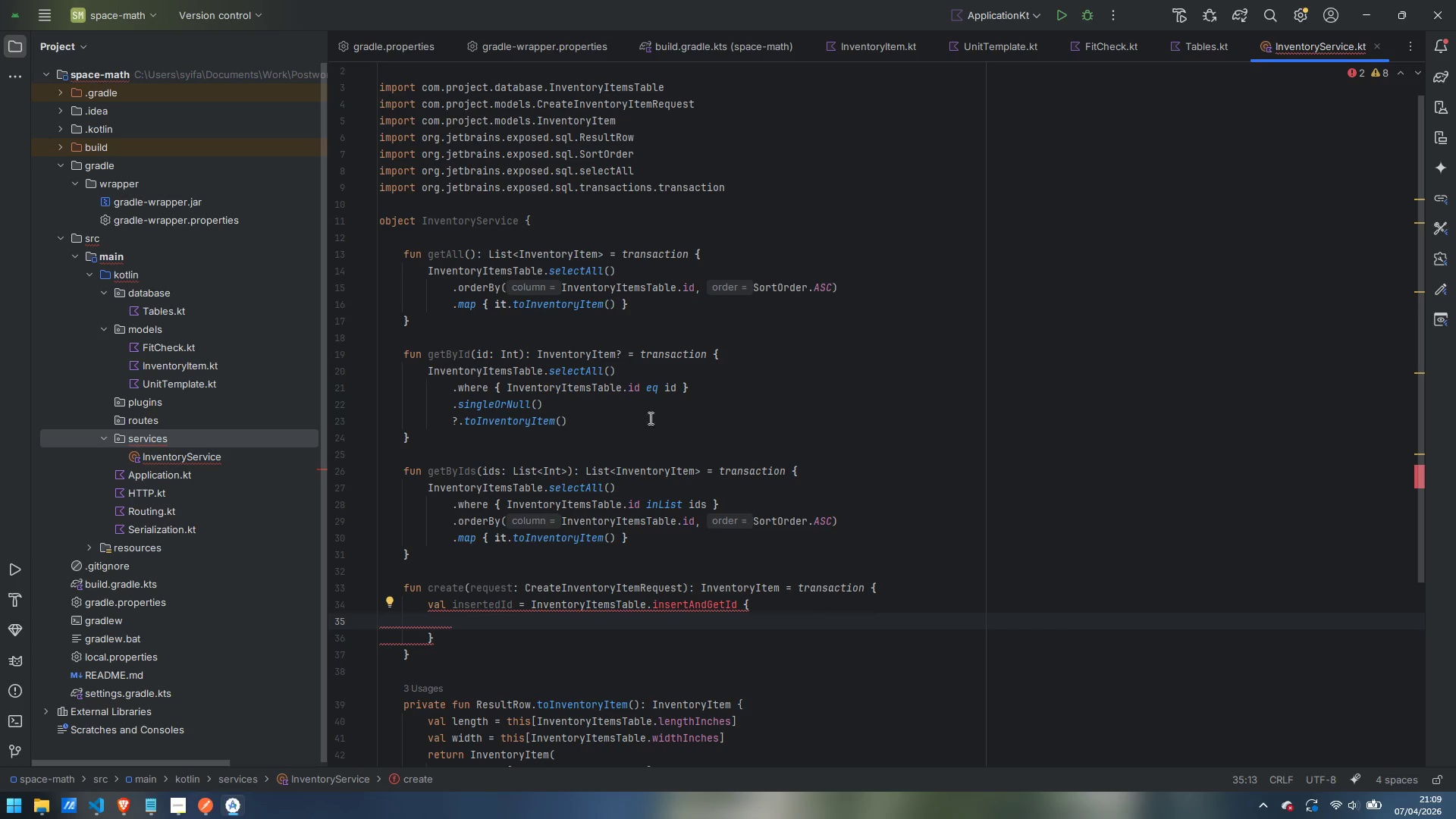 
type(it[name)
 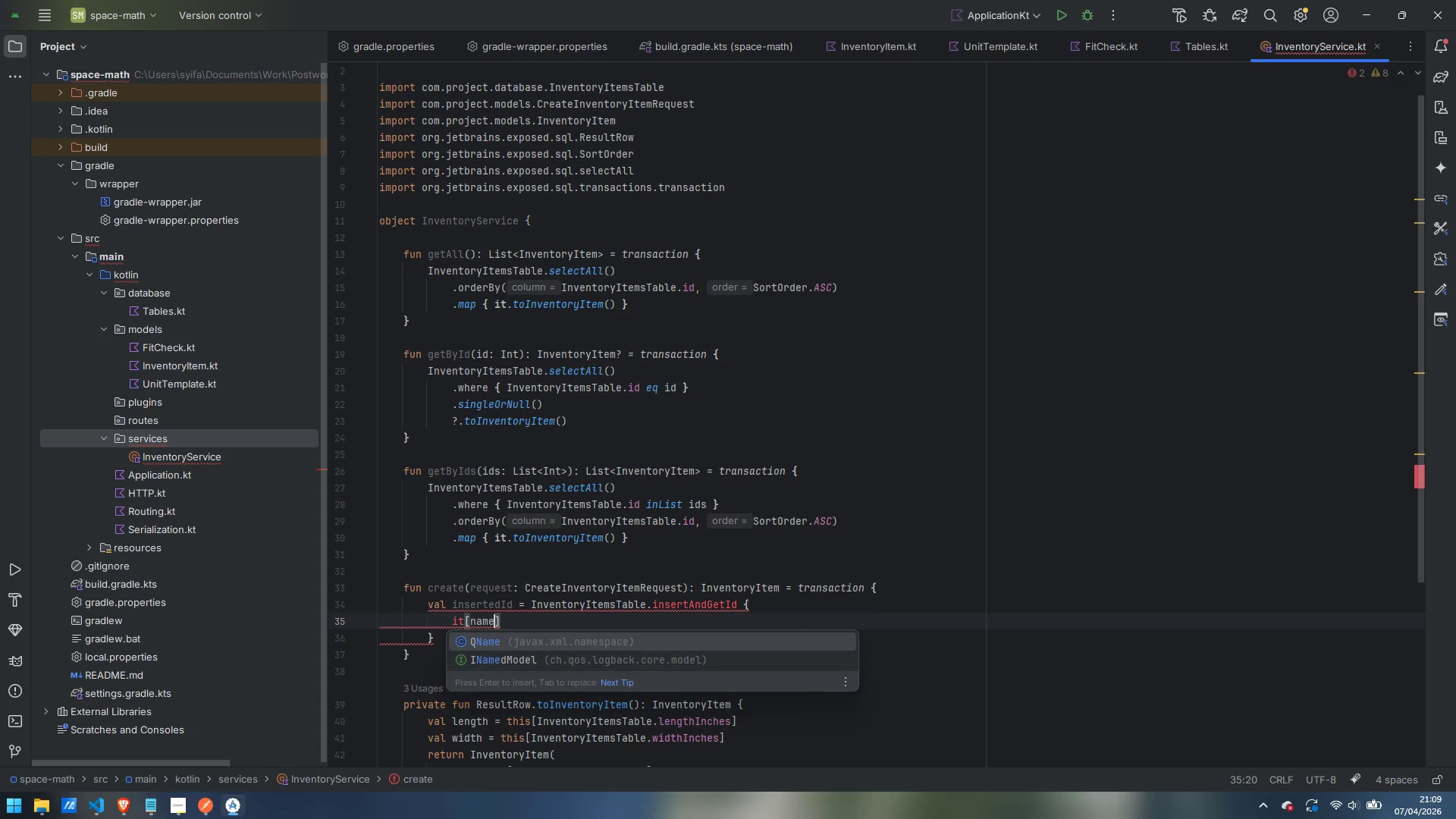 
key(ArrowRight)
 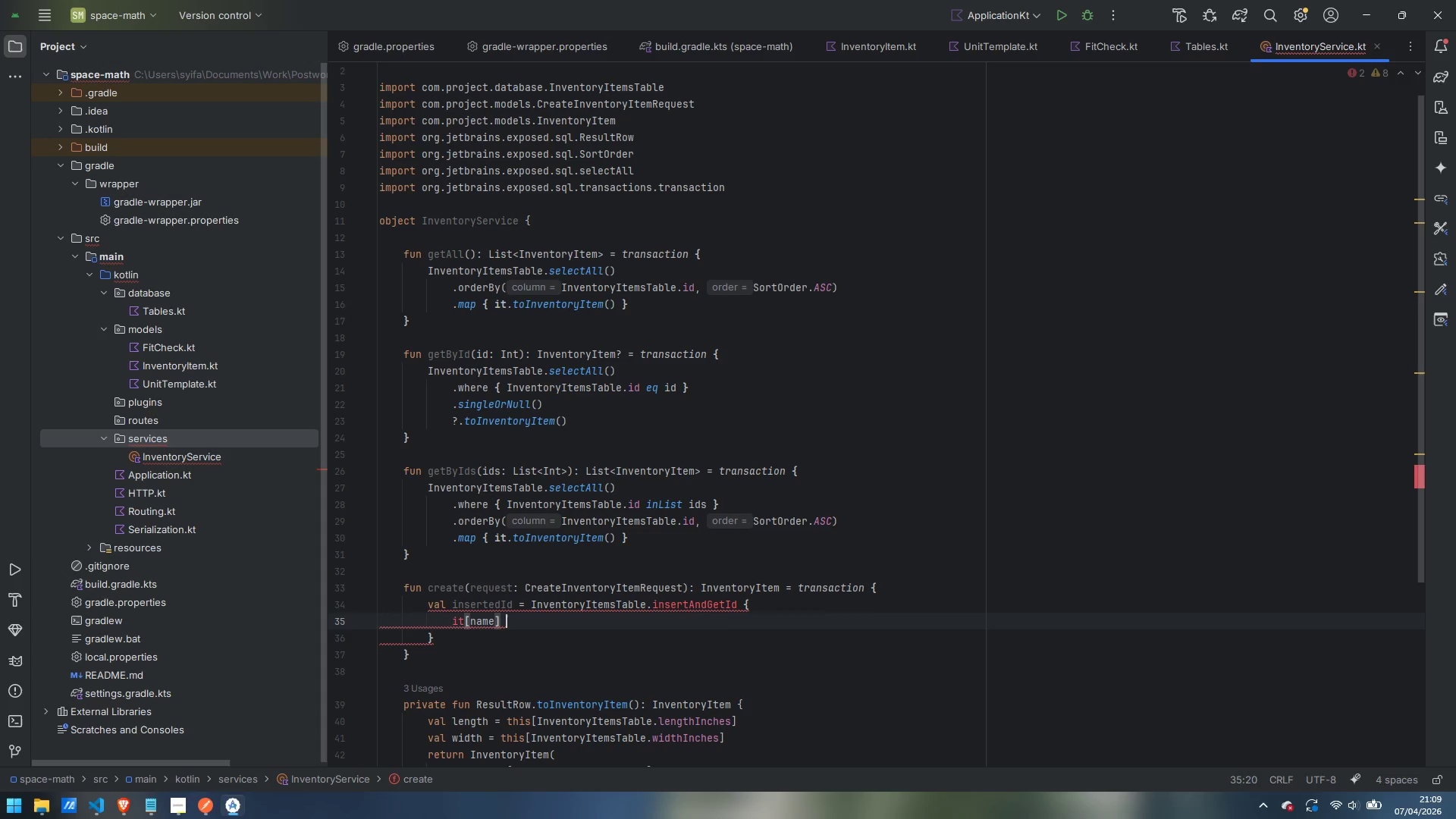 
type( = request.length)
 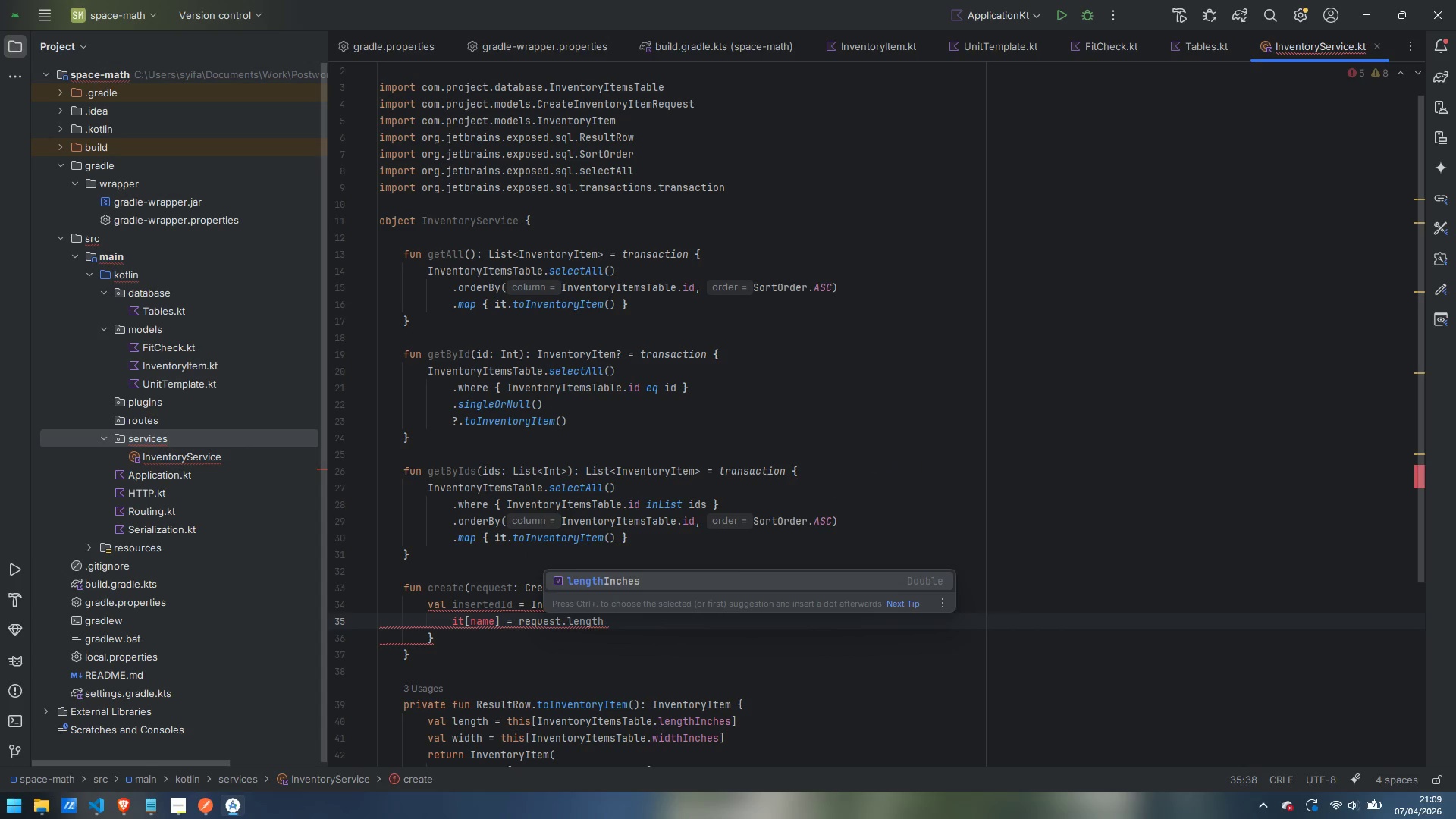 
key(Control+ControlLeft)
 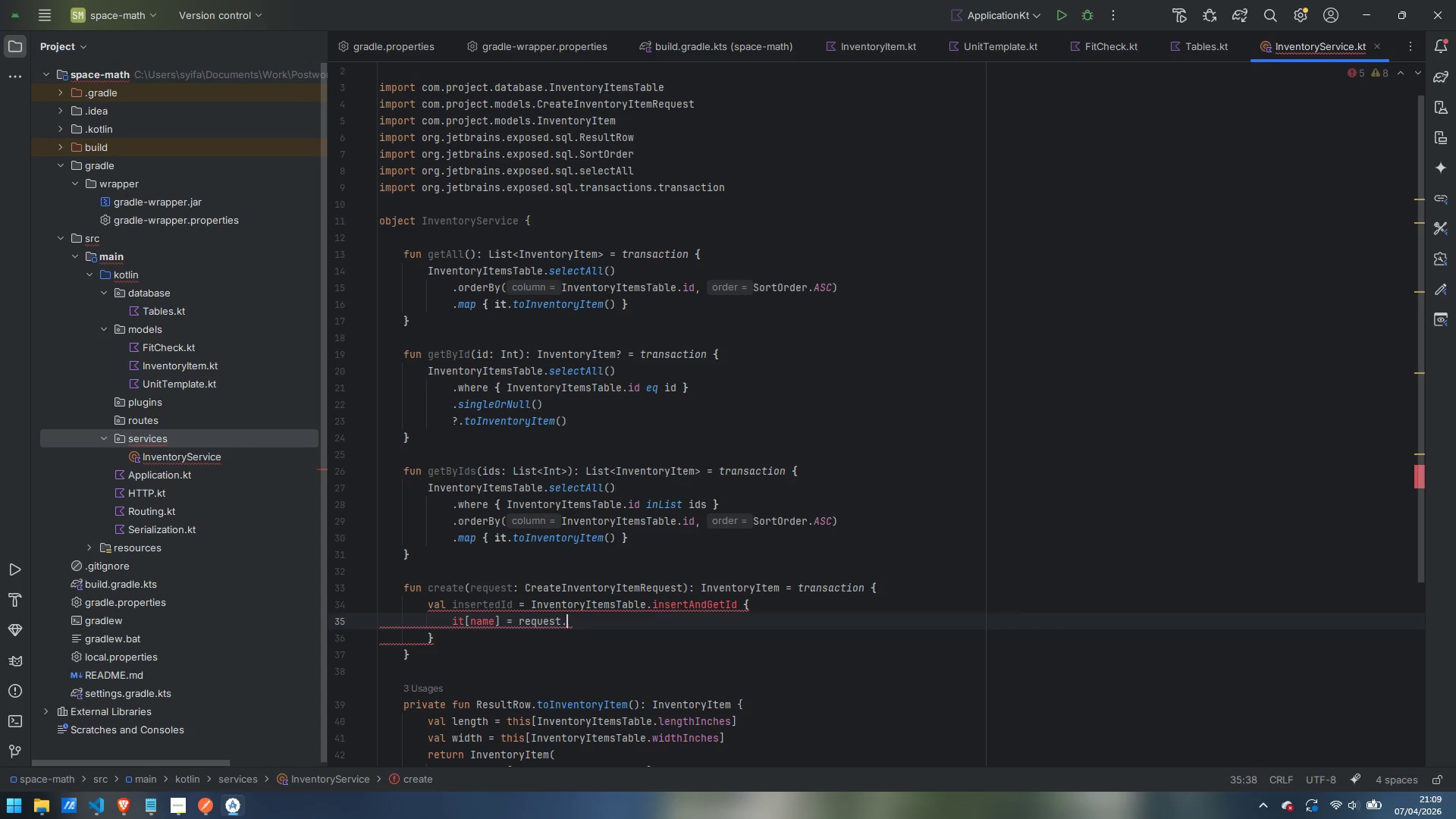 
key(Control+Backspace)
 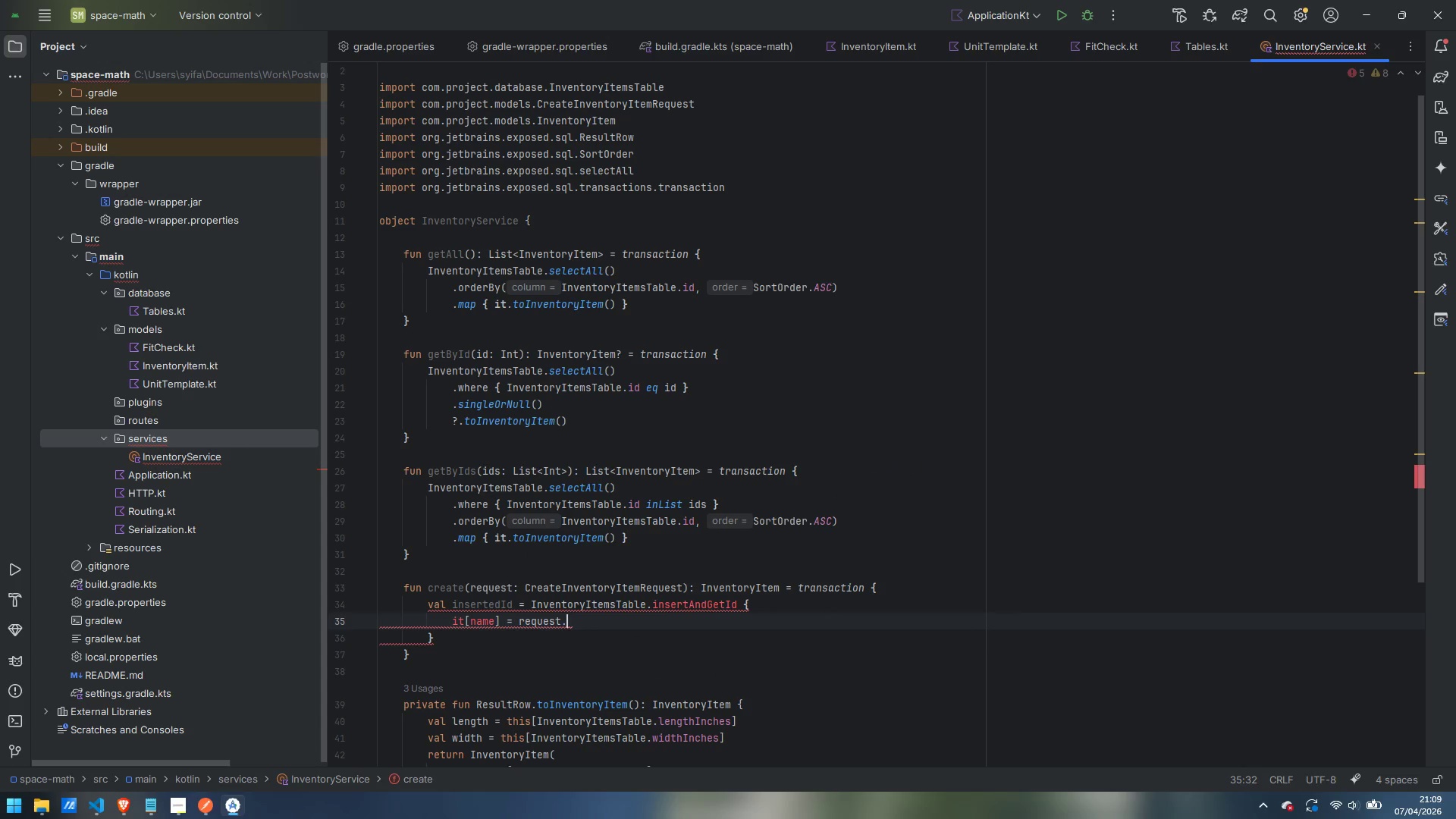 
type(name.trim())
 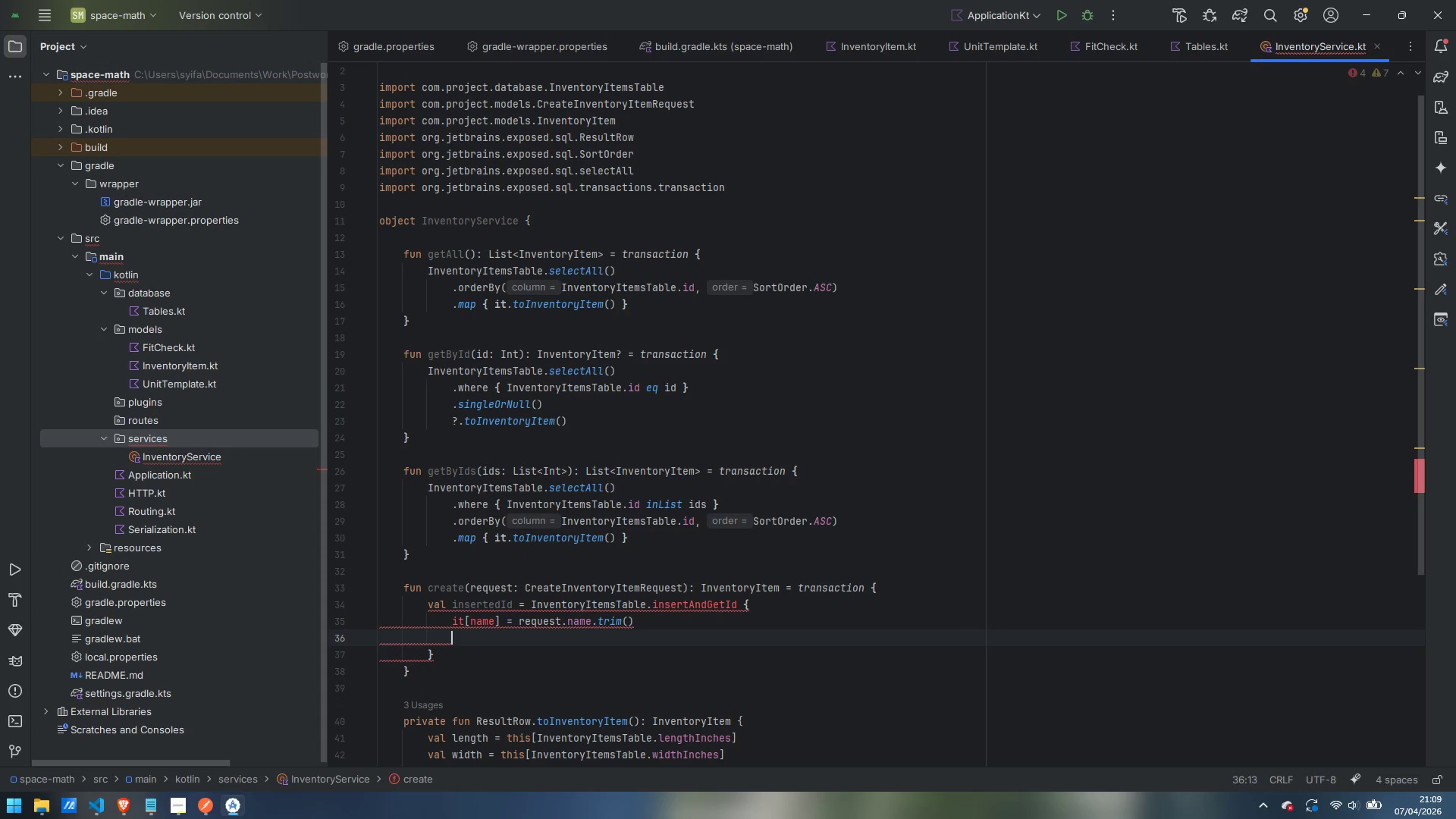 
 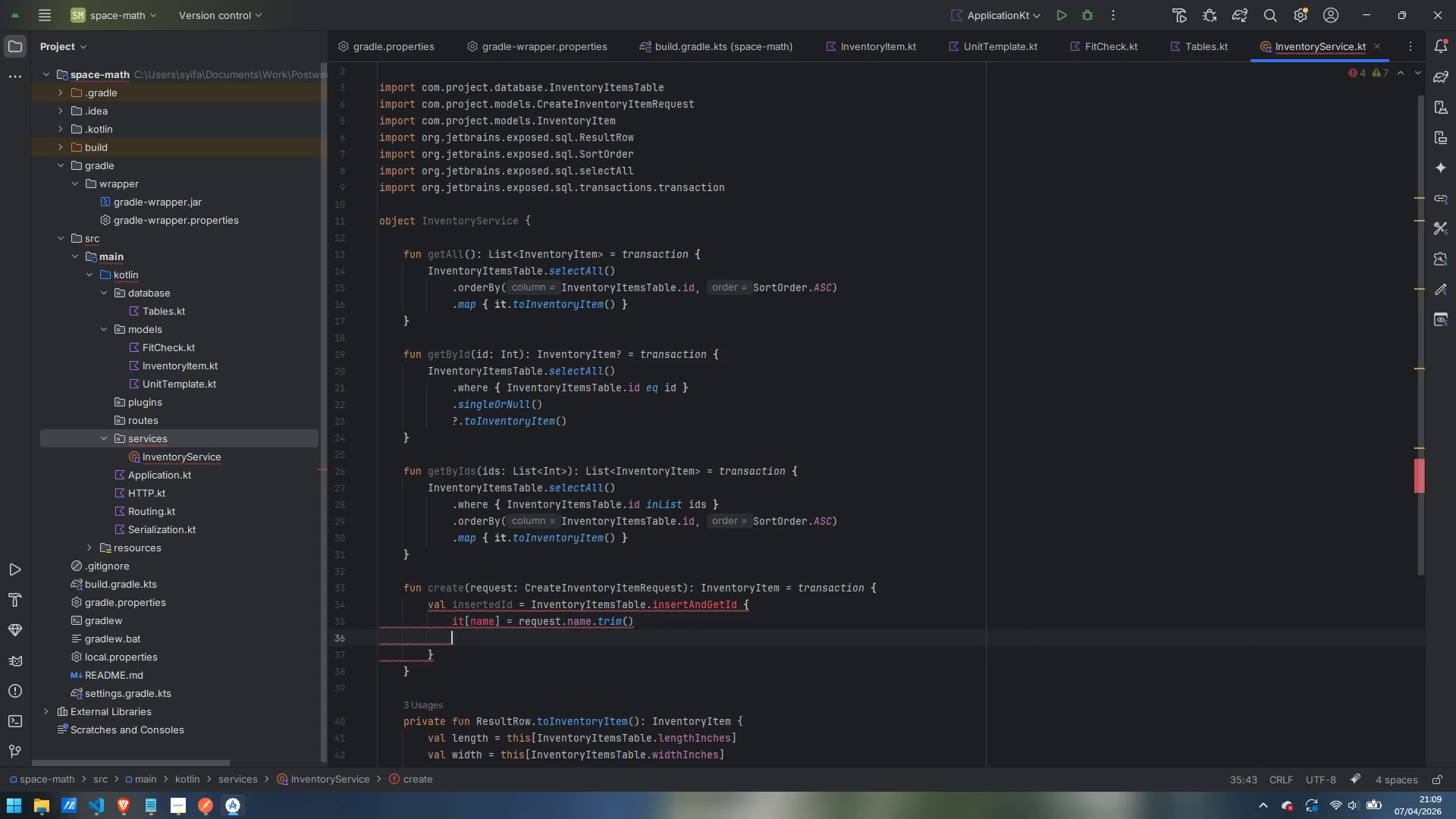 
key(Enter)
 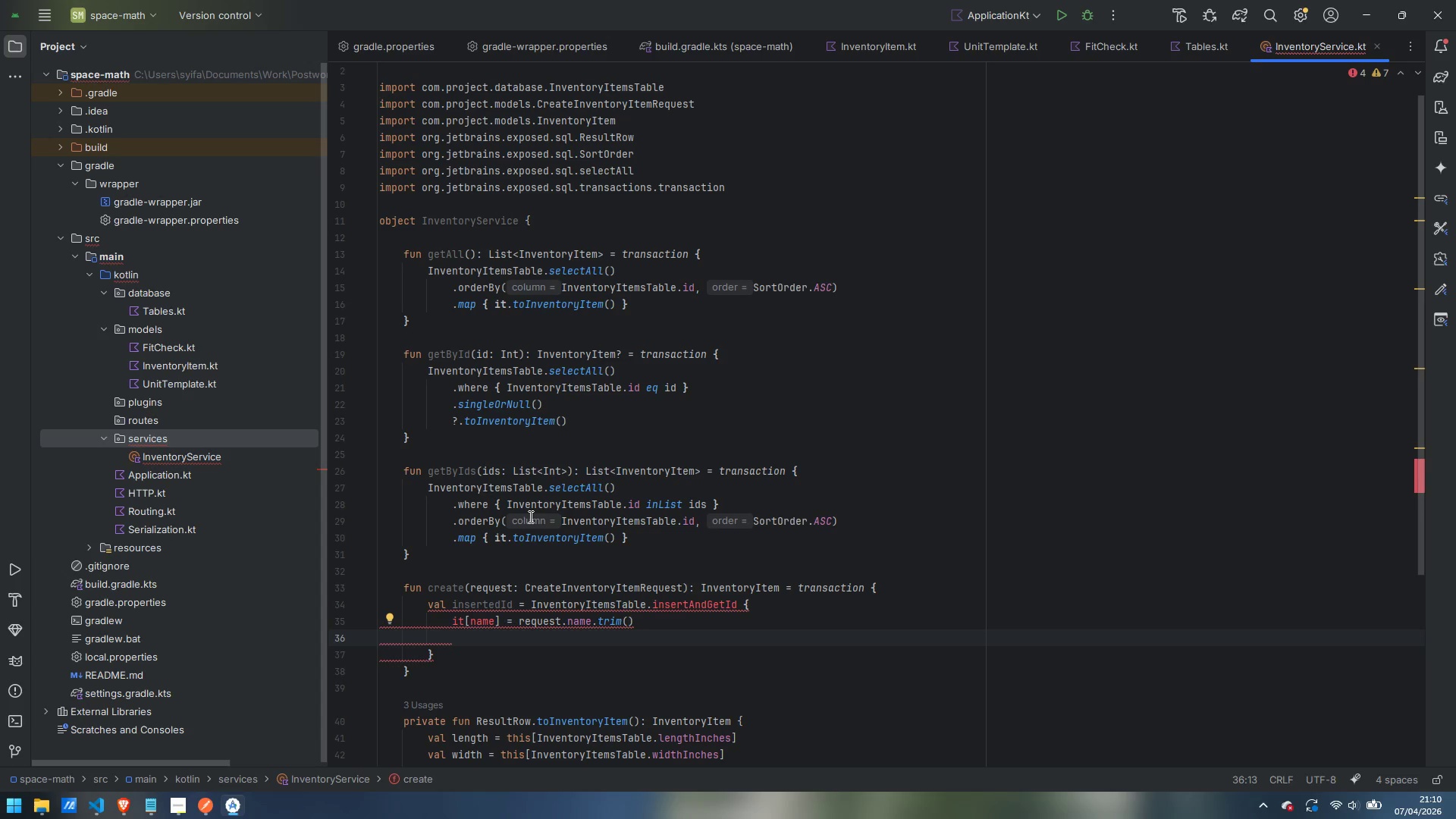 
wait(33.87)
 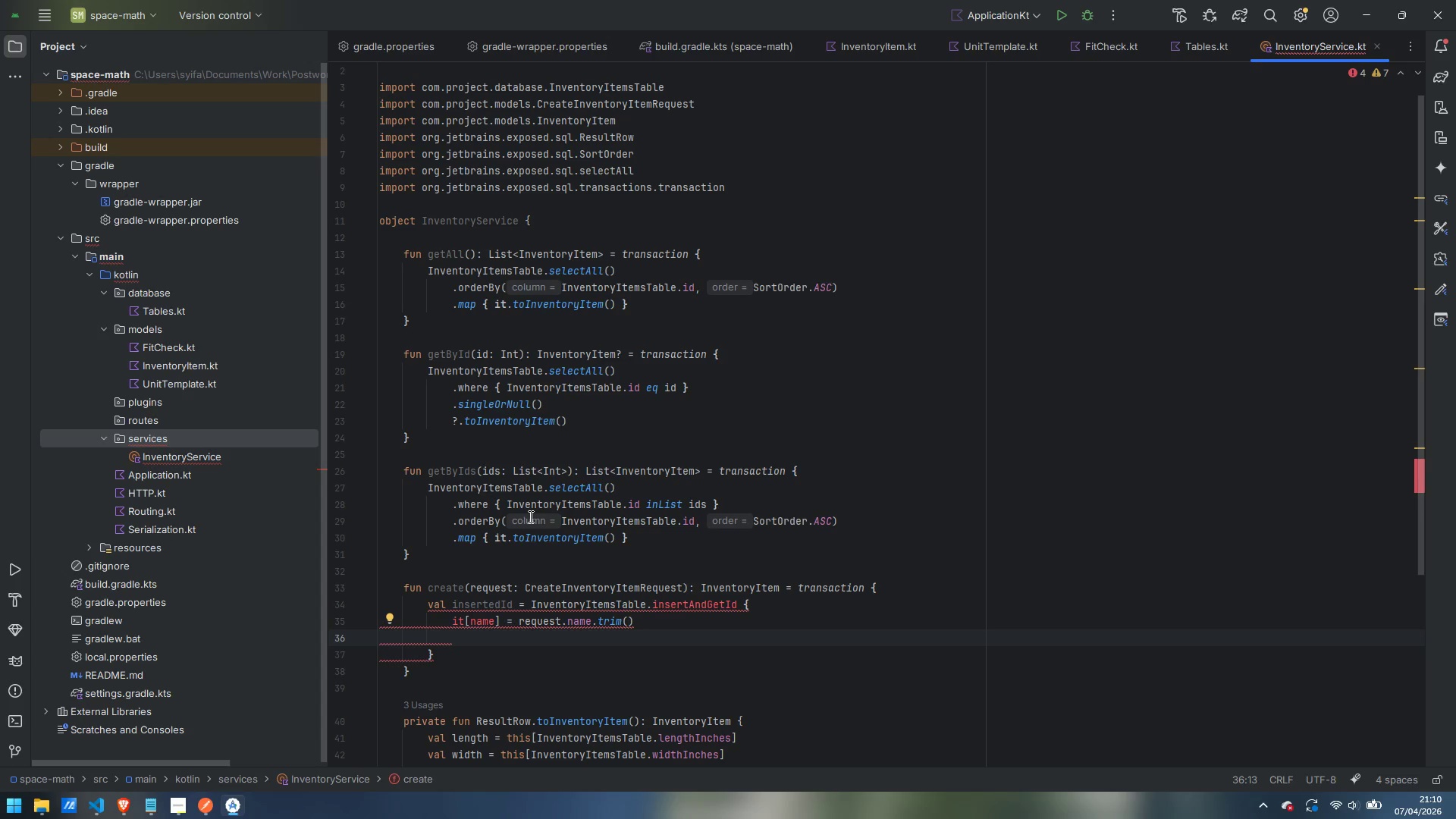 
mouse_move([718, 600])
 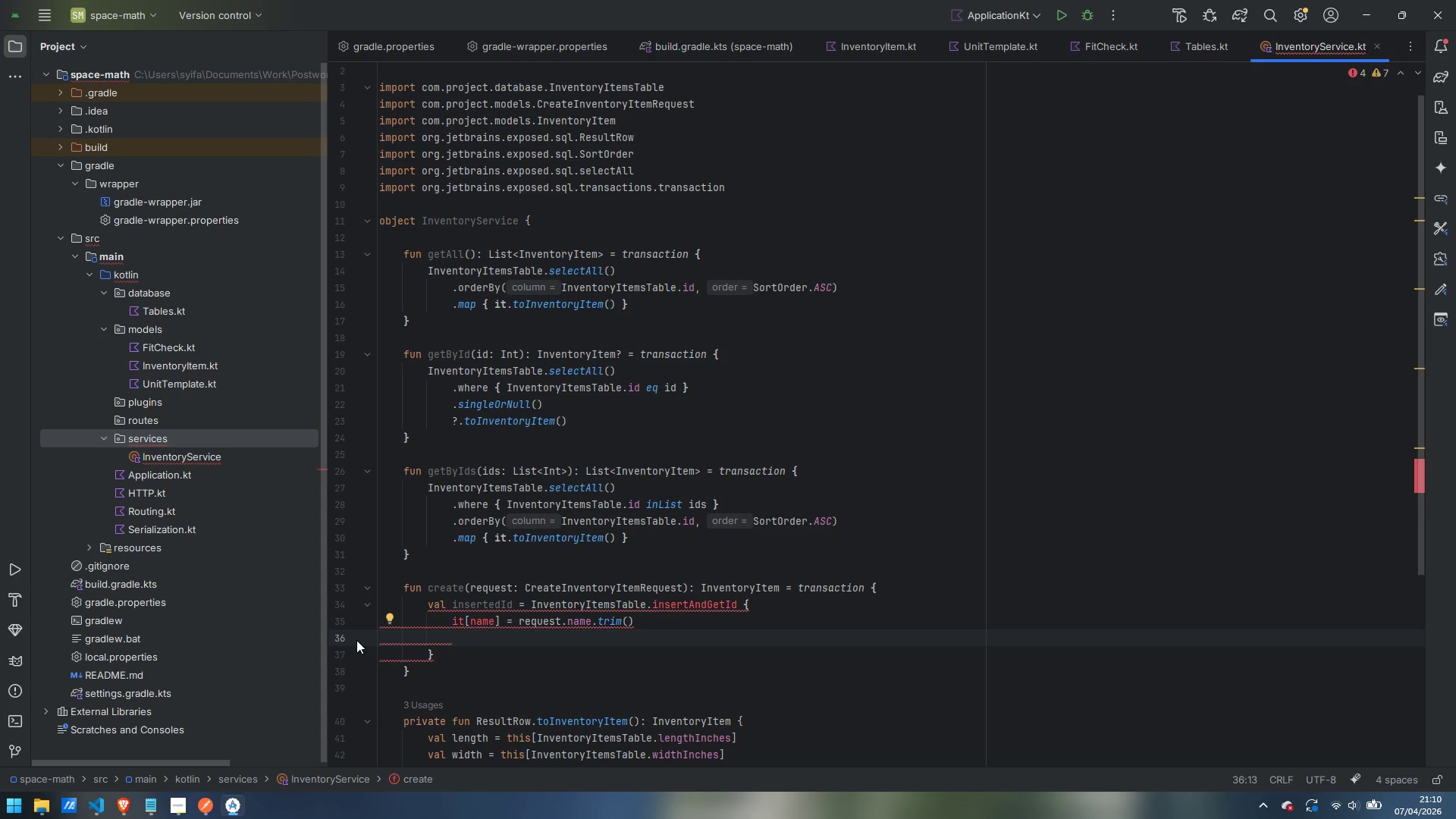 
wait(8.99)
 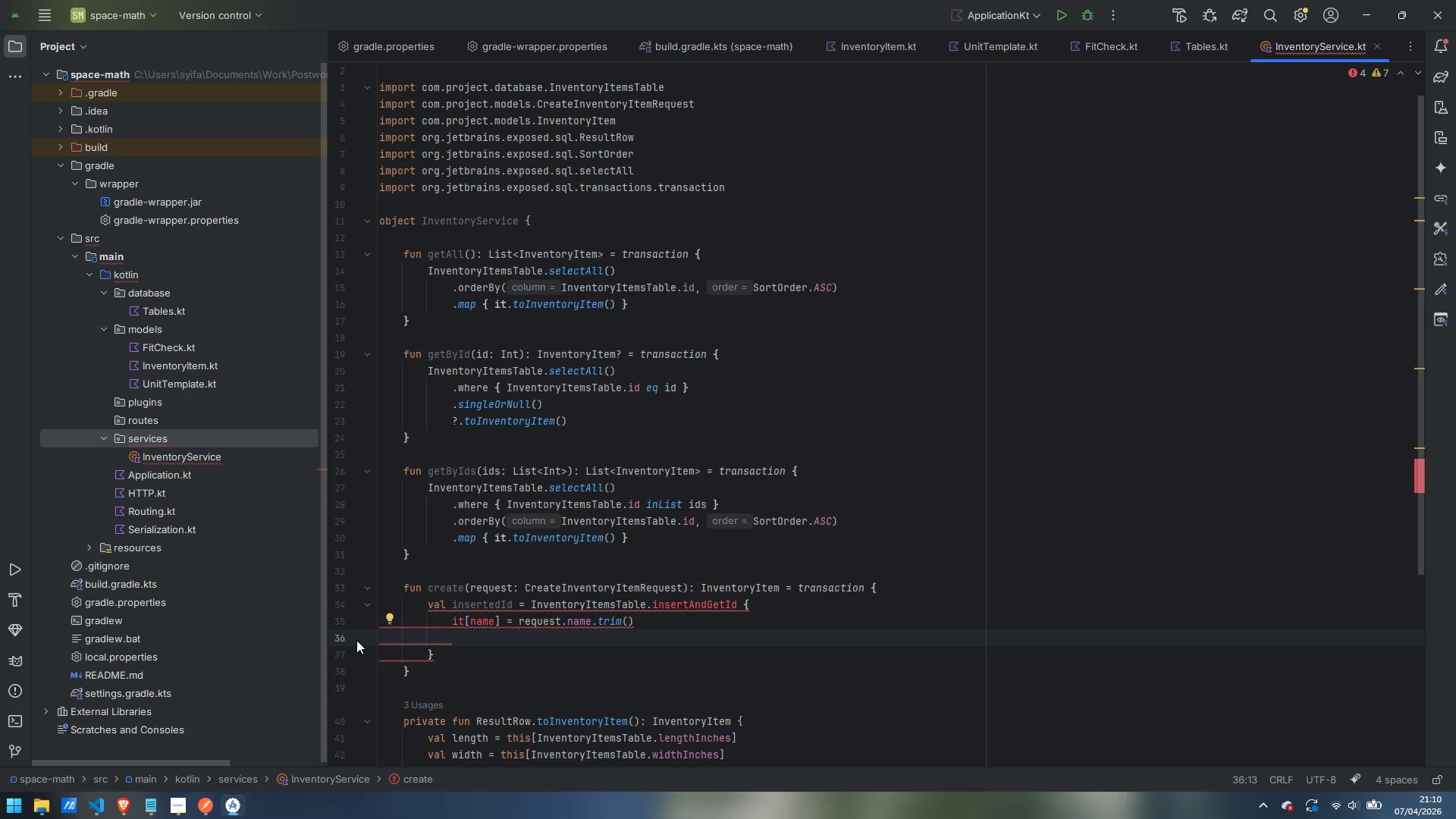 
type(it[length)
 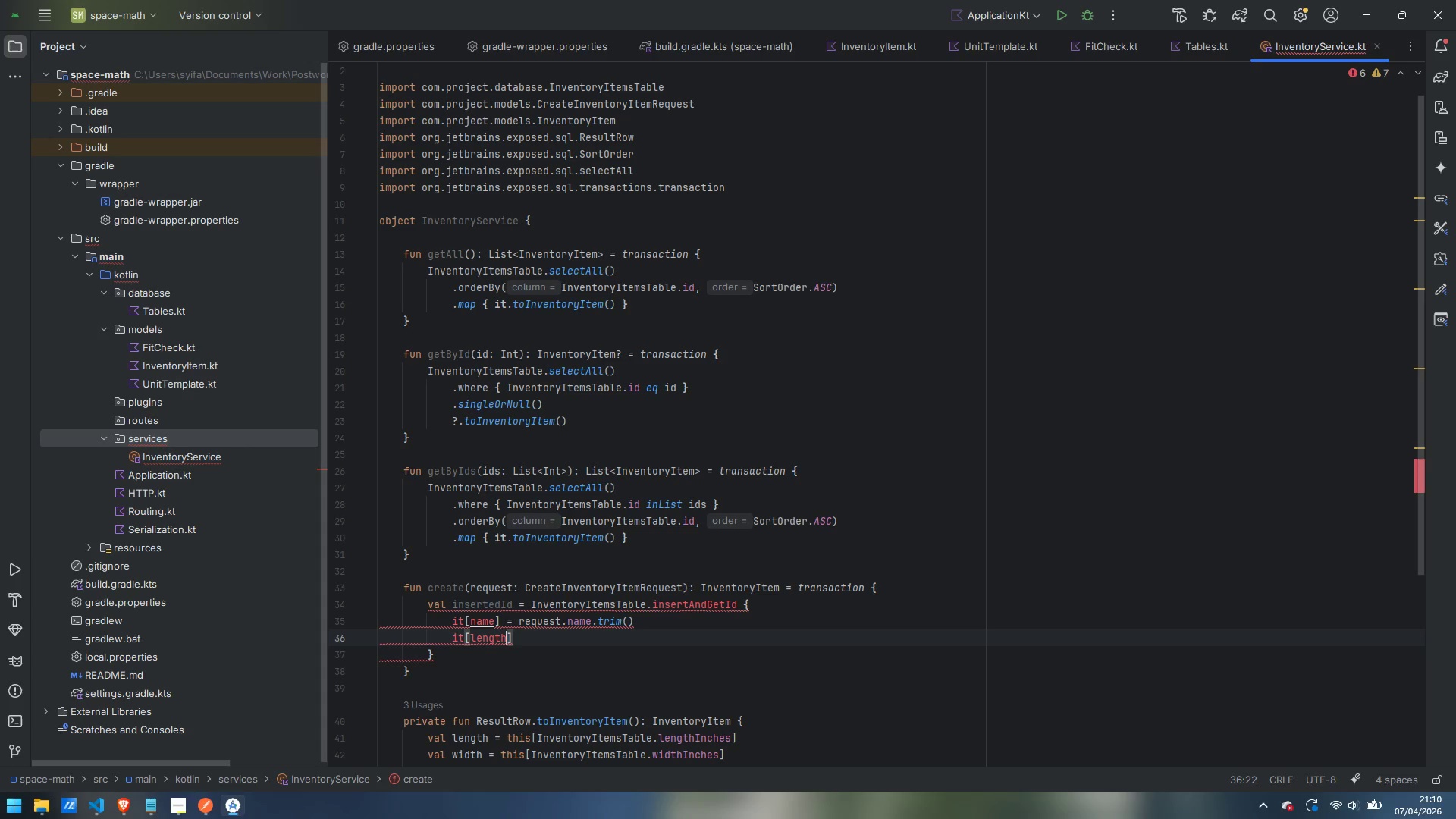 
hold_key(key=ShiftLeft, duration=1.51)
 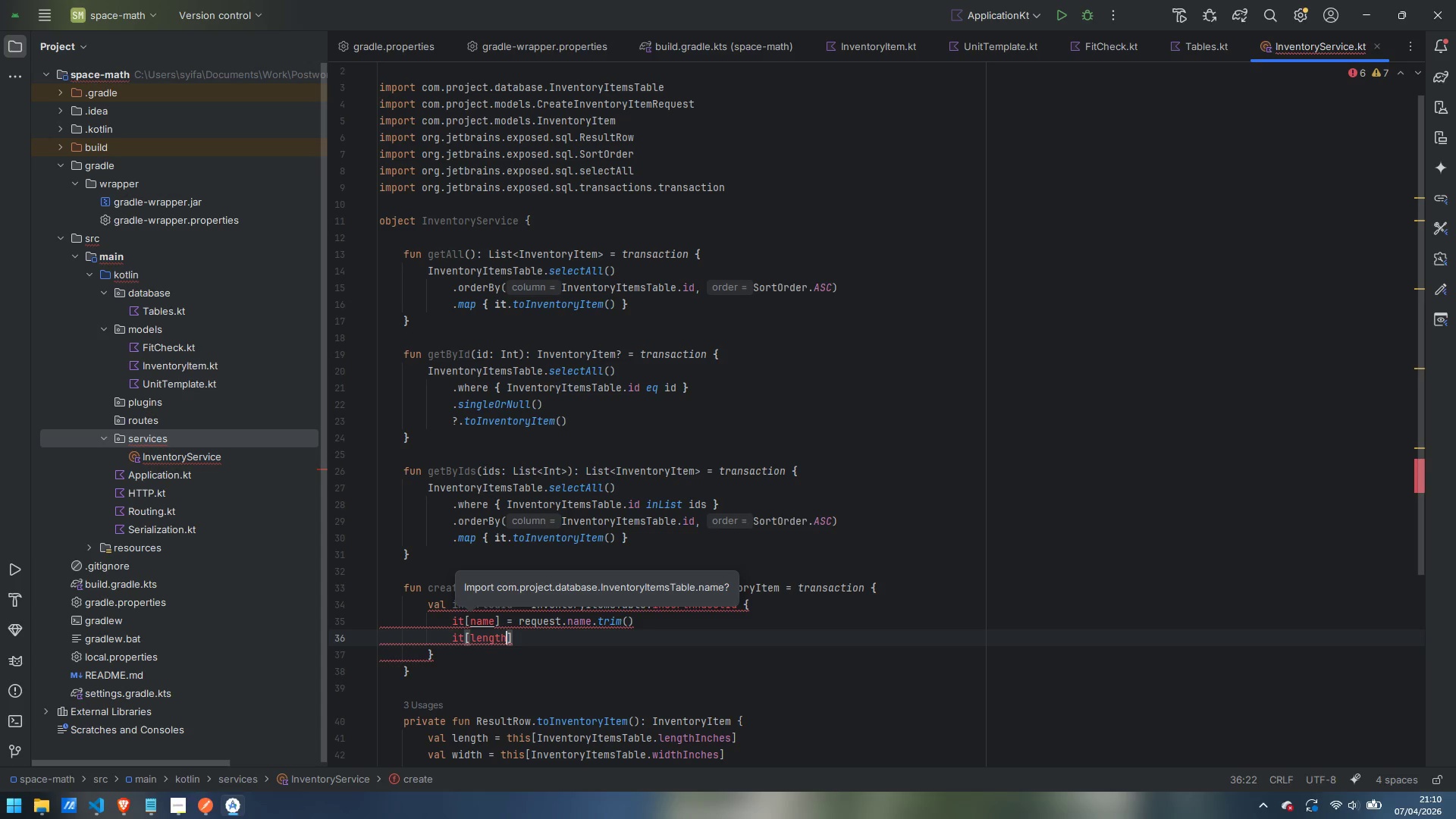 
hold_key(key=ShiftLeft, duration=1.5)
 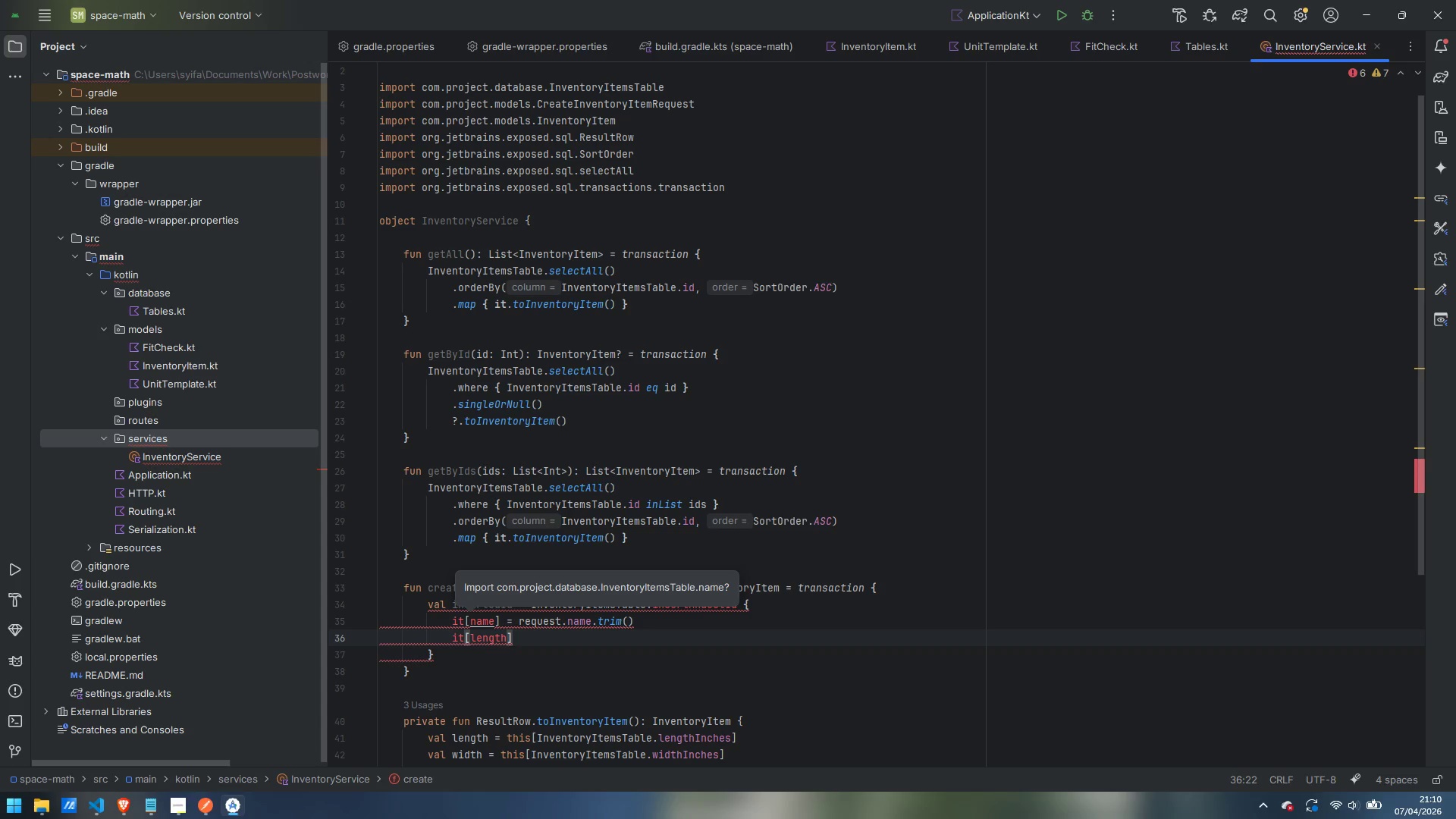 
hold_key(key=ShiftLeft, duration=1.52)
 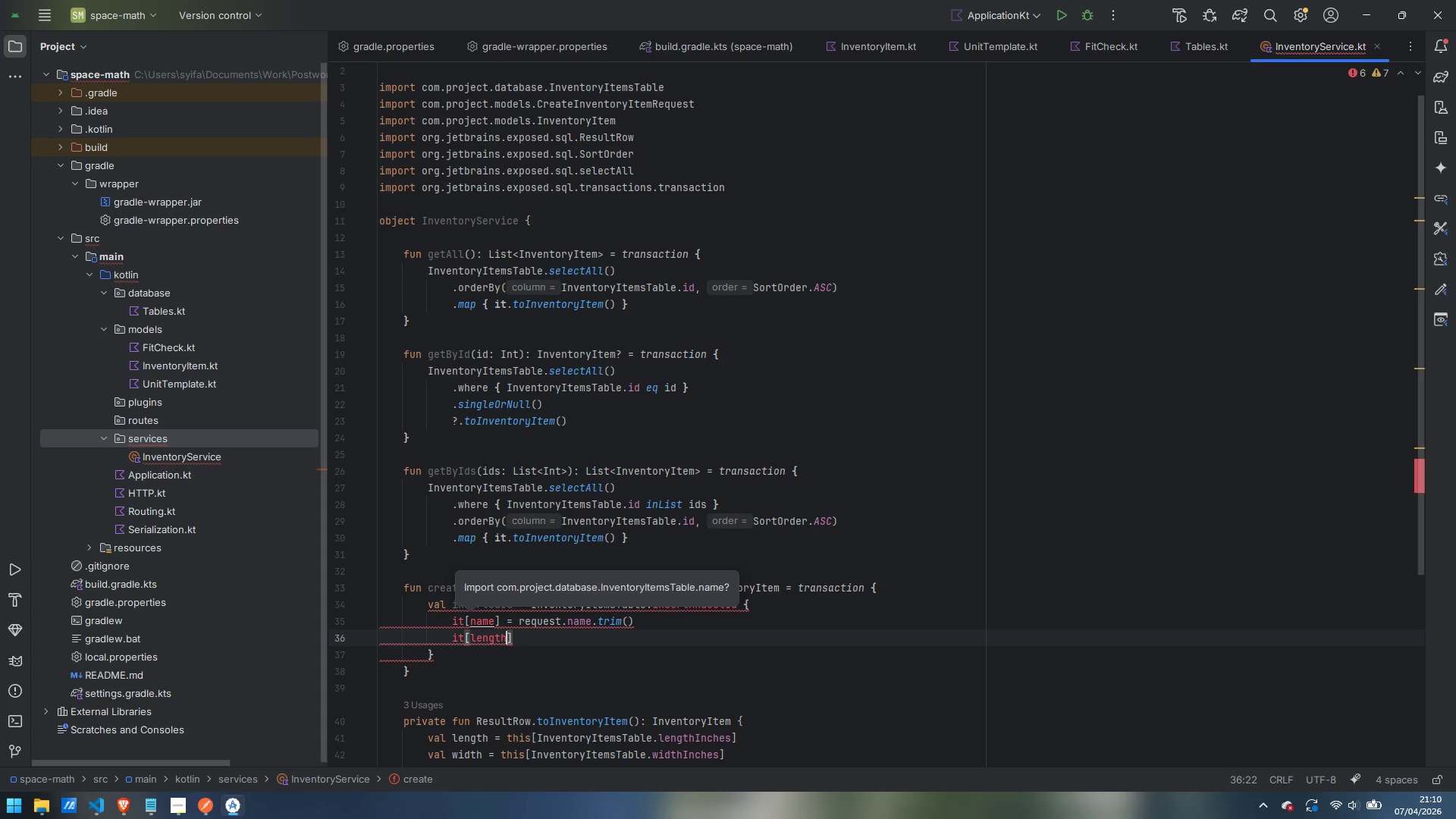 
type(Inches)
 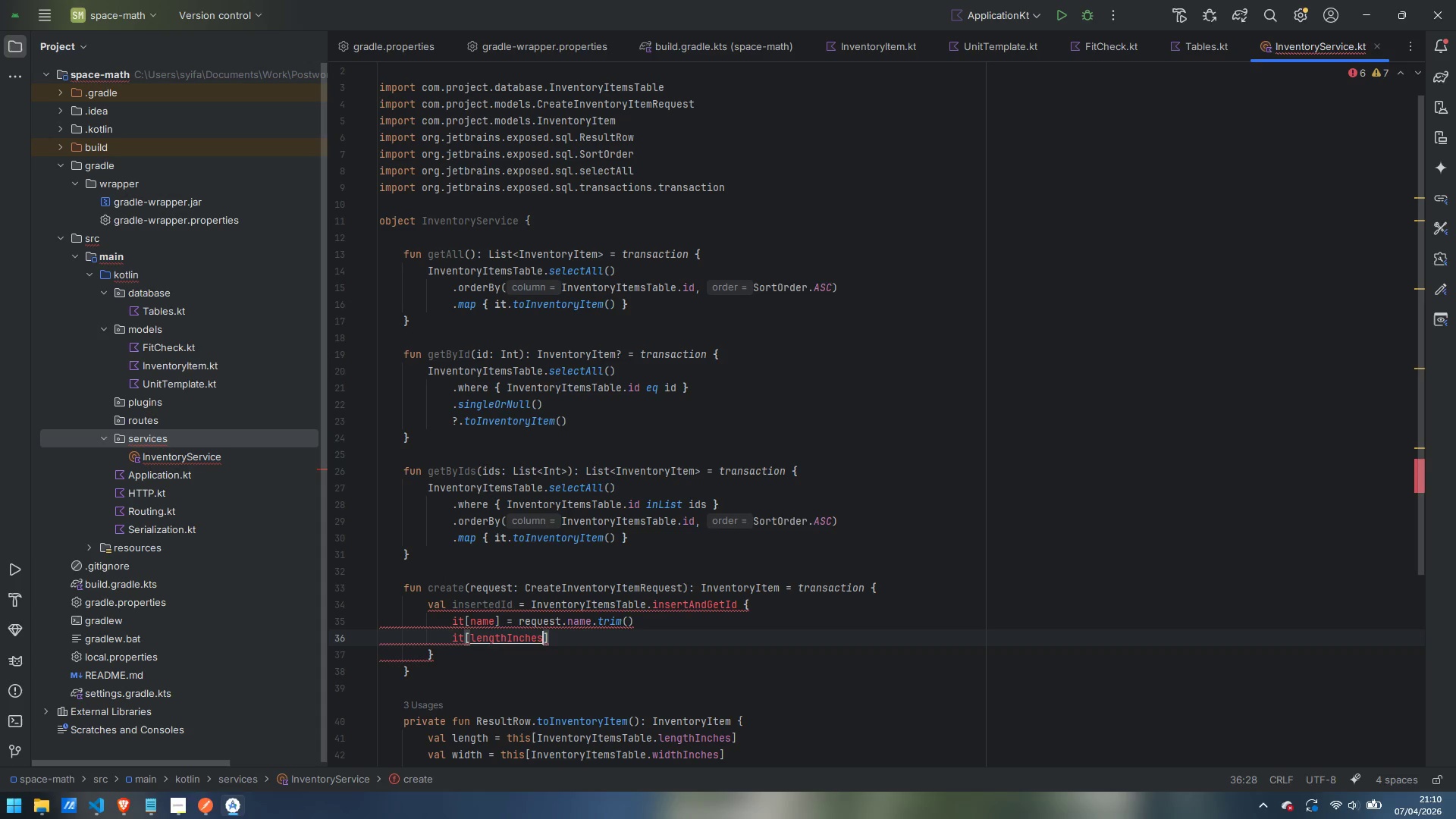 
key(ArrowRight)
 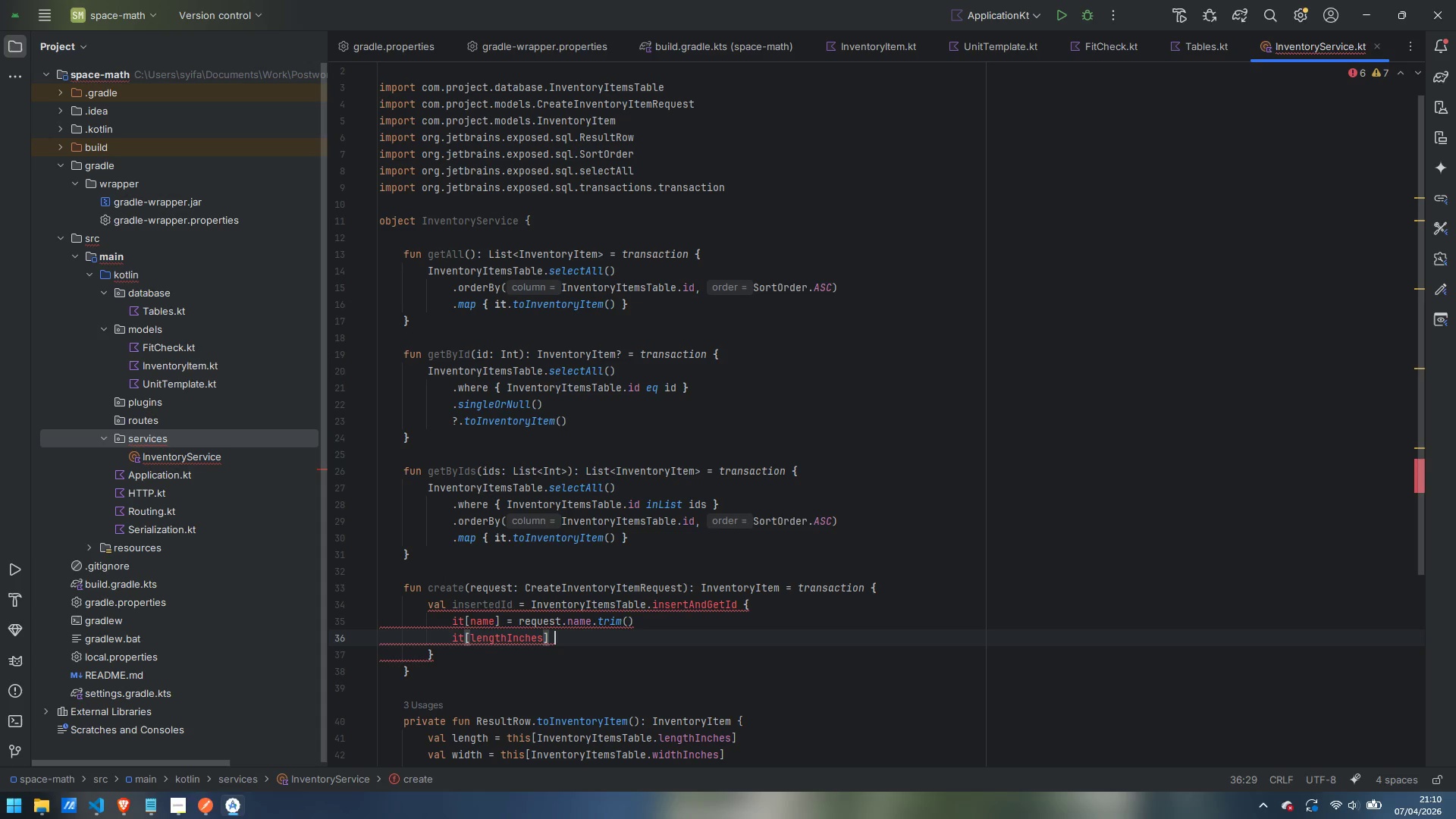 
type( = request.lengthnch)
key(Backspace)
key(Backspace)
key(Backspace)
type(Inches)
 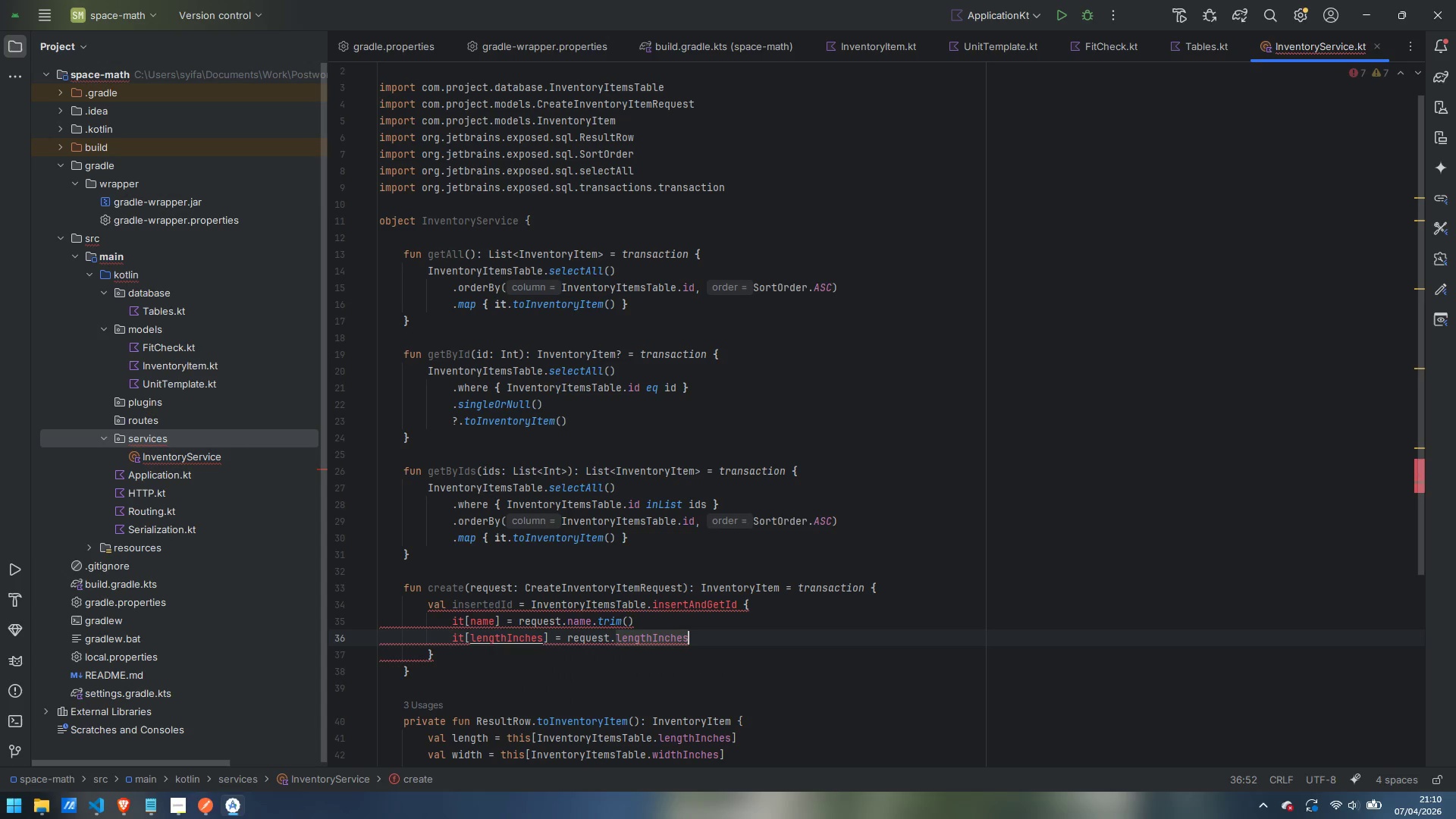 
key(Enter)
 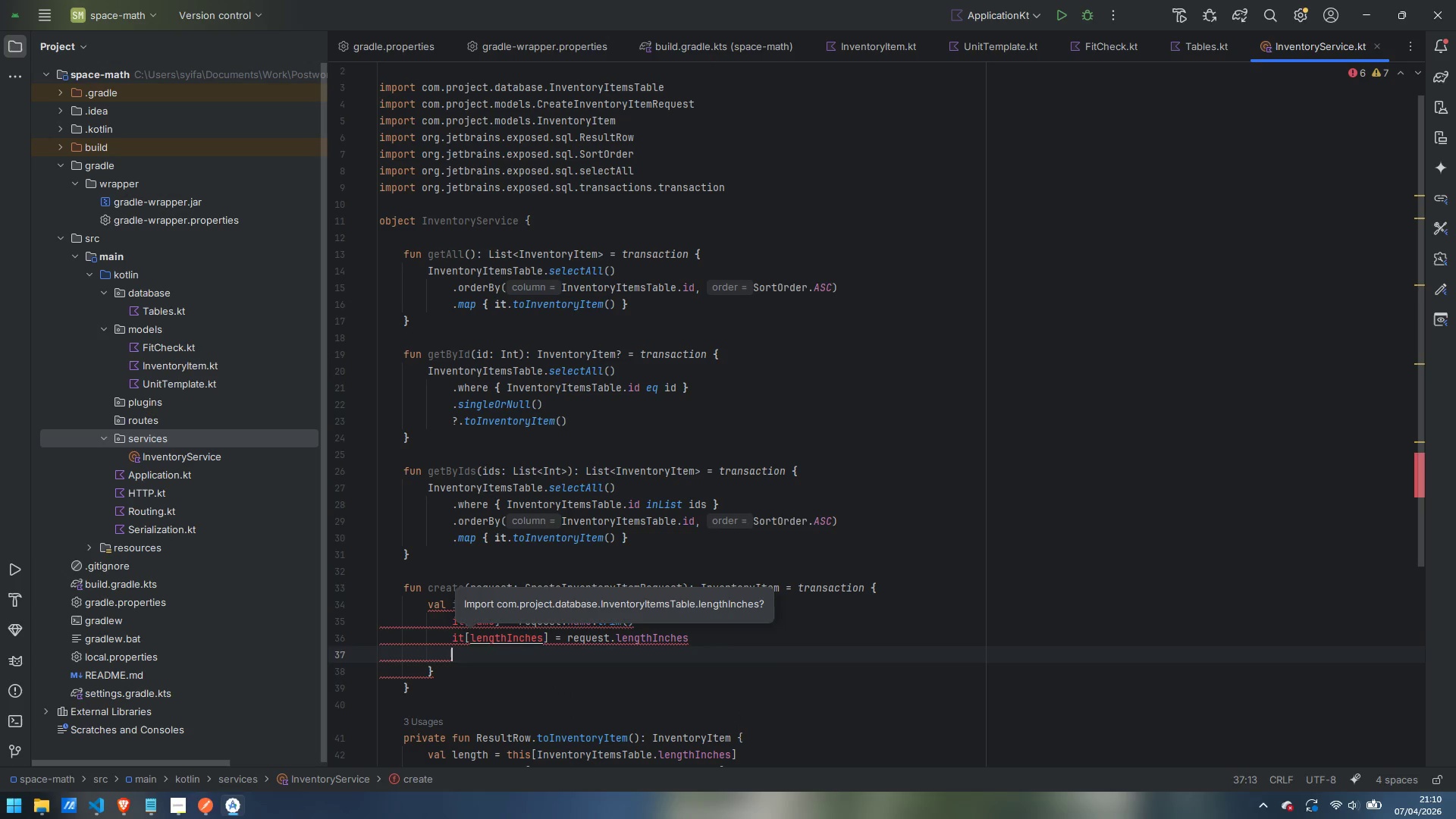 
type(it )
key(Backspace)
type([widthInches)
 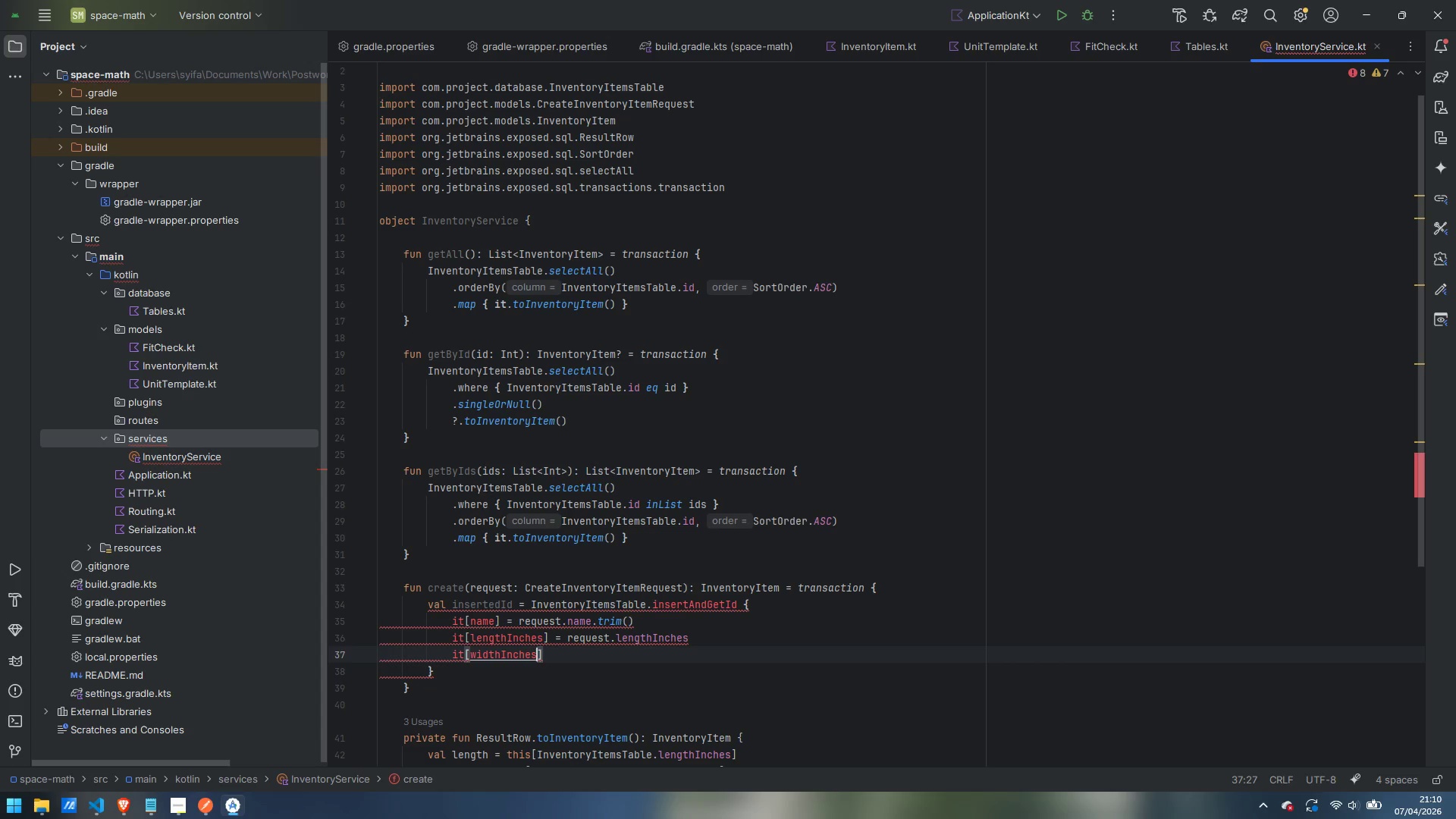 
key(ArrowRight)
 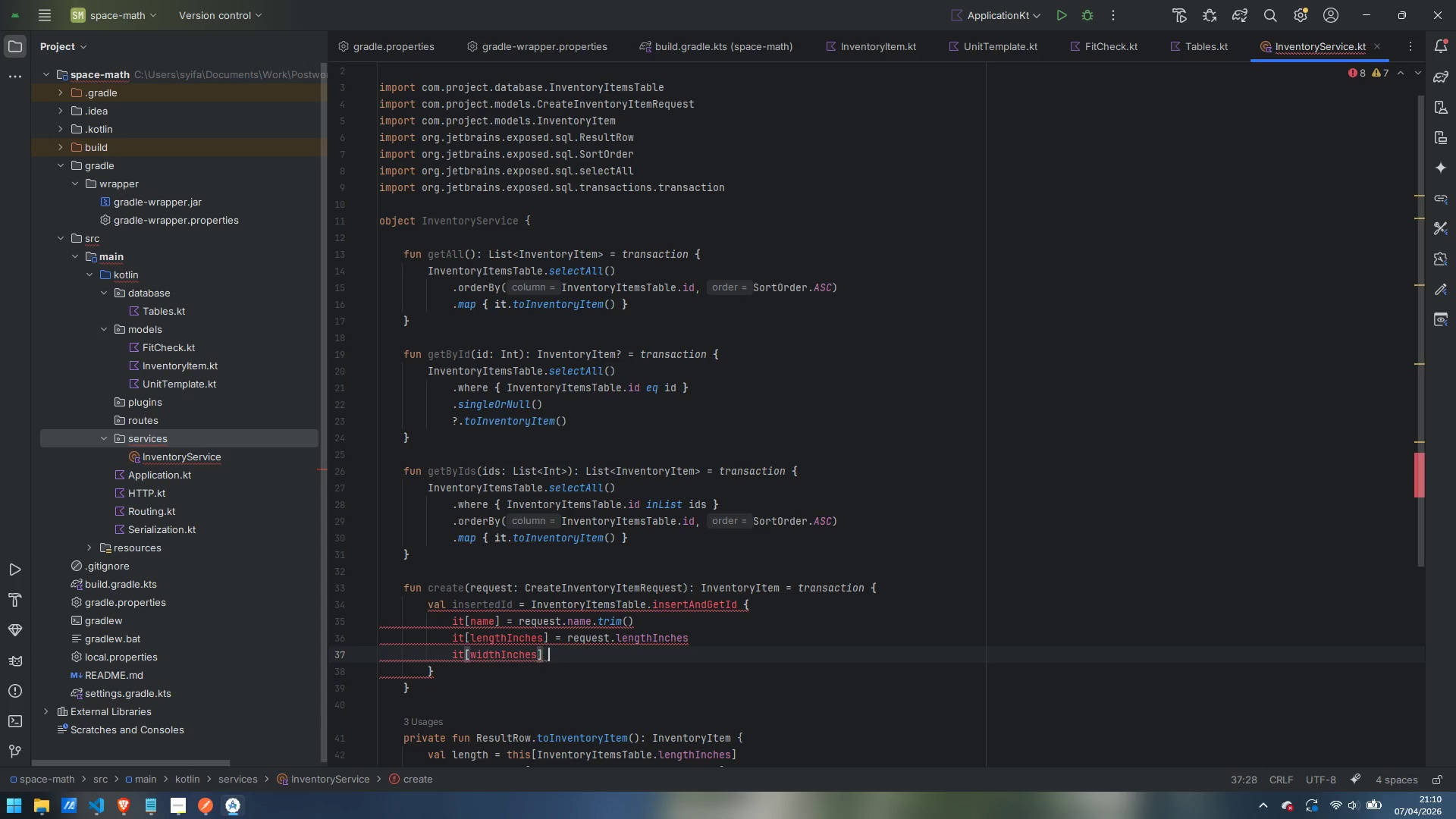 
type( = request.widthInches)
 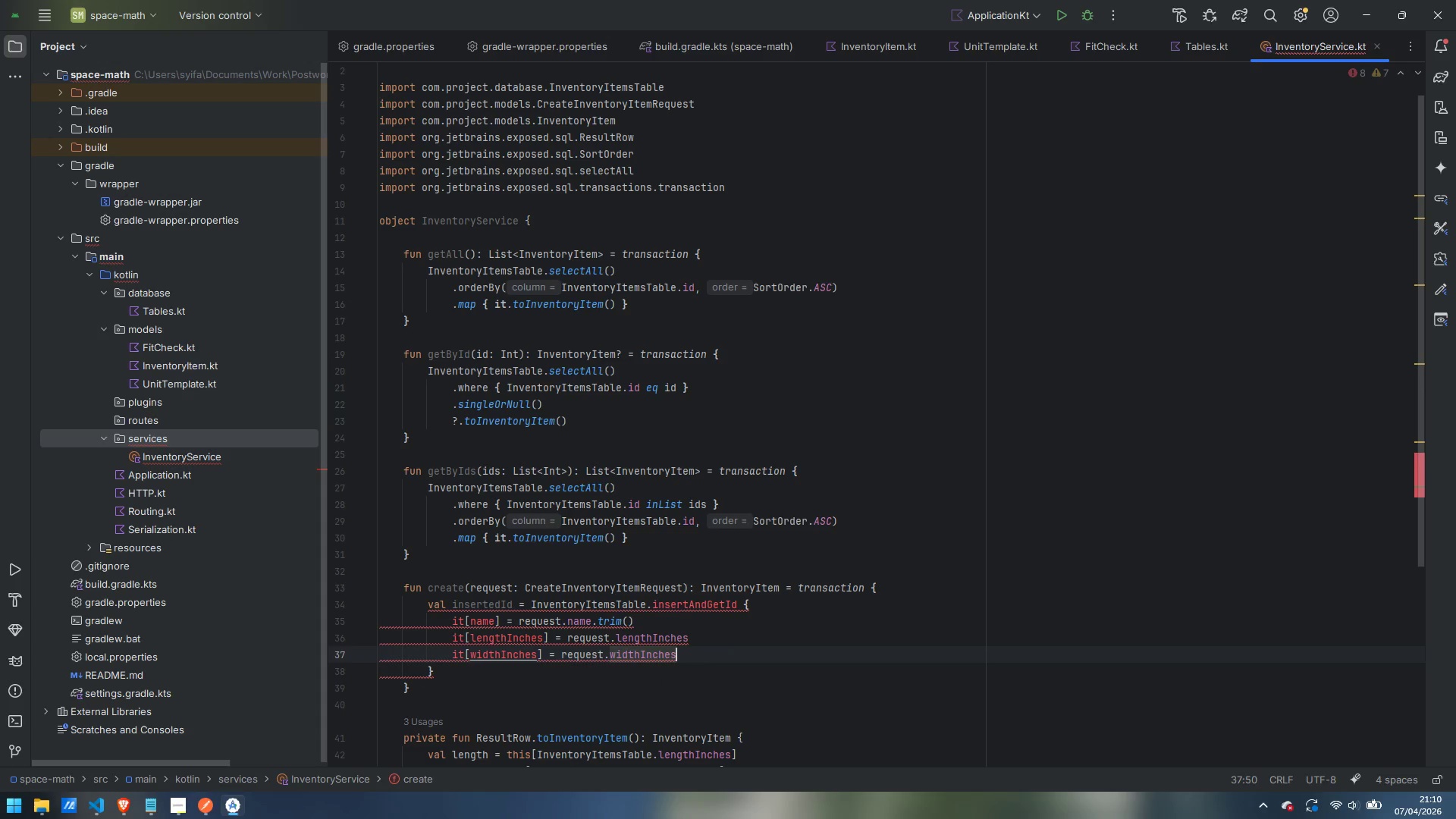 
key(Enter)
 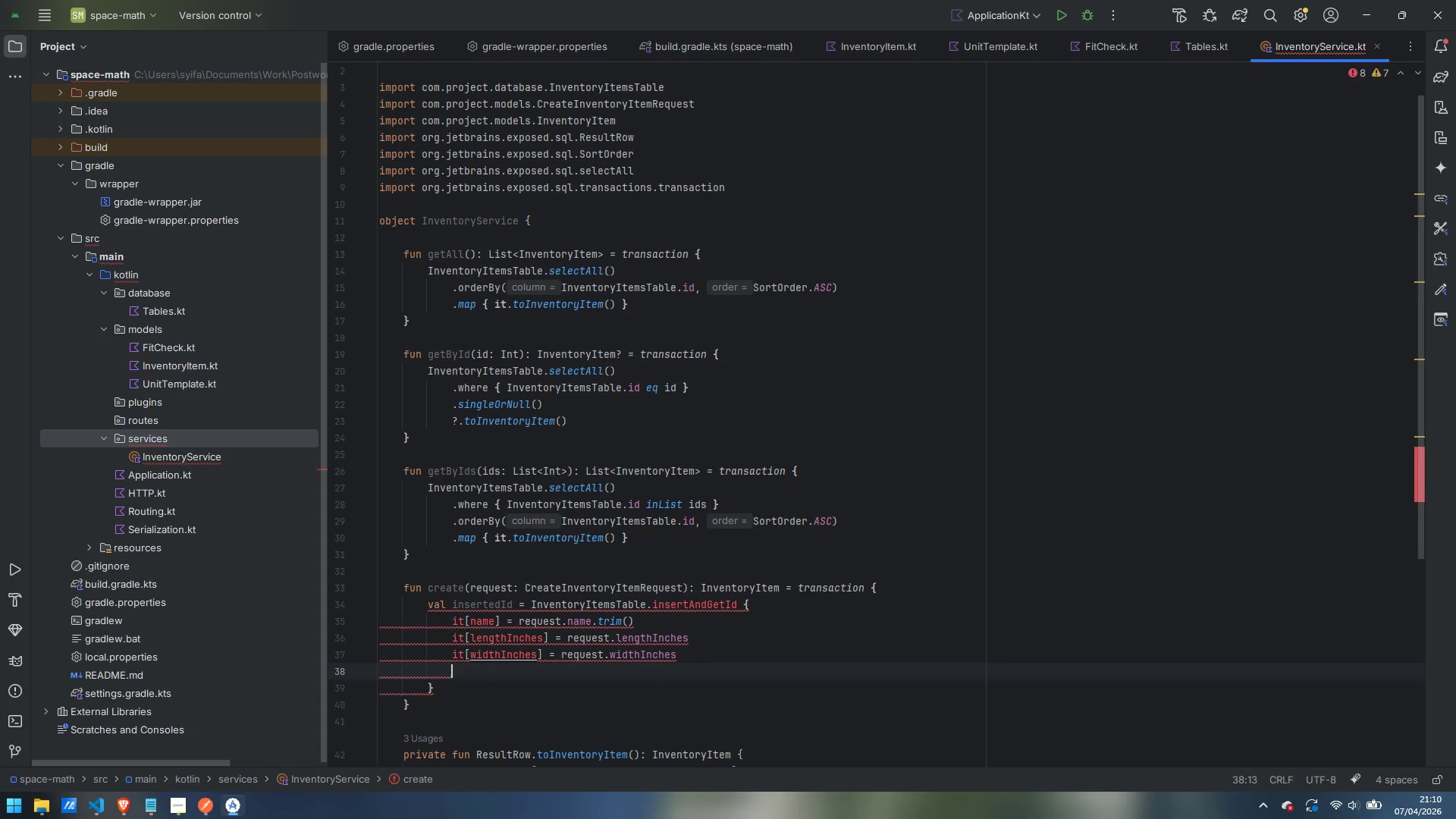 
type(it )
key(Backspace)
type([heightInches)
 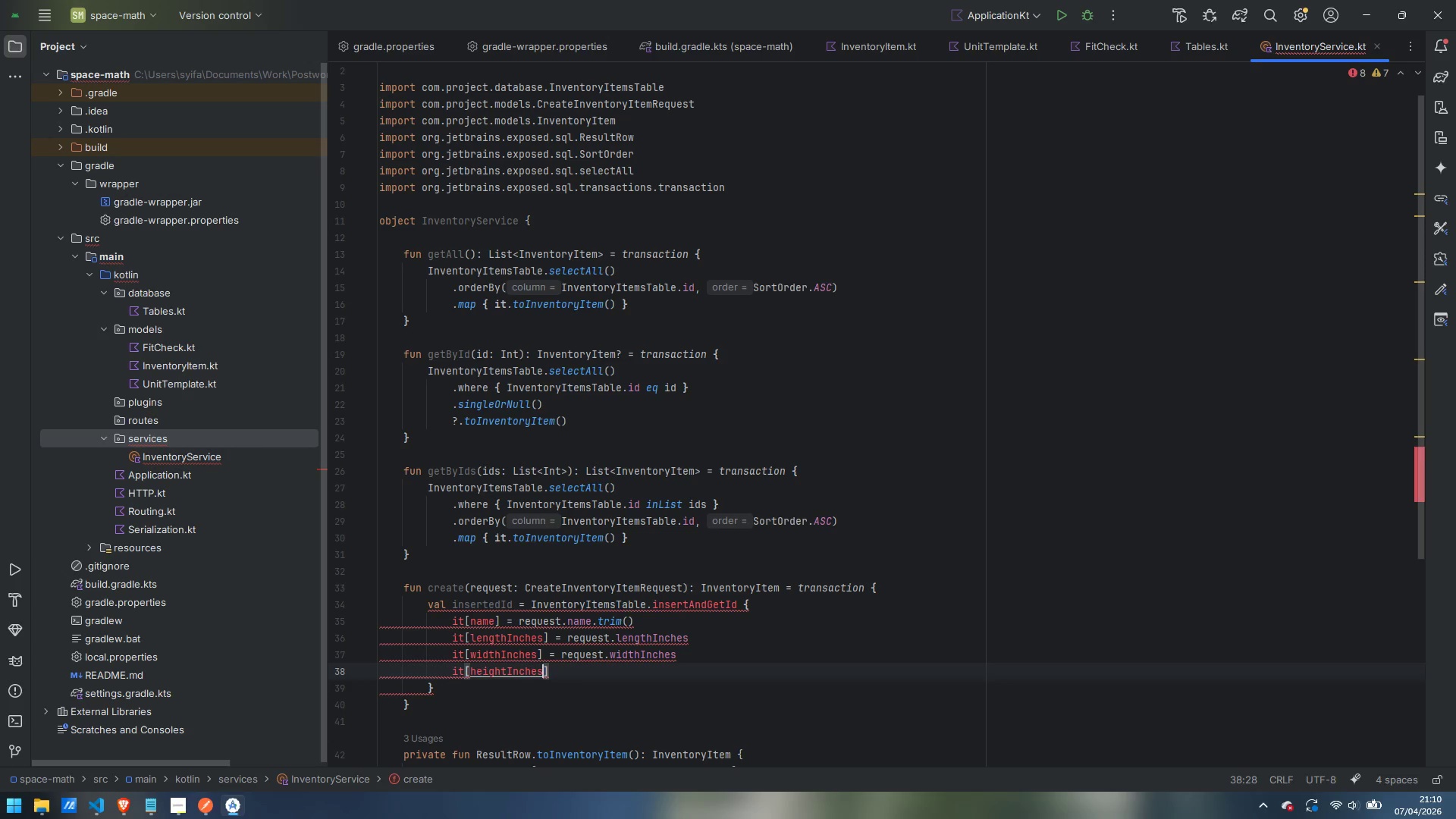 
key(ArrowRight)
 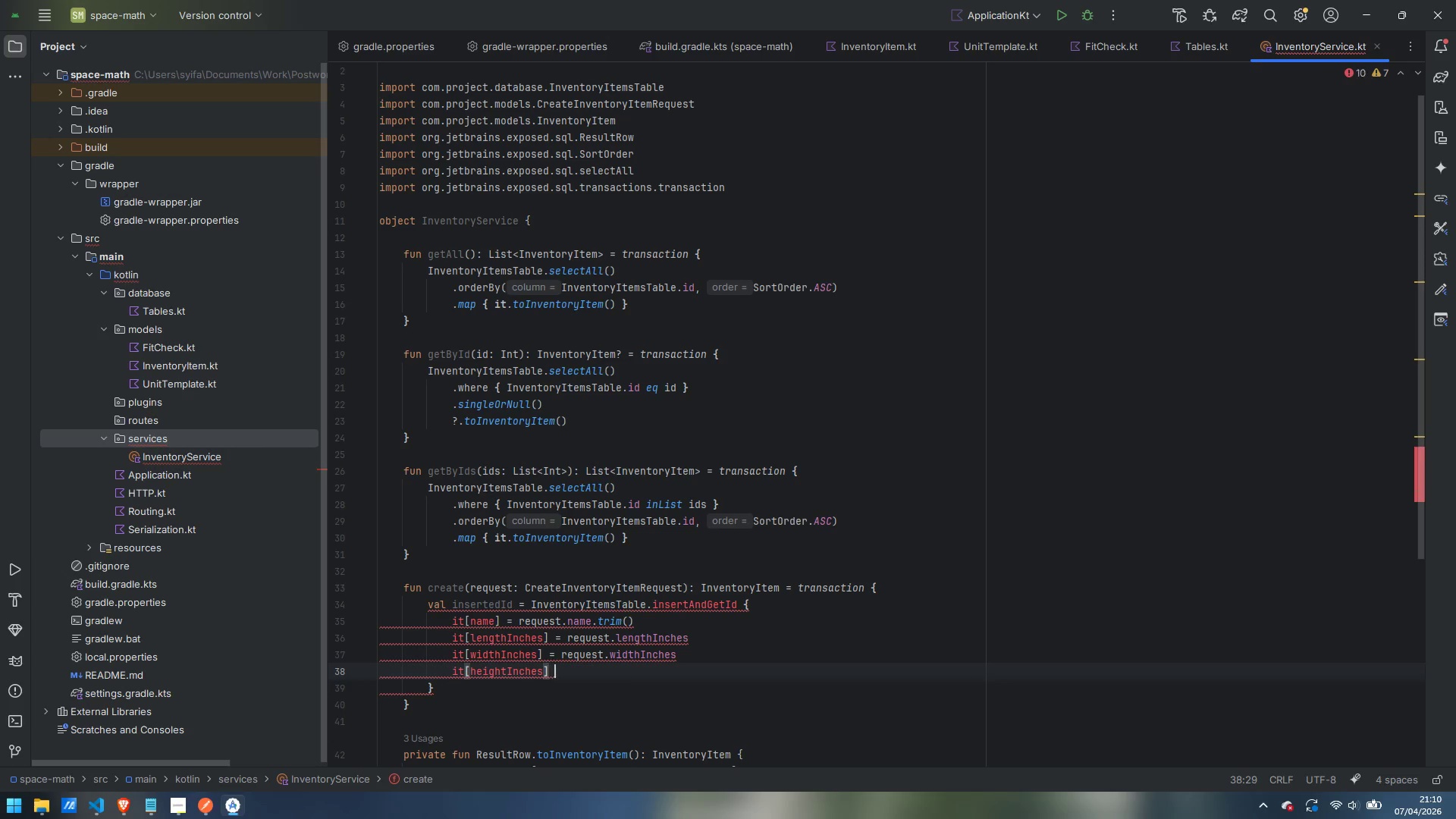 
type( = request.heightInches)
 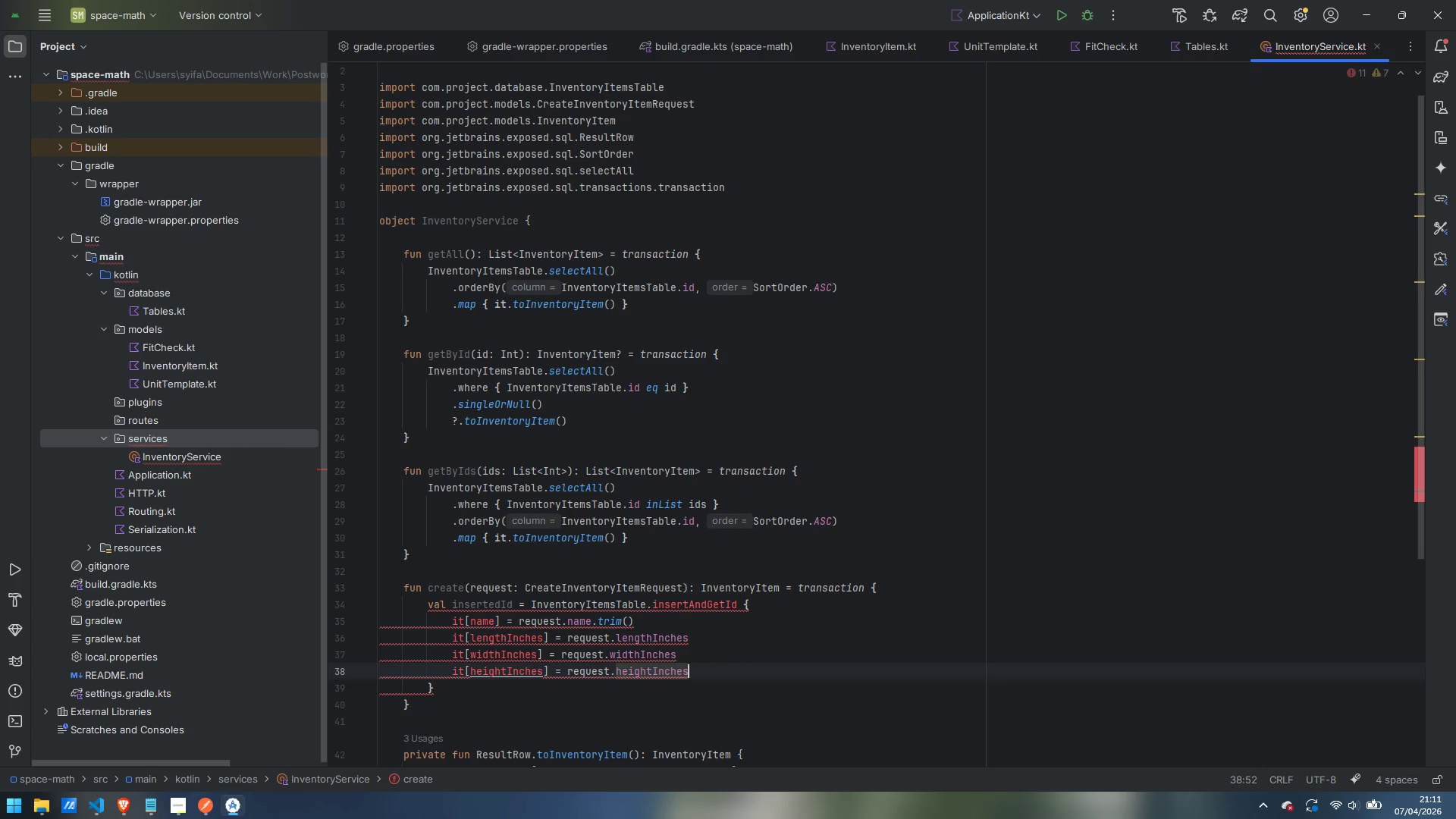 
key(Enter)
 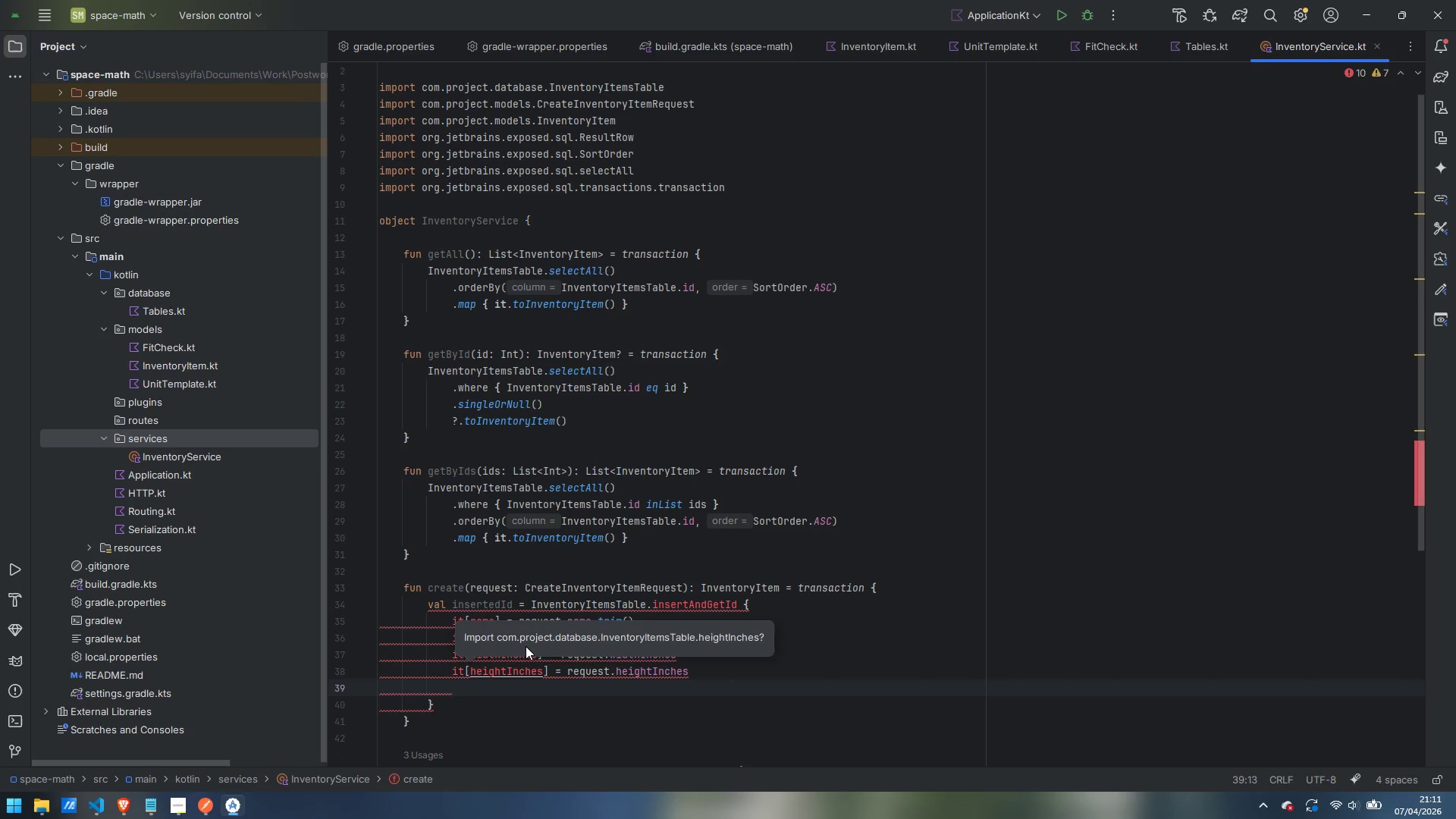 
type(it[category)
 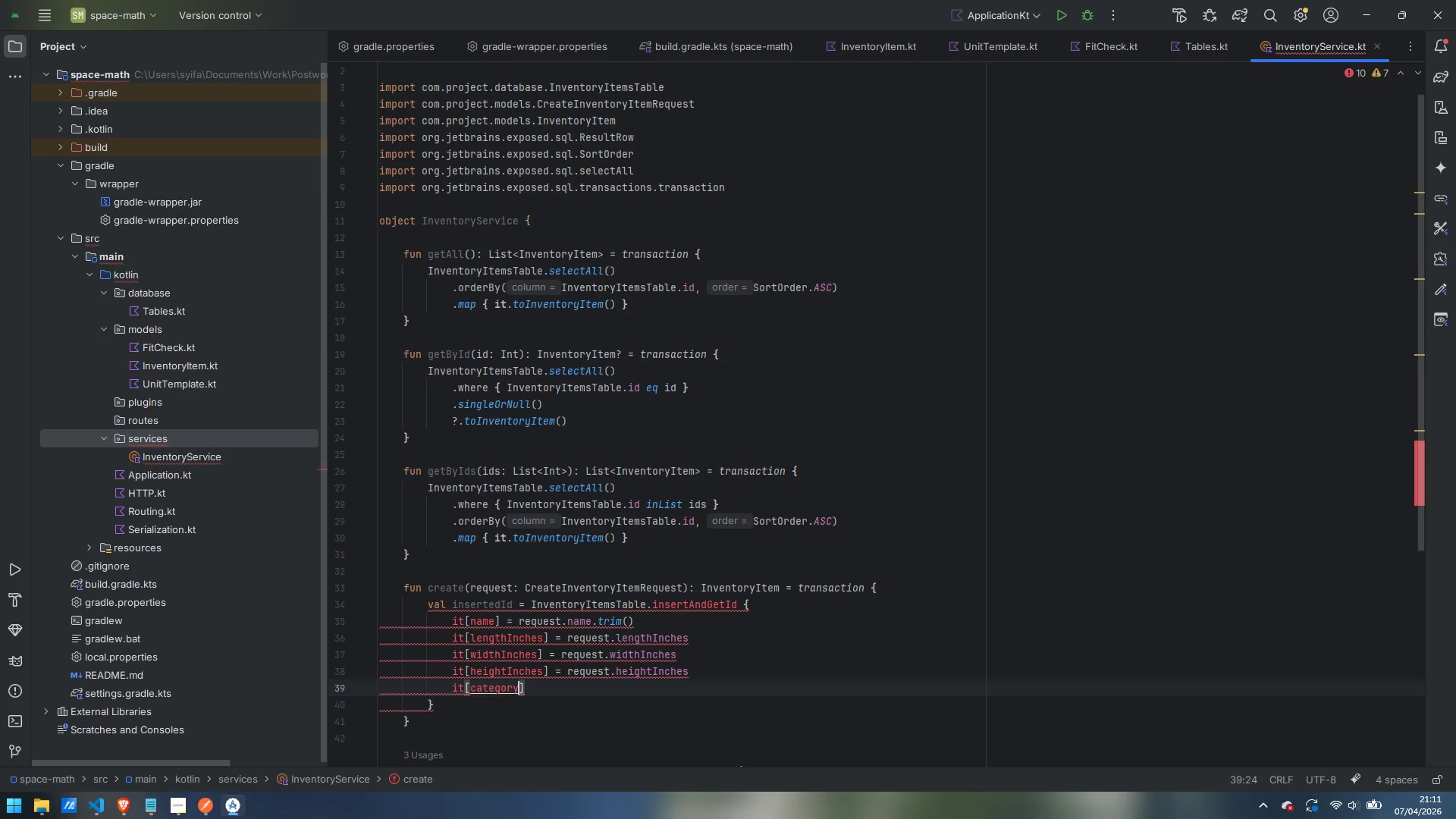 
key(ArrowRight)
 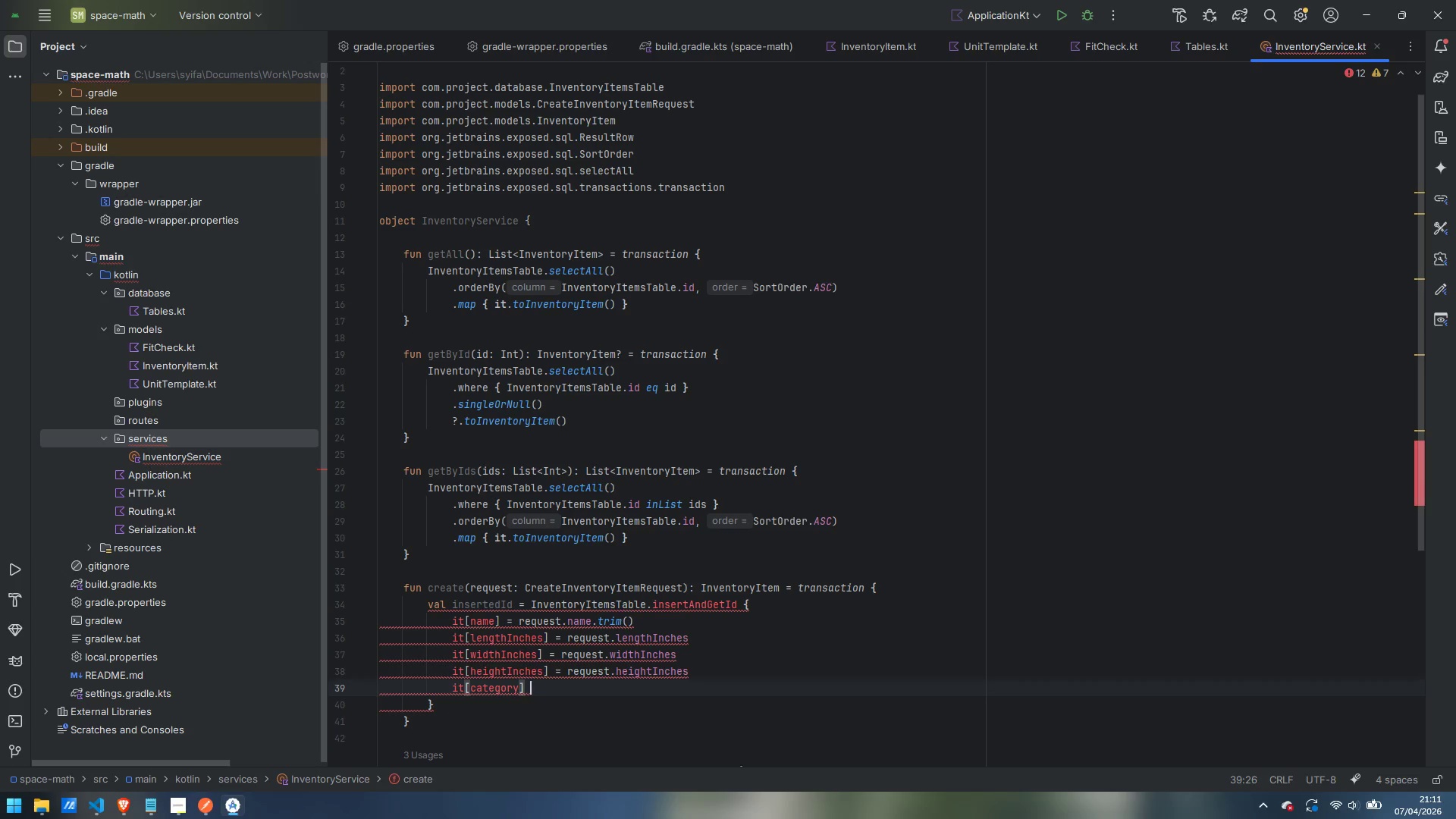 
type( = request.category.trim())
 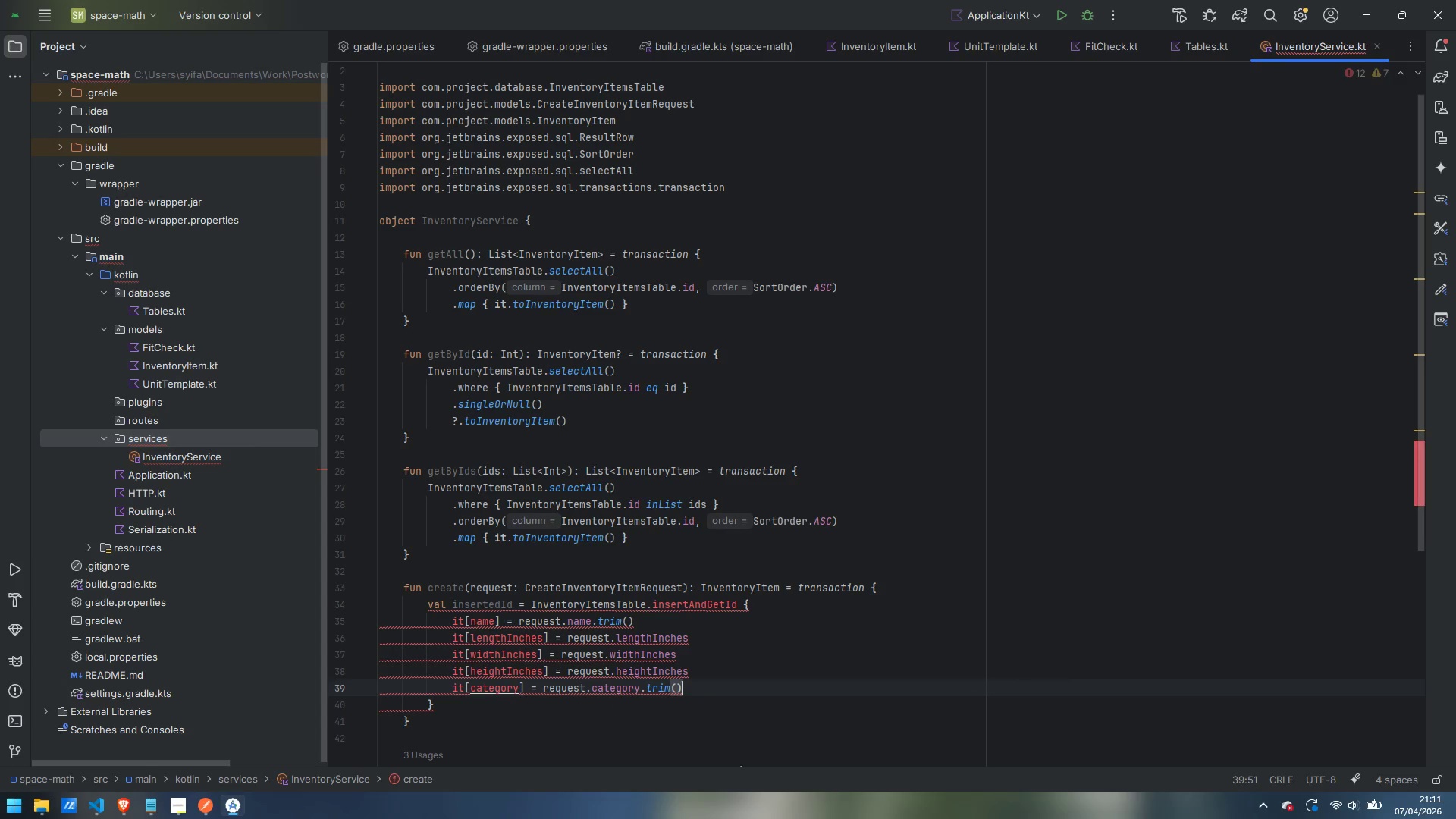 
key(ArrowDown)
 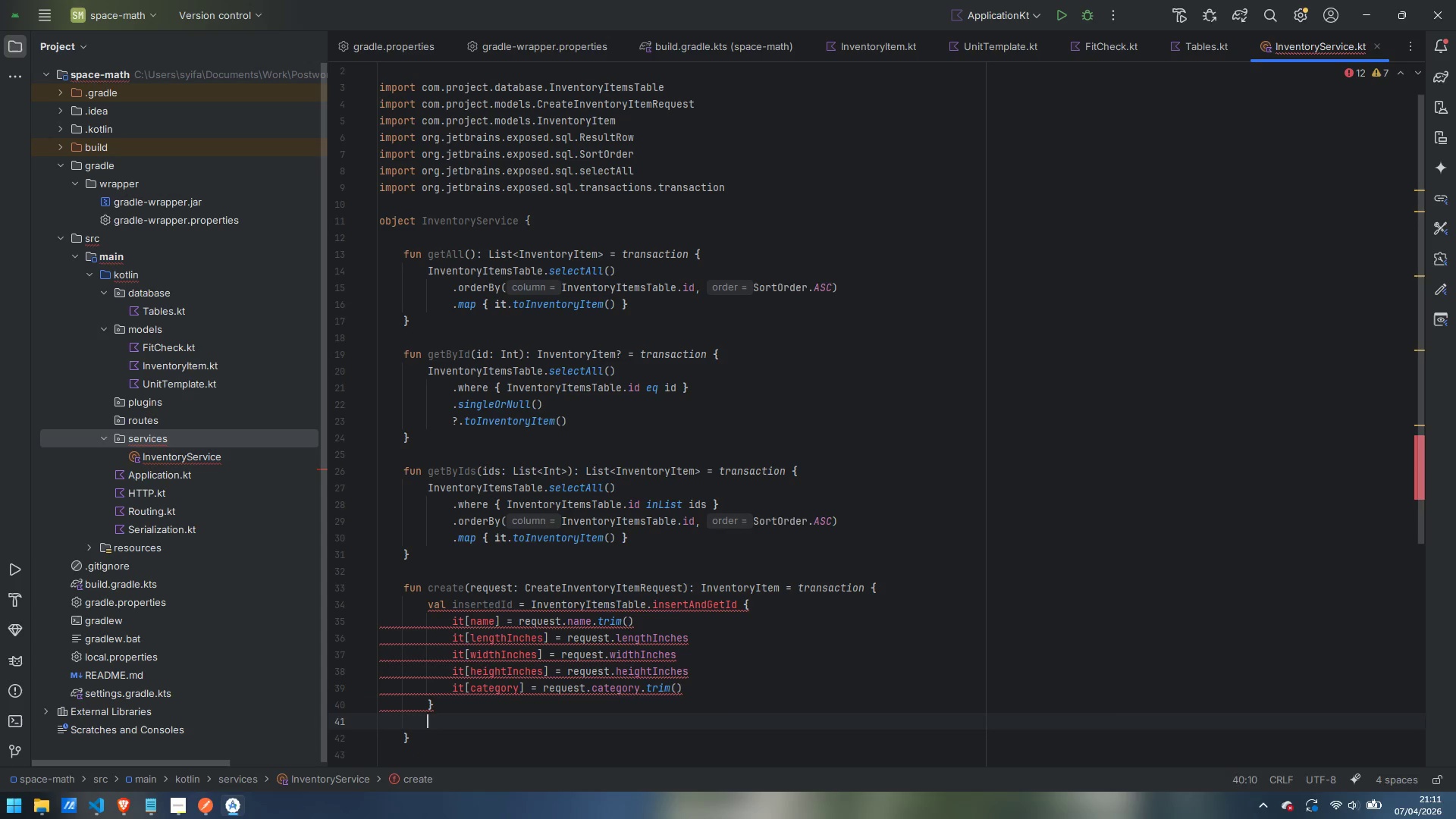 
key(Enter)
 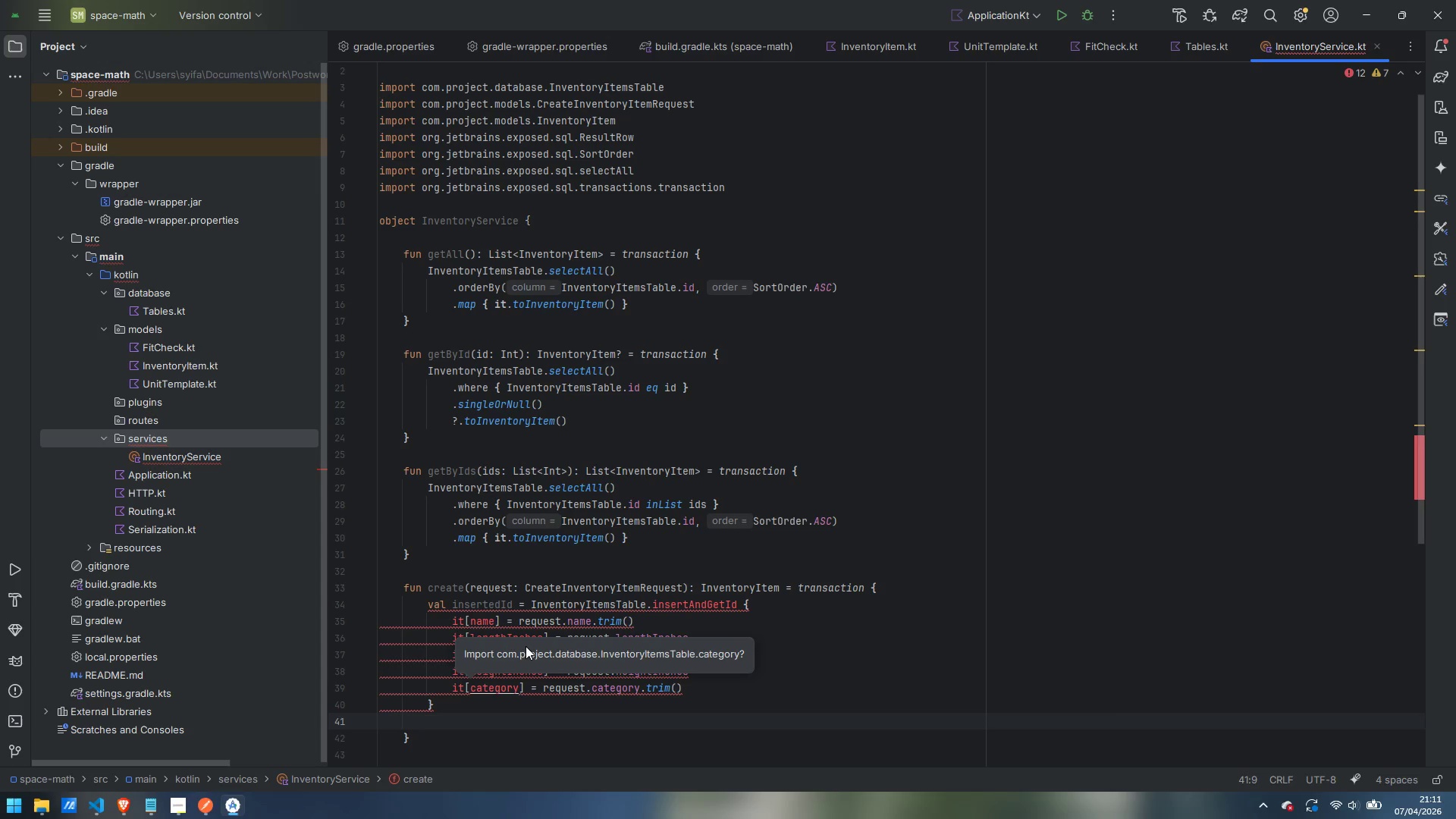 
type(Inte)
key(Backspace)
key(Backspace)
type(ventoryItemsTable)
 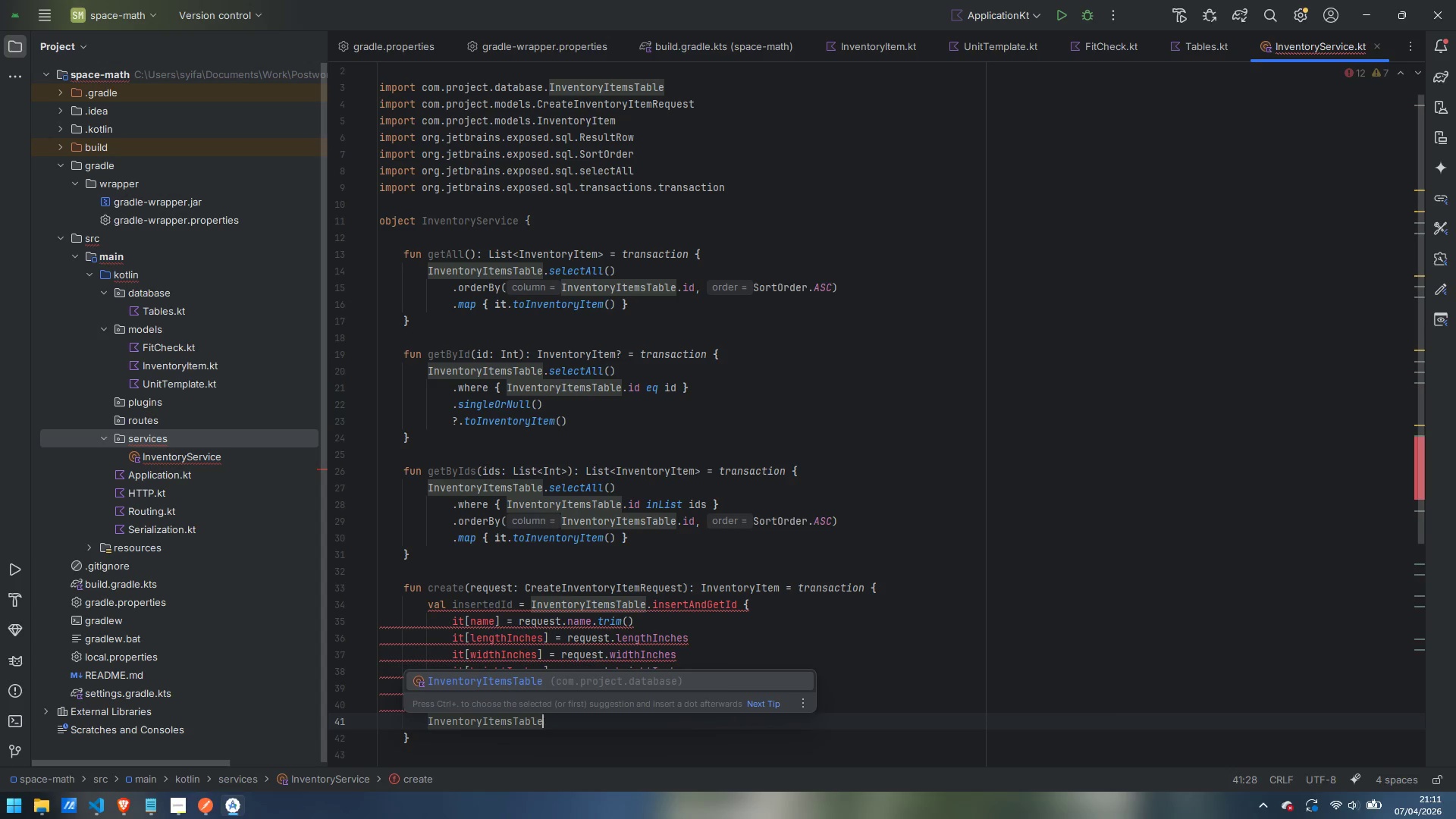 
wait(7.83)
 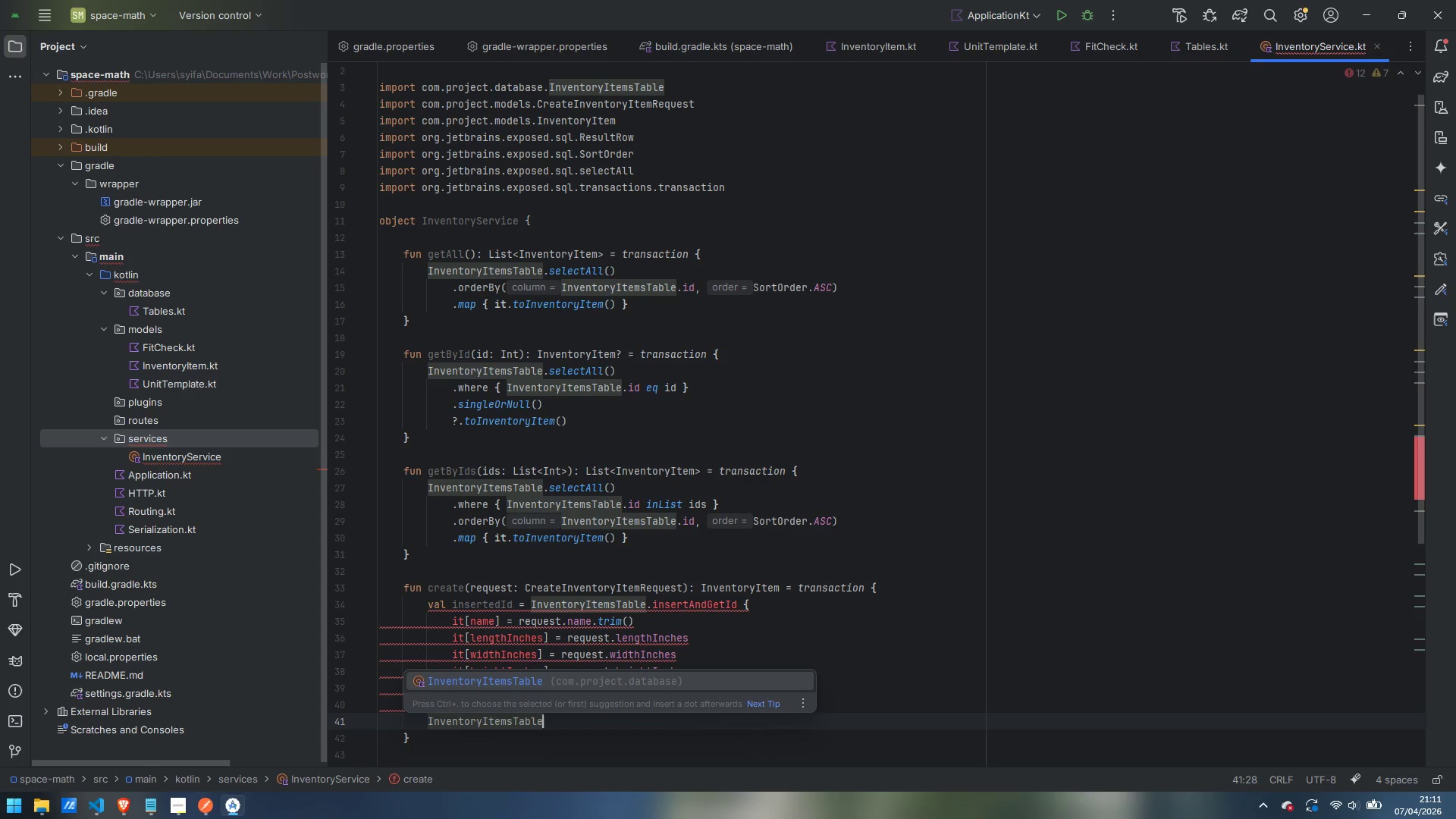 
type(.in)
 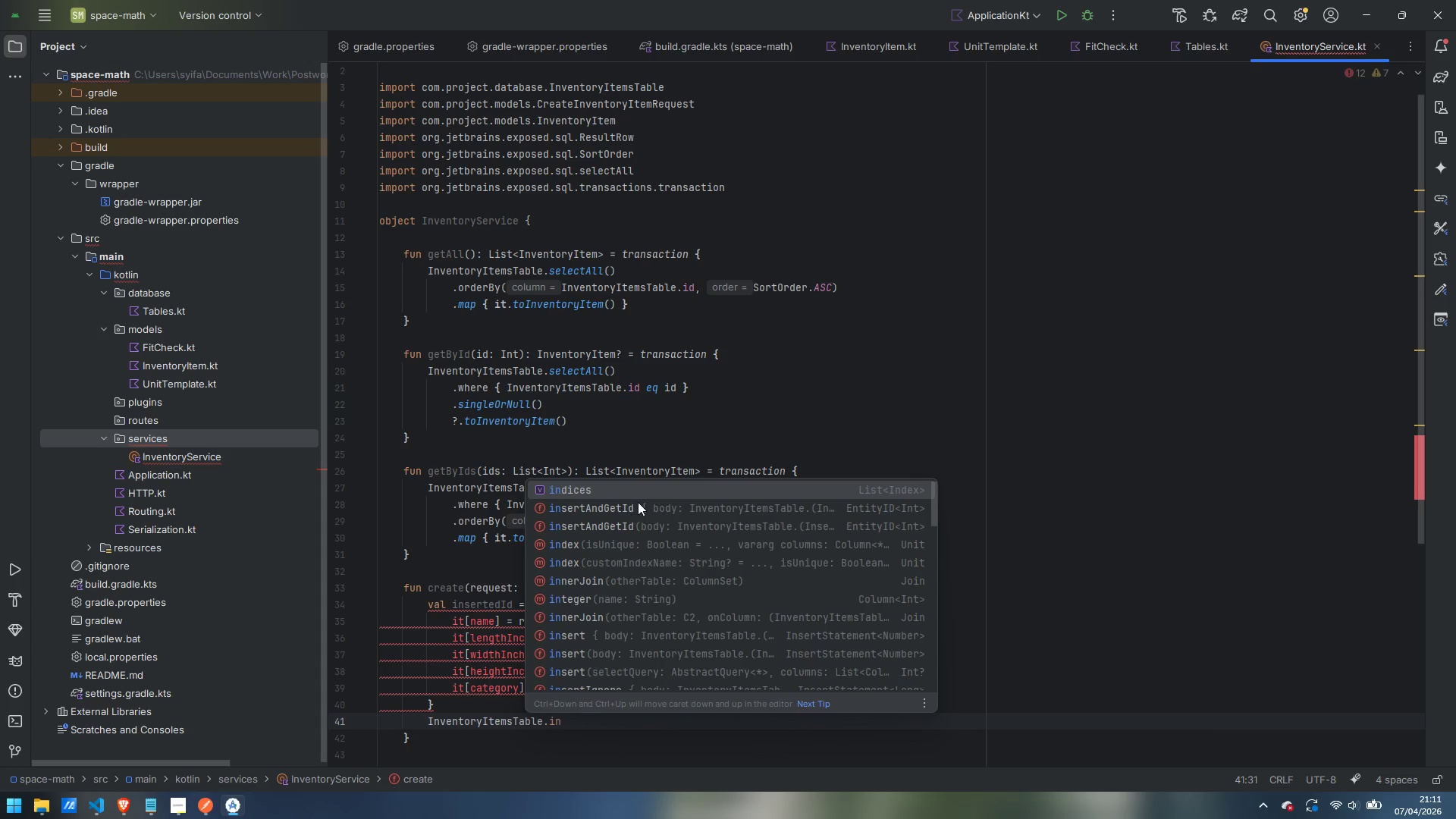 
left_click([820, 408])
 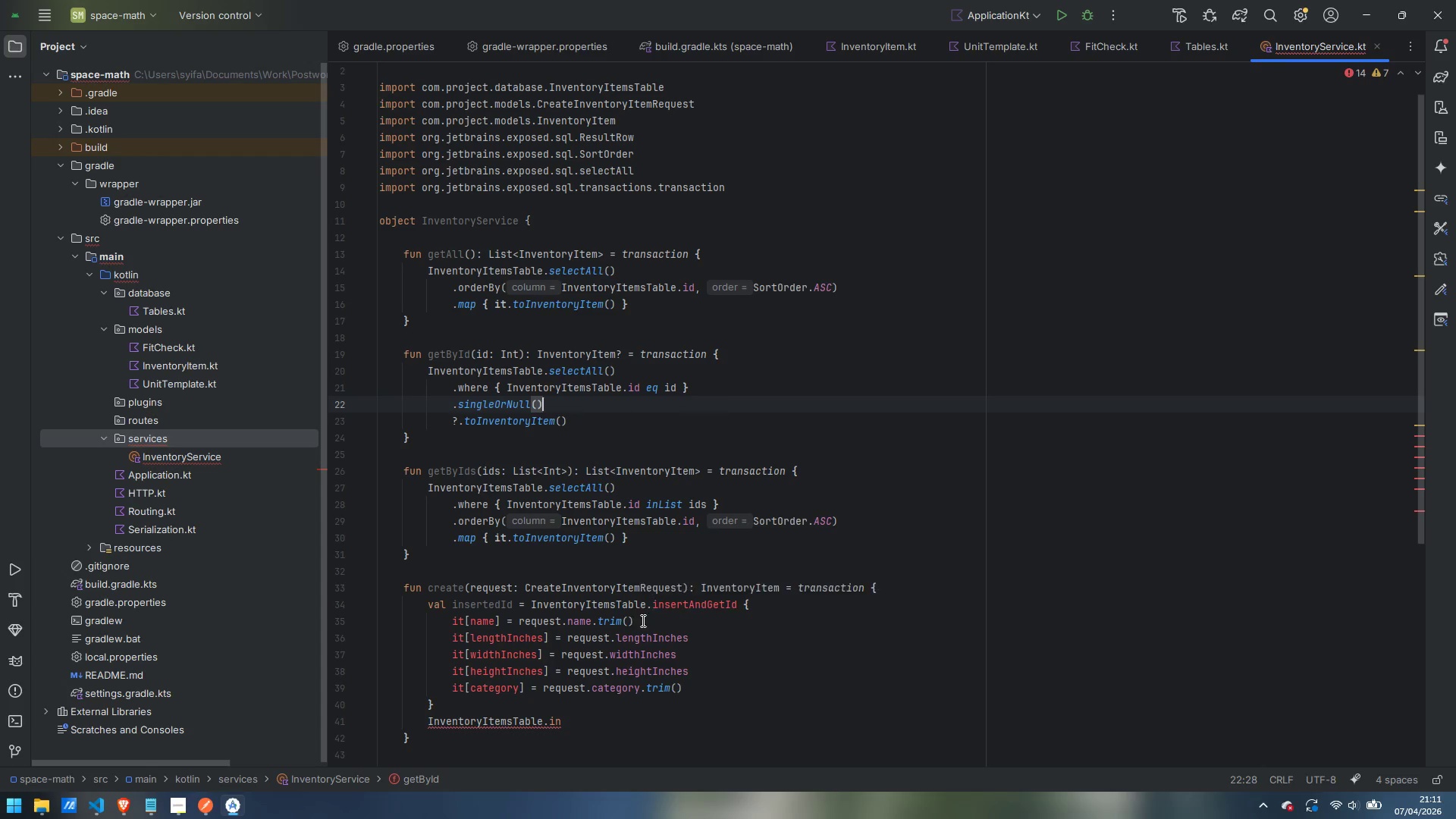 
left_click([680, 607])
 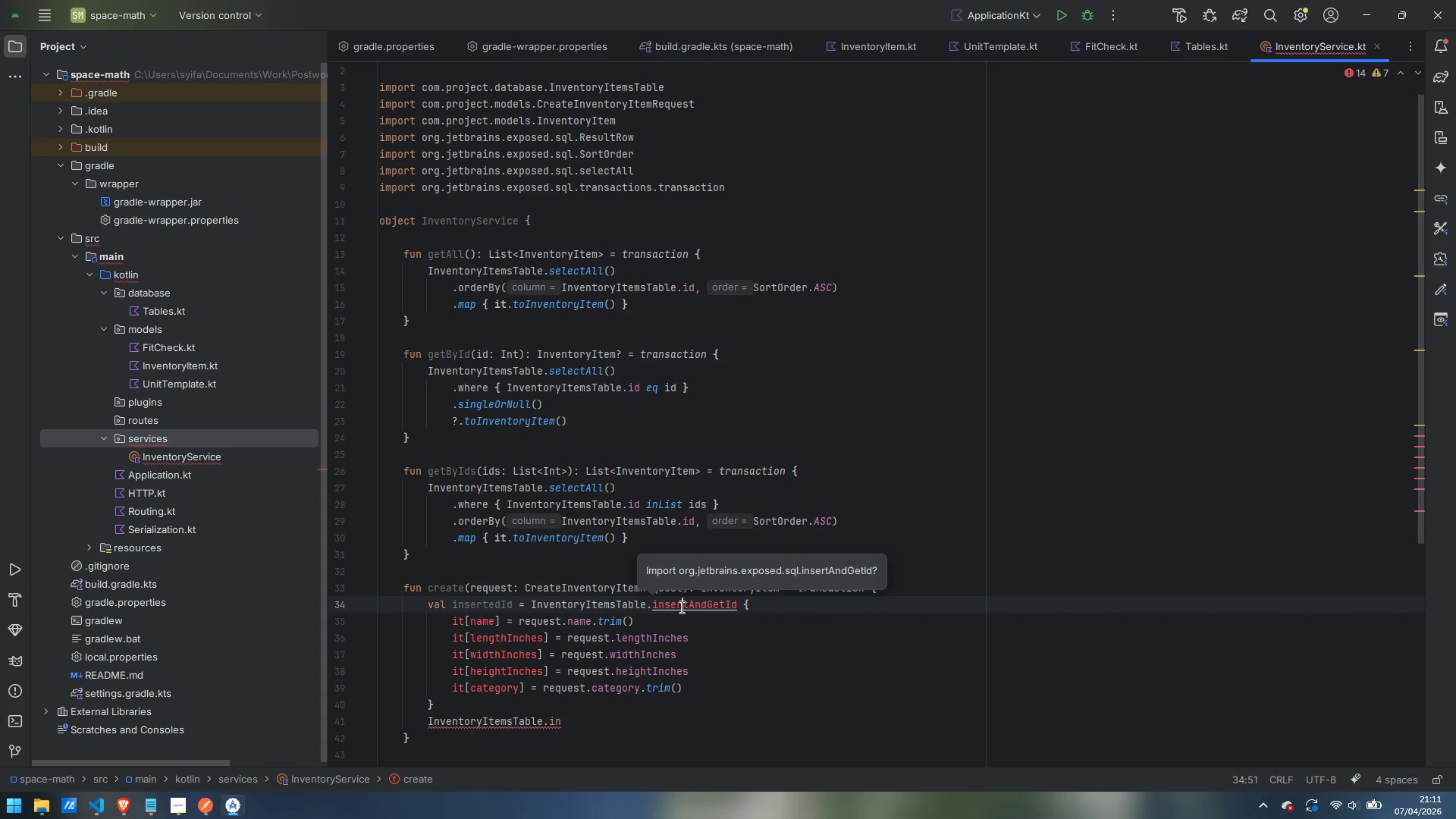 
key(Alt+AltRight)
 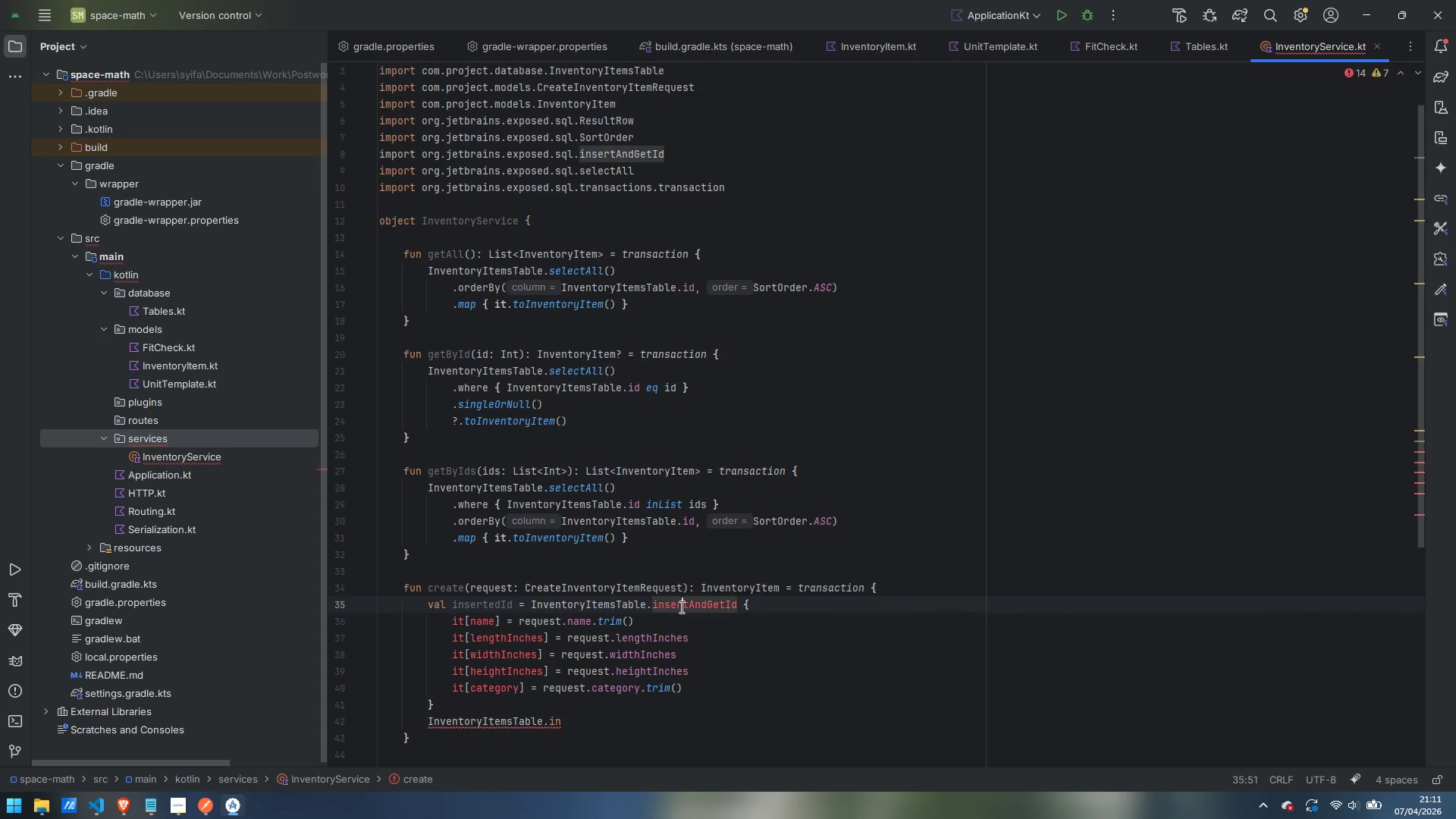 
key(Alt+Enter)
 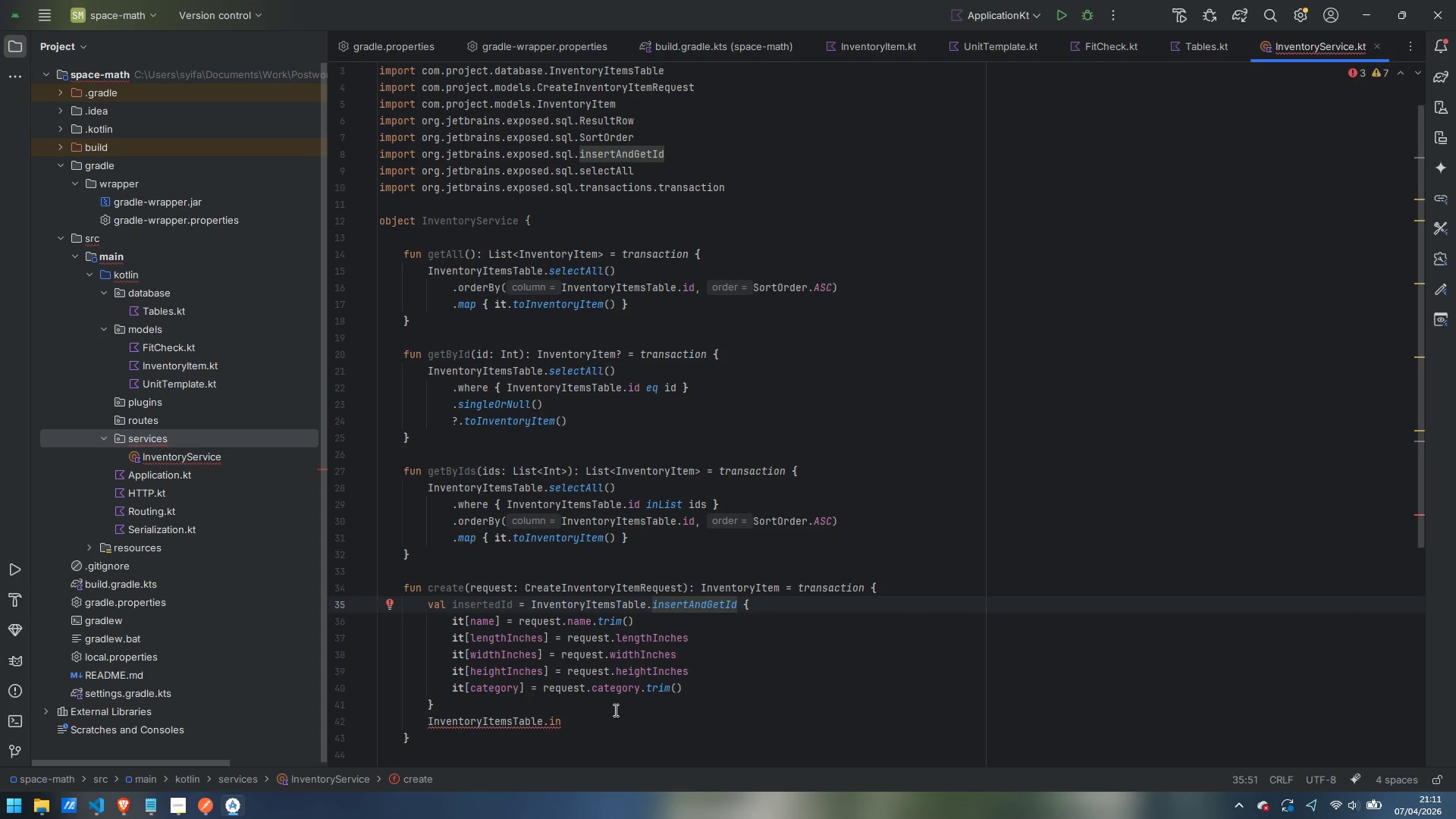 
left_click([600, 724])
 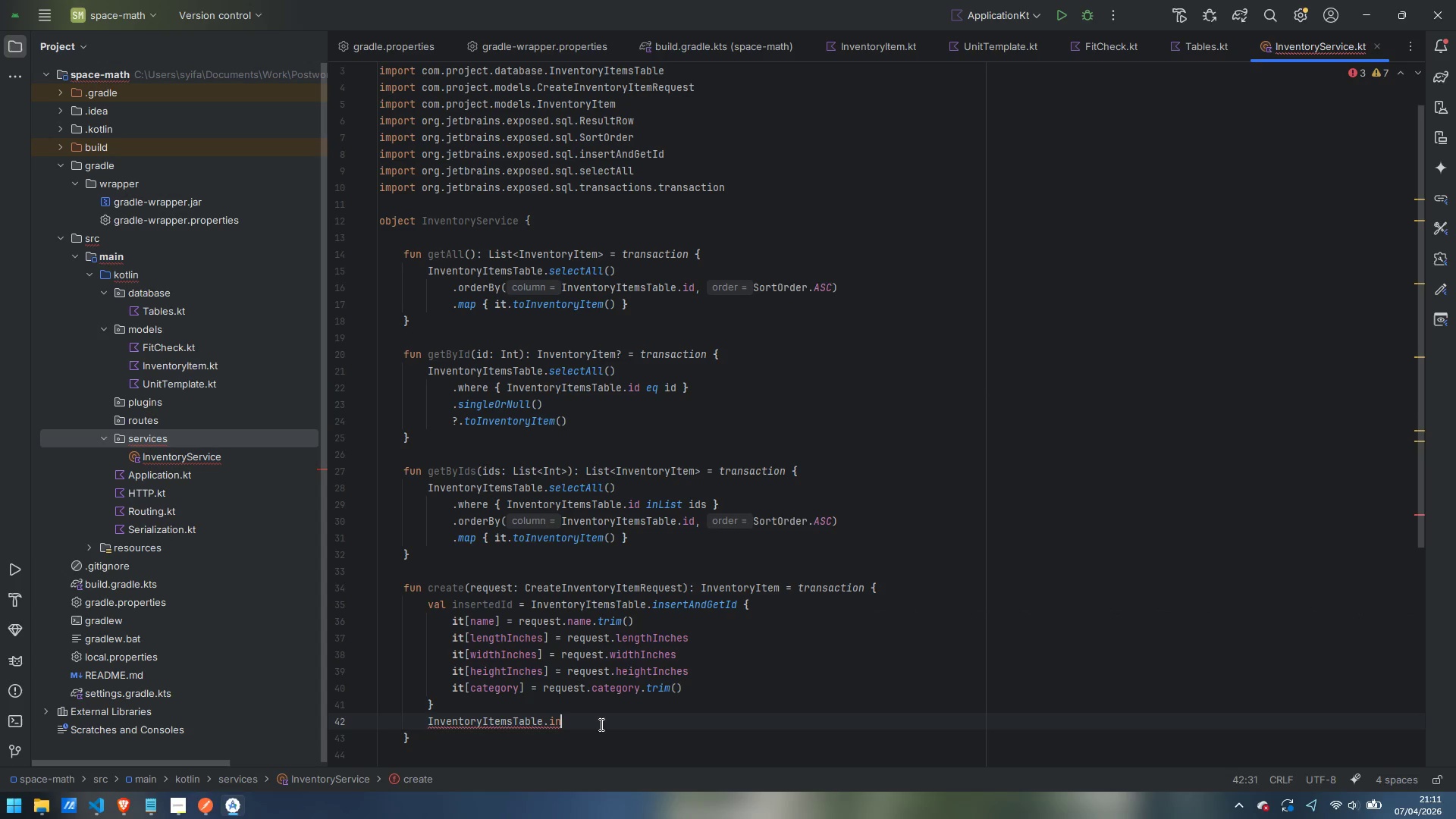 
key(Backspace)
 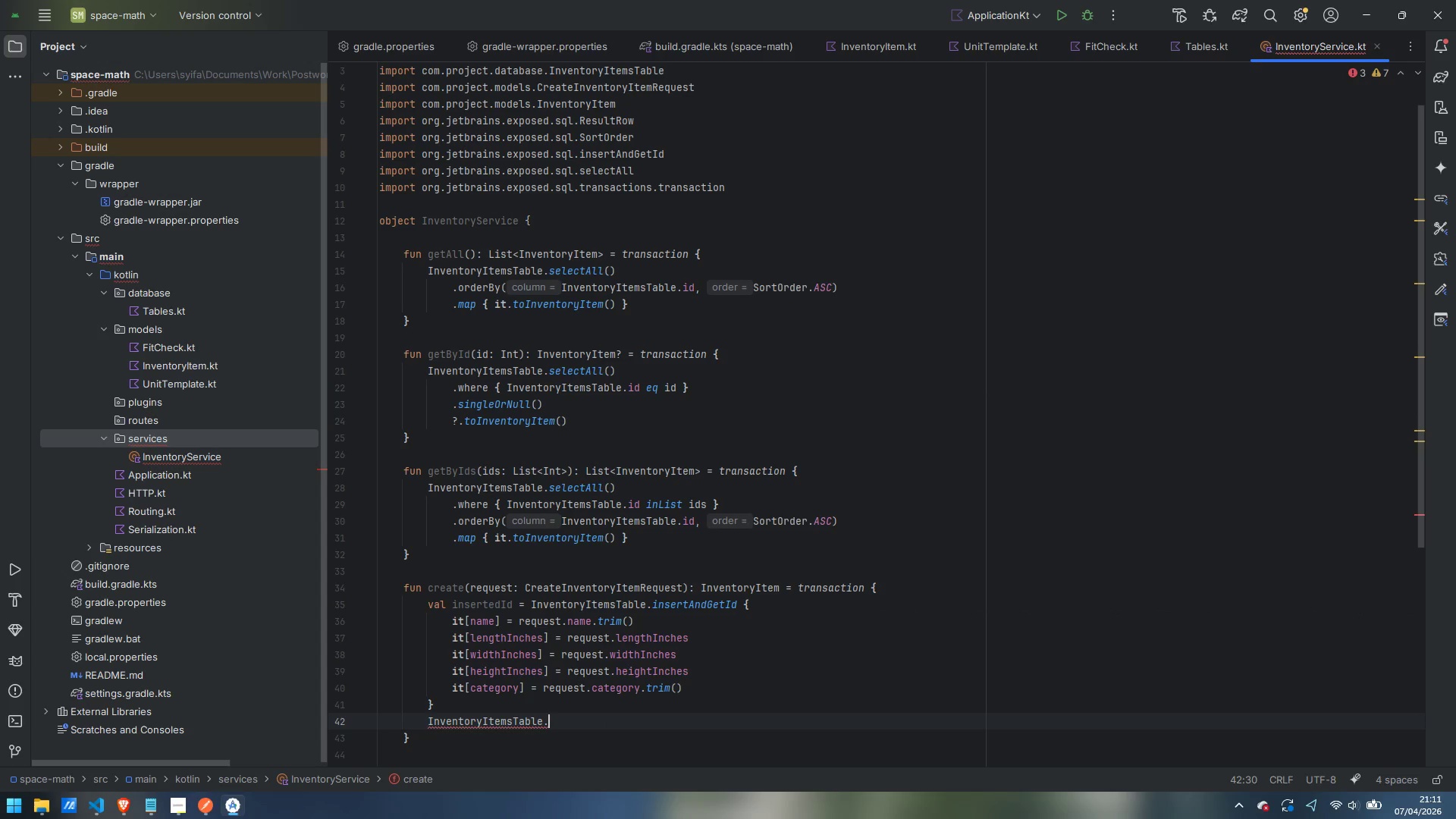 
key(Backspace)
 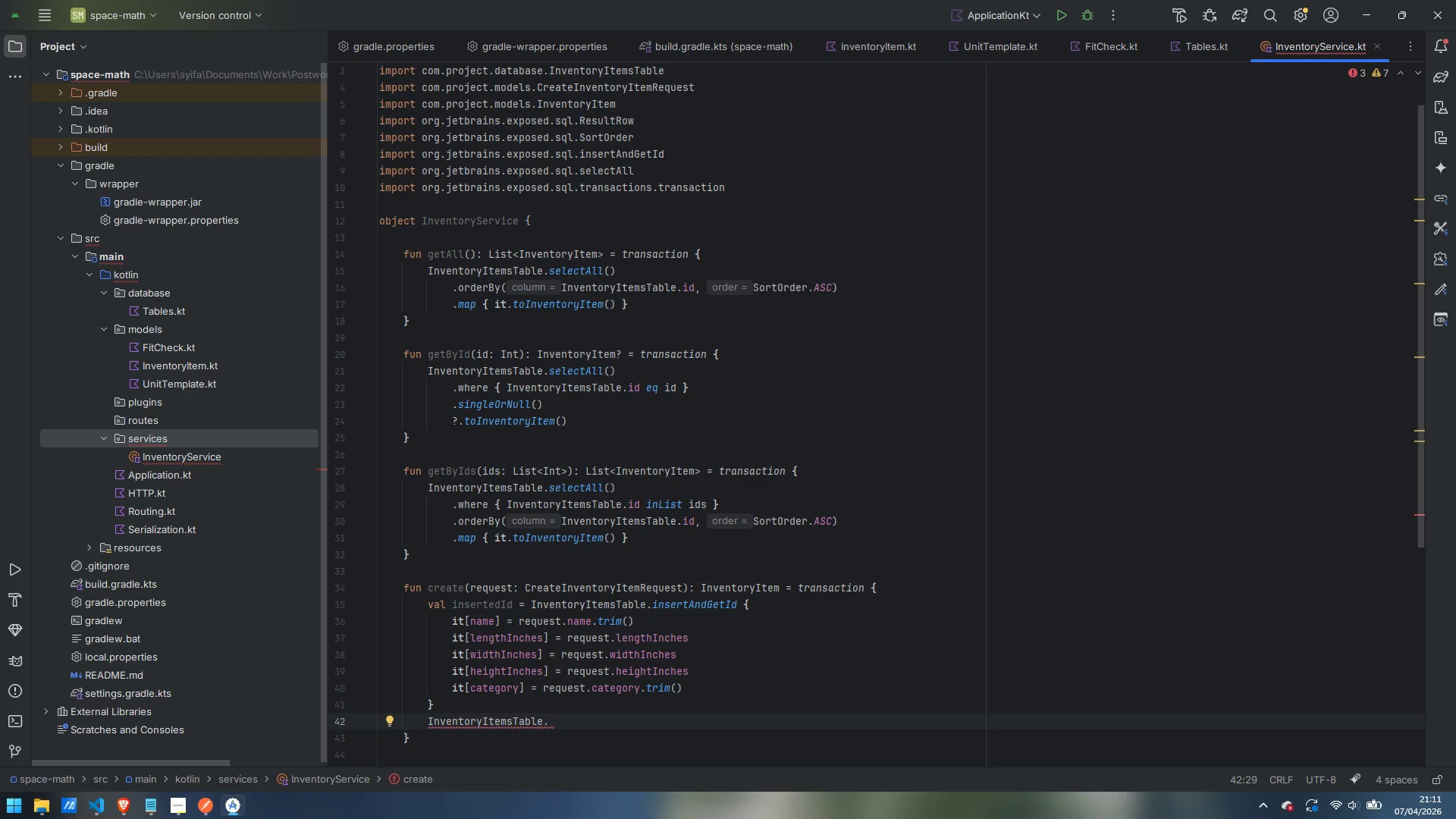 
wait(5.95)
 